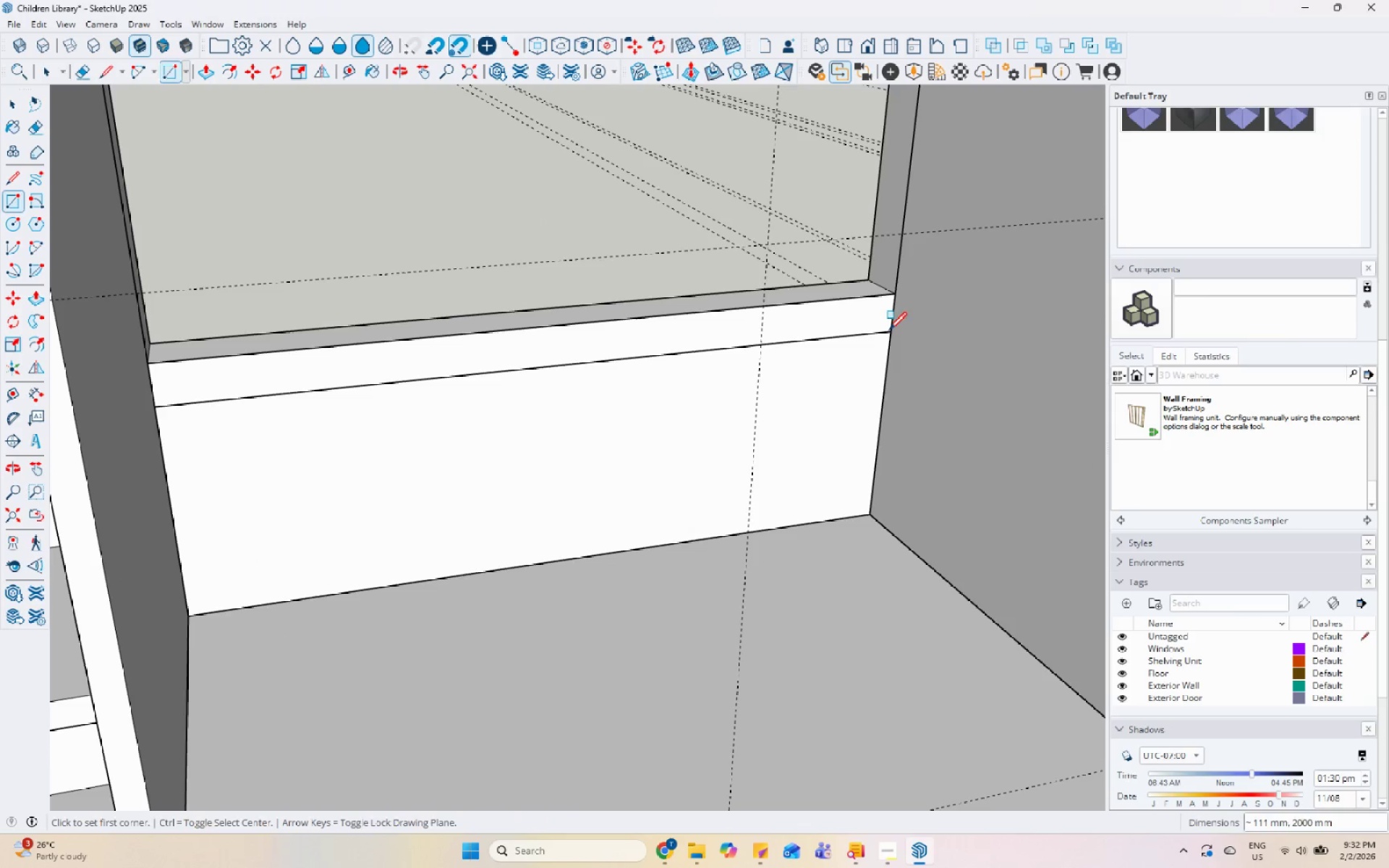 
key(Space)
 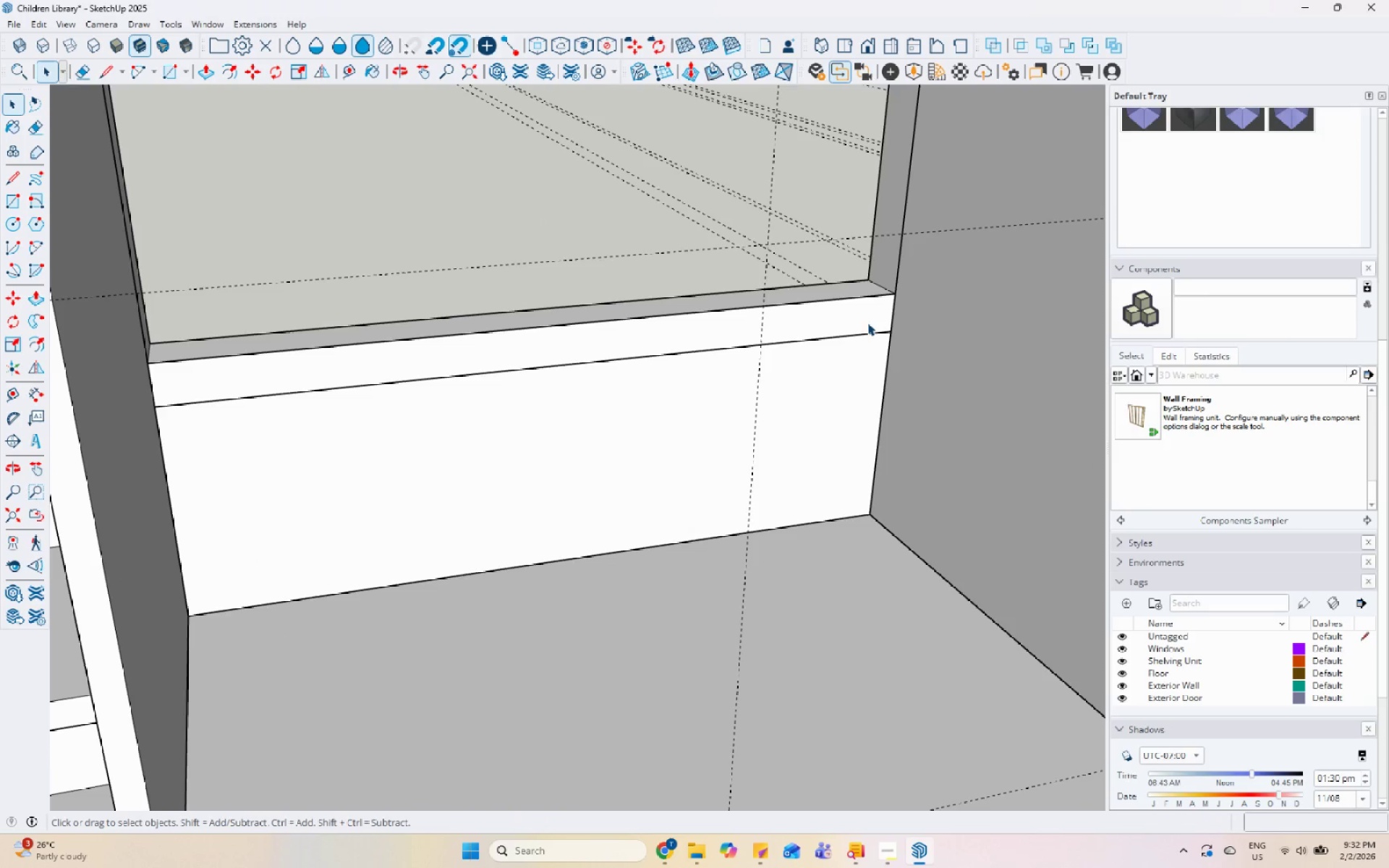 
double_click([867, 323])
 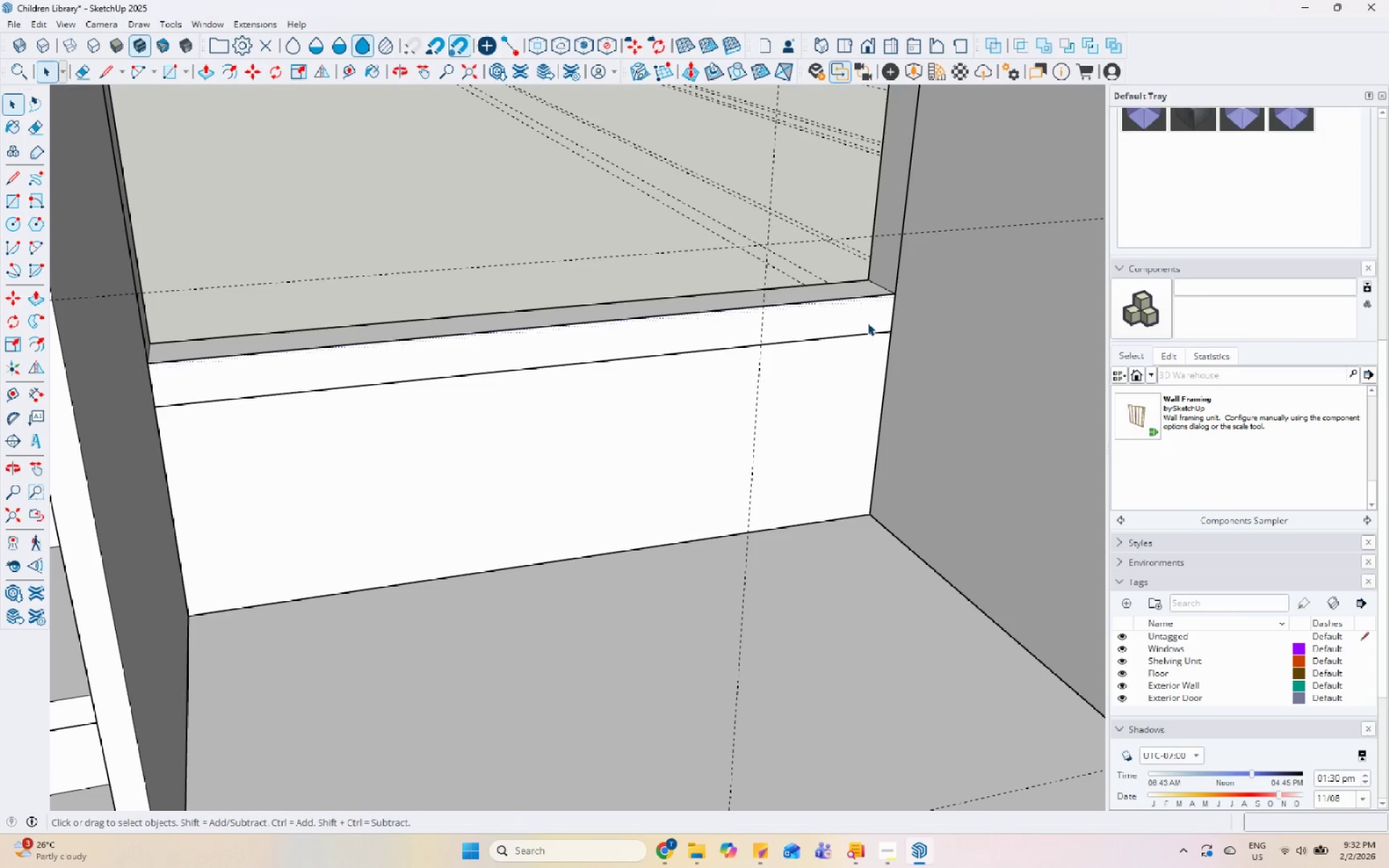 
key(P)
 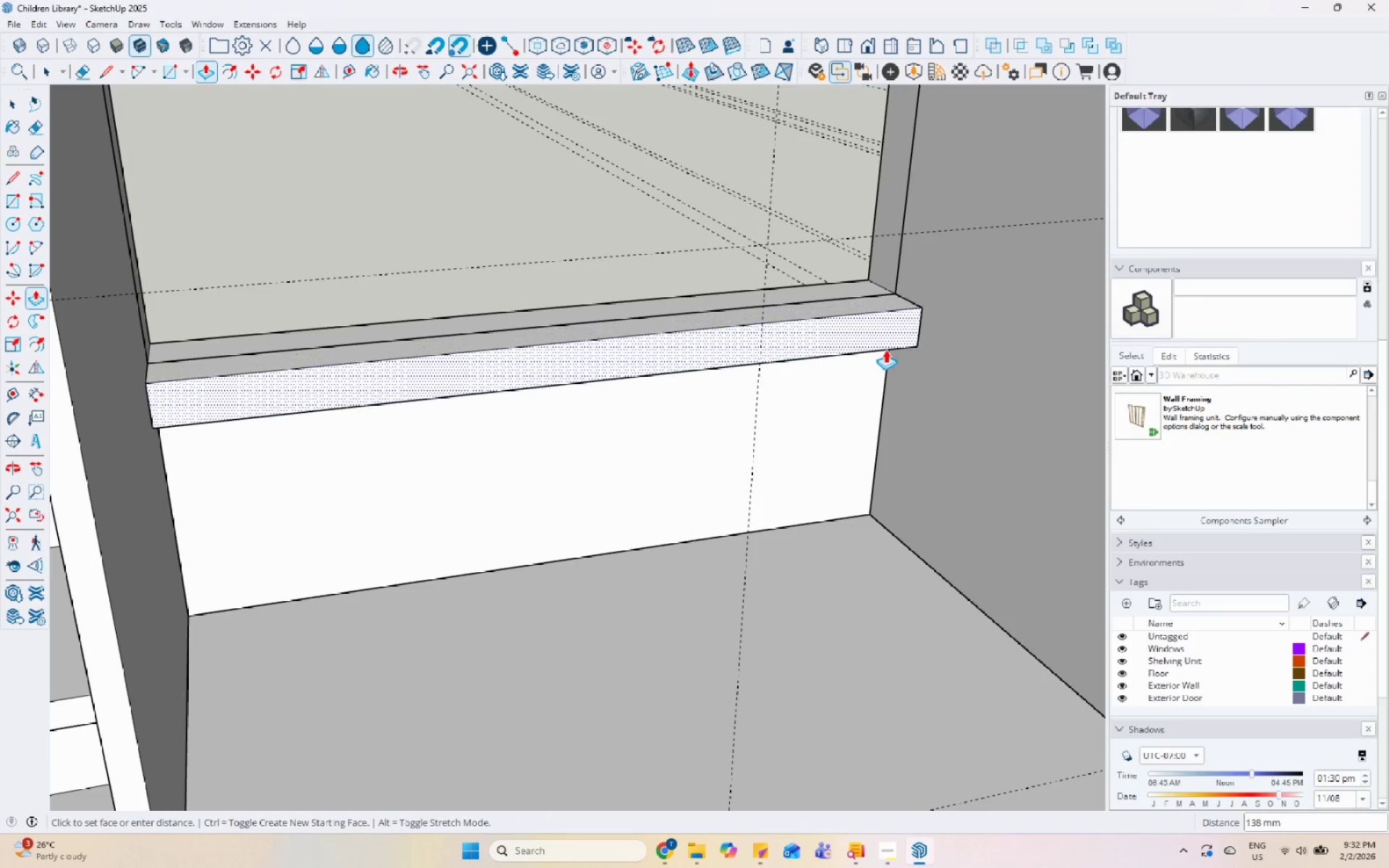 
scroll: coordinate [883, 354], scroll_direction: down, amount: 6.0
 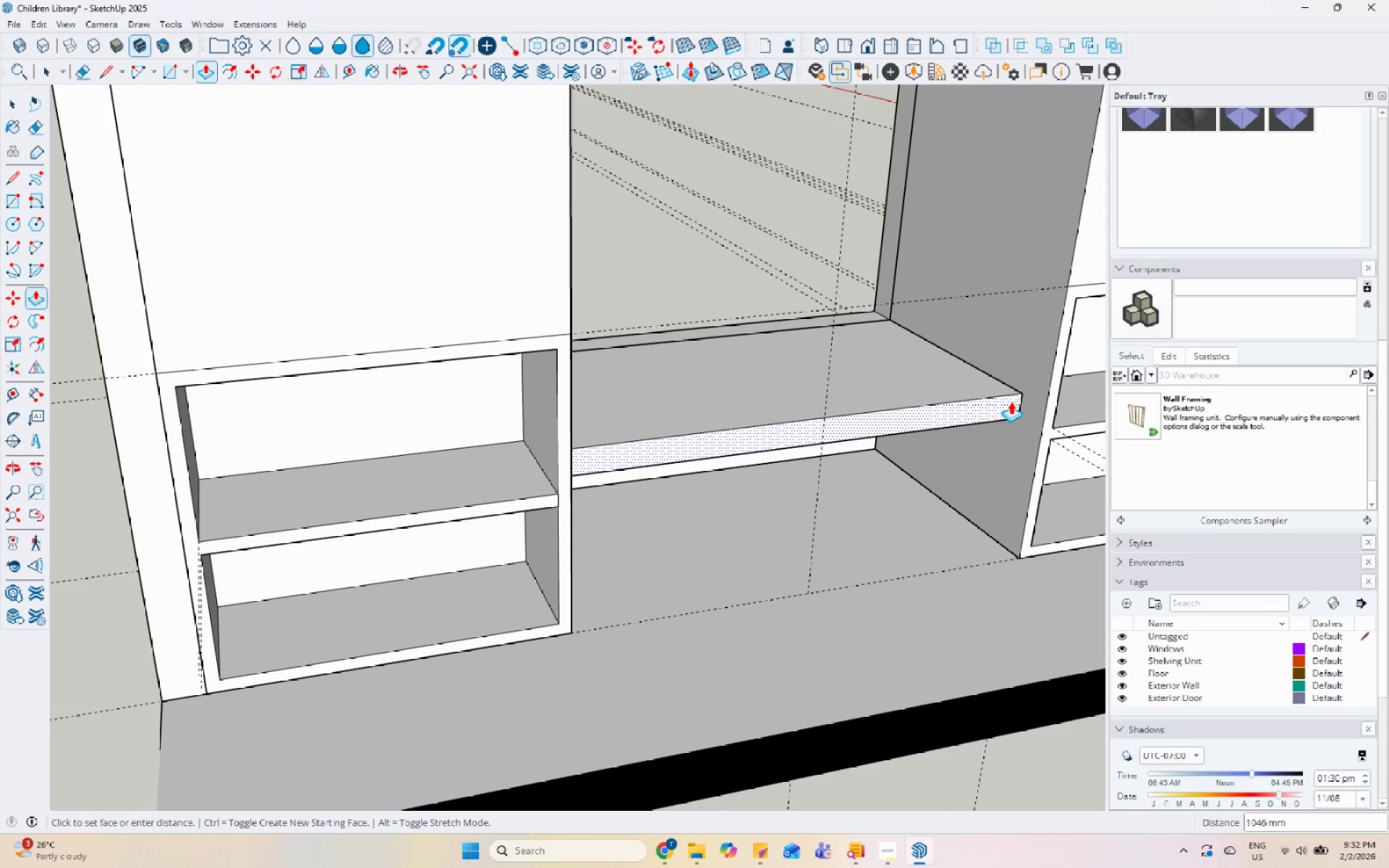 
left_click([1012, 406])
 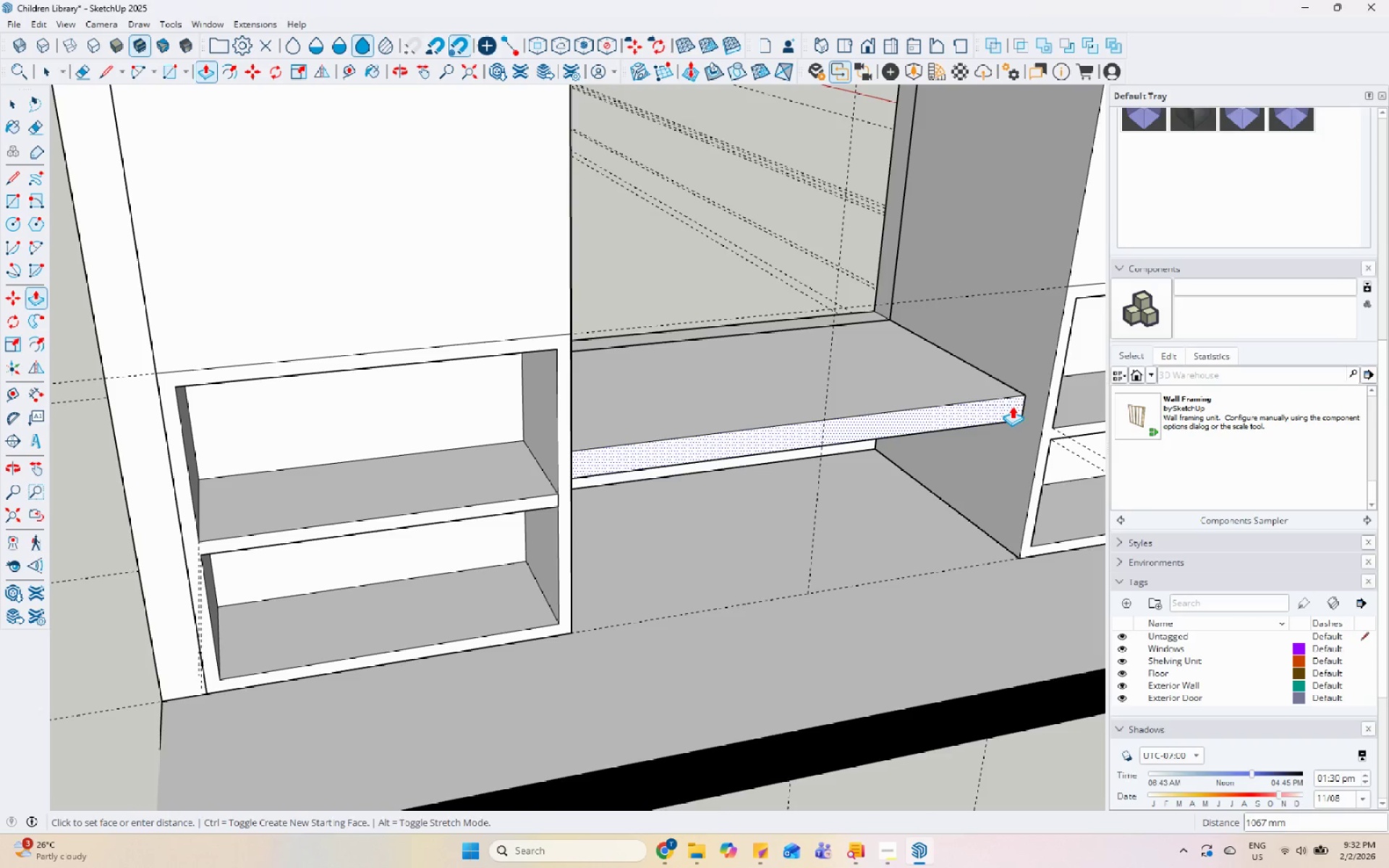 
key(Space)
 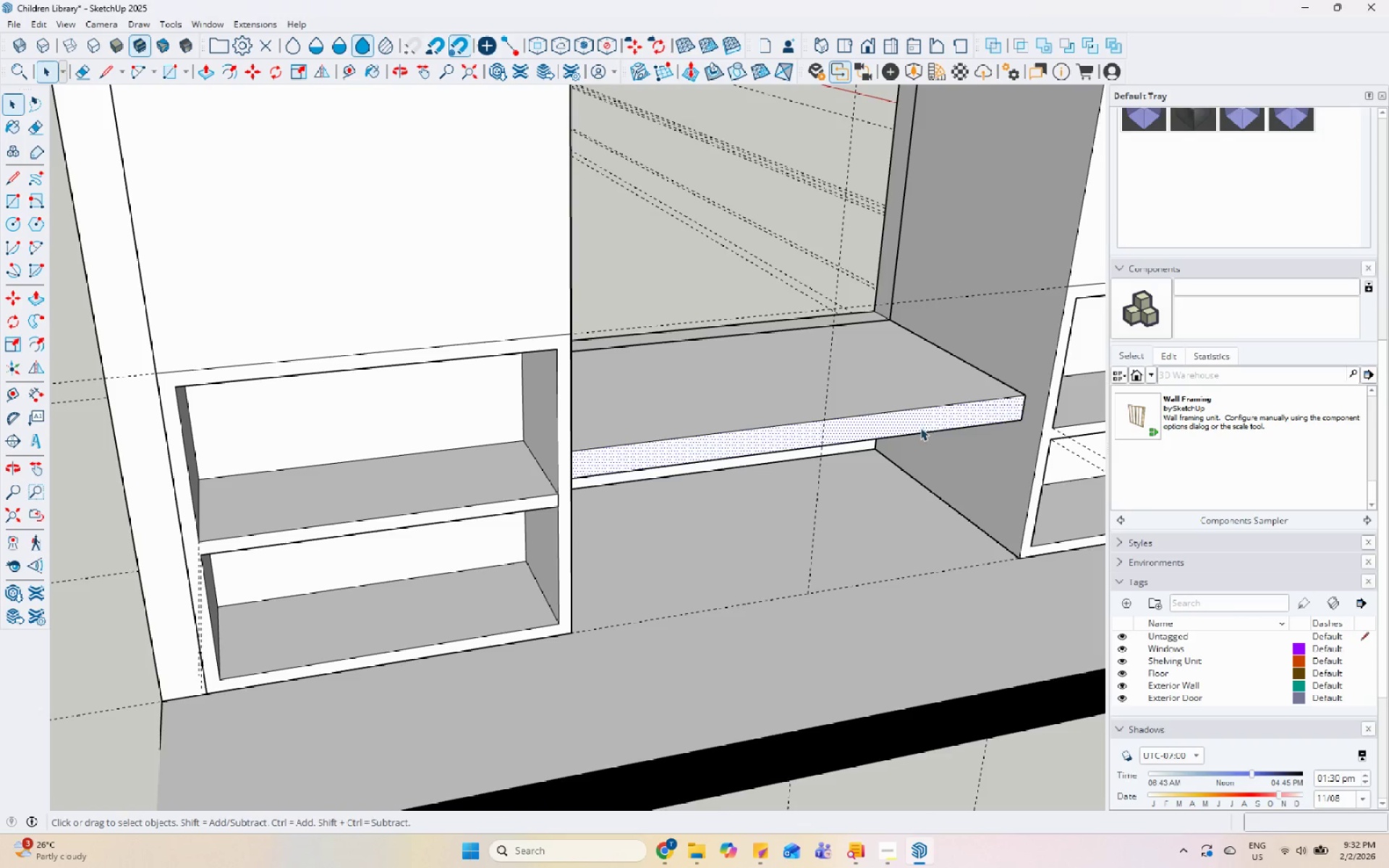 
double_click([920, 427])
 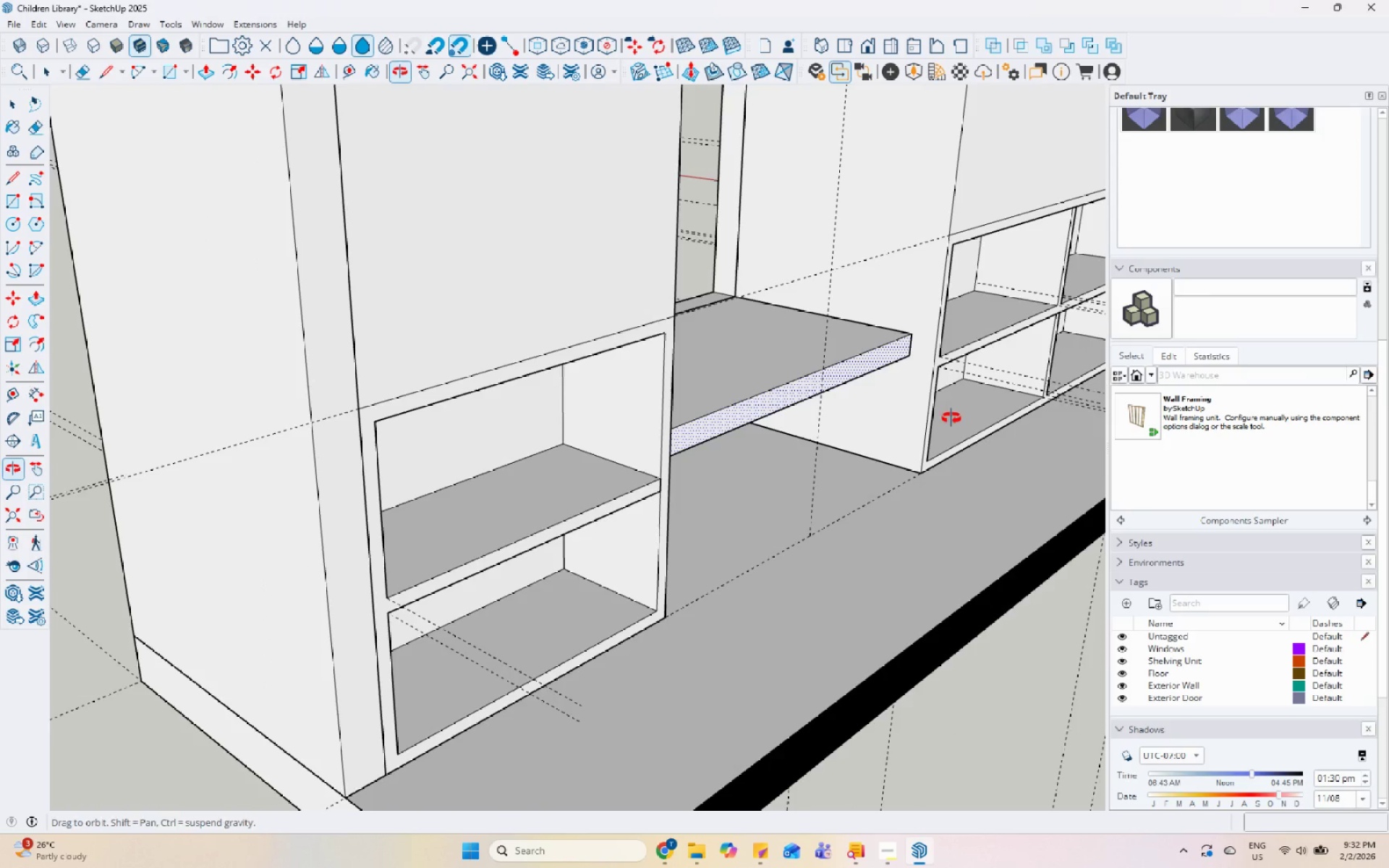 
left_click([543, 365])
 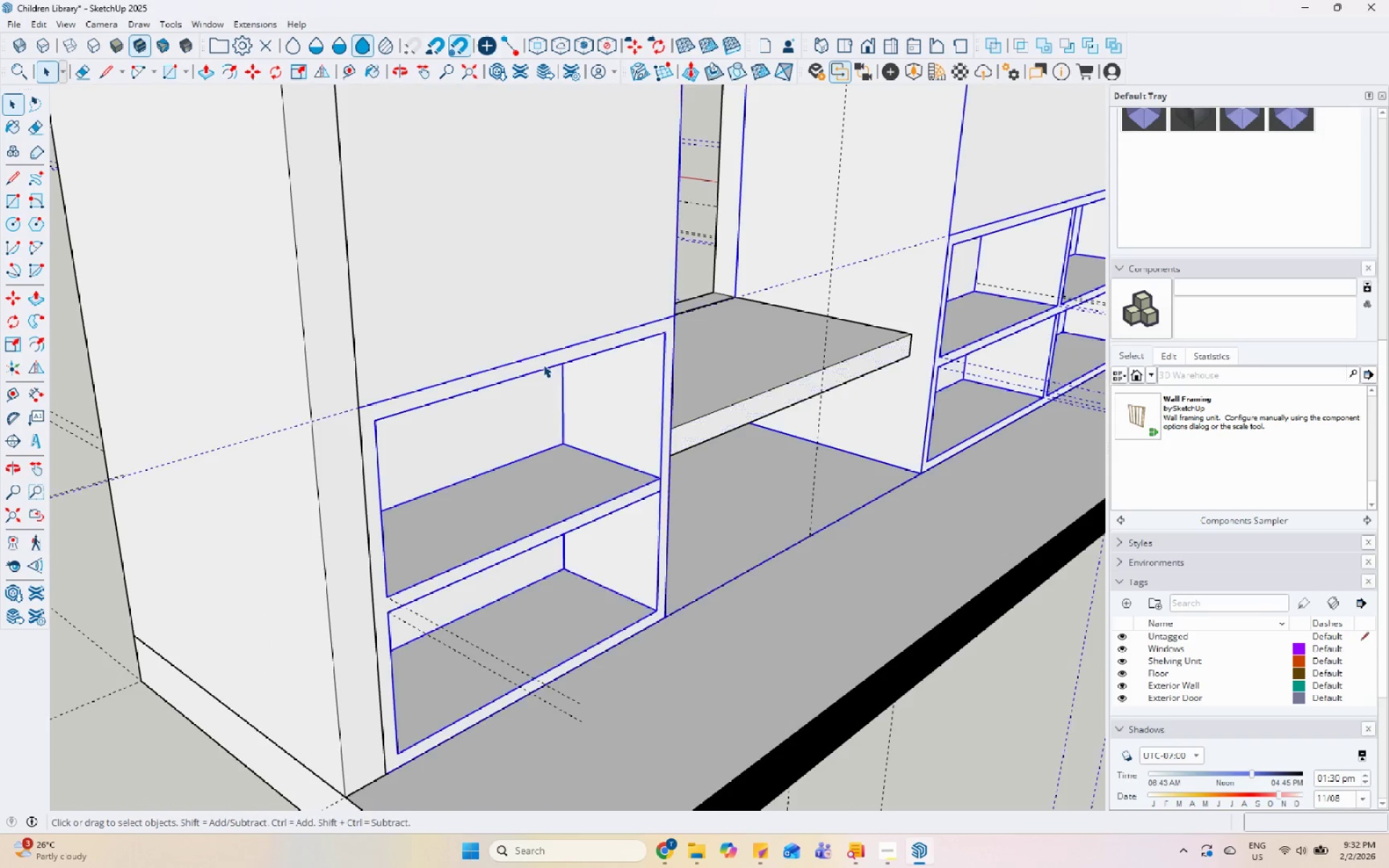 
right_click([543, 365])
 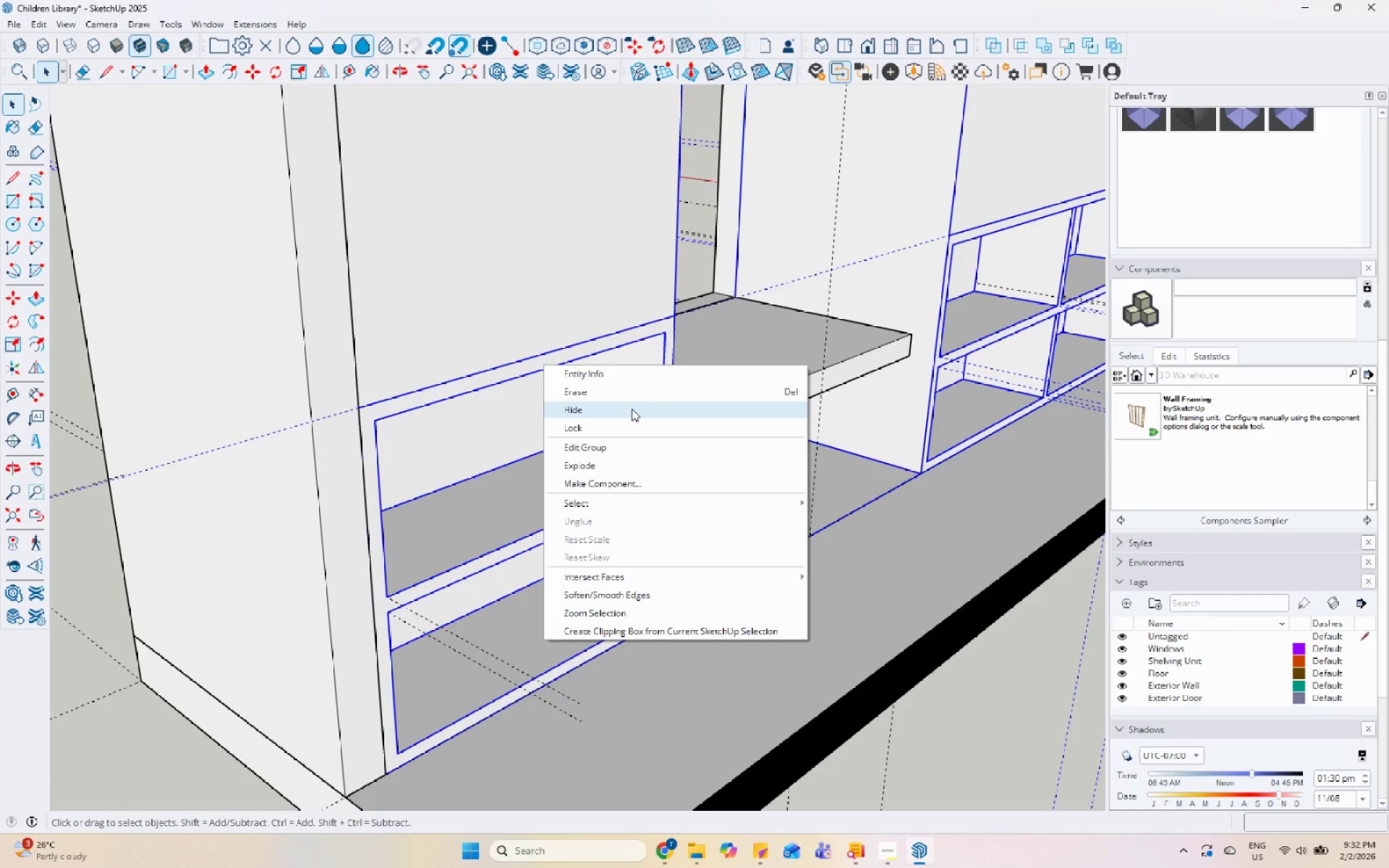 
left_click([633, 402])
 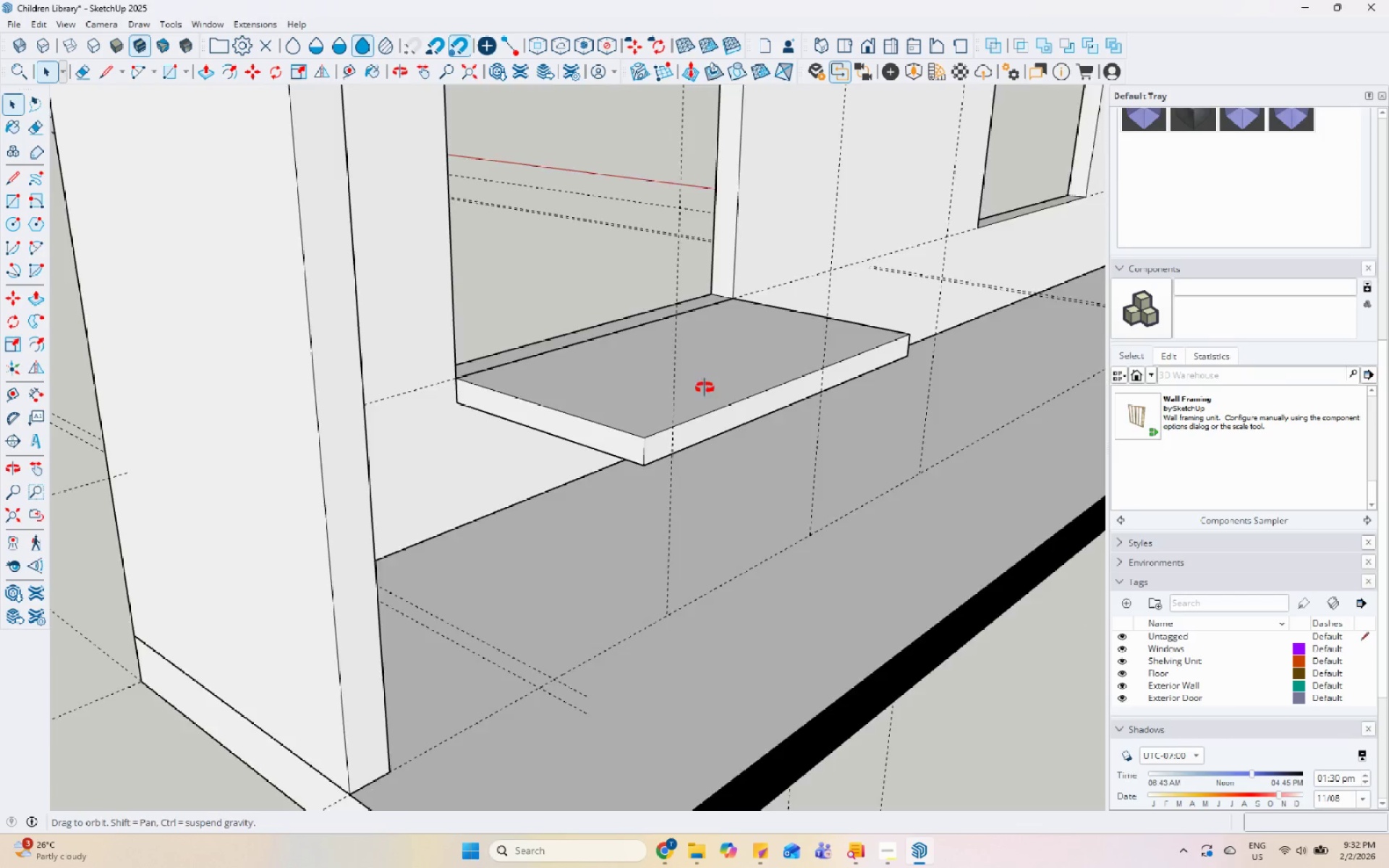 
left_click([649, 410])
 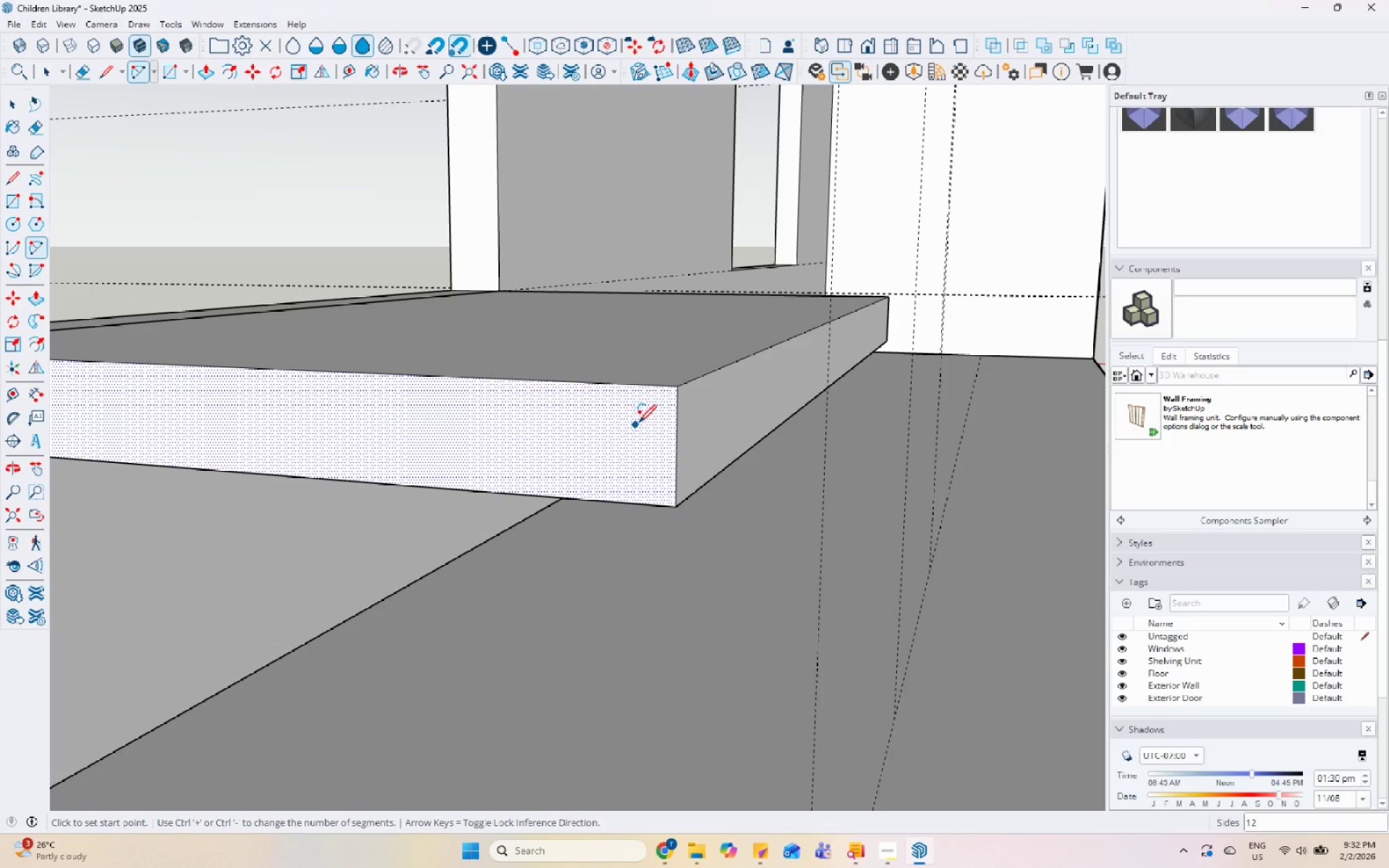 
scroll: coordinate [626, 435], scroll_direction: up, amount: 13.0
 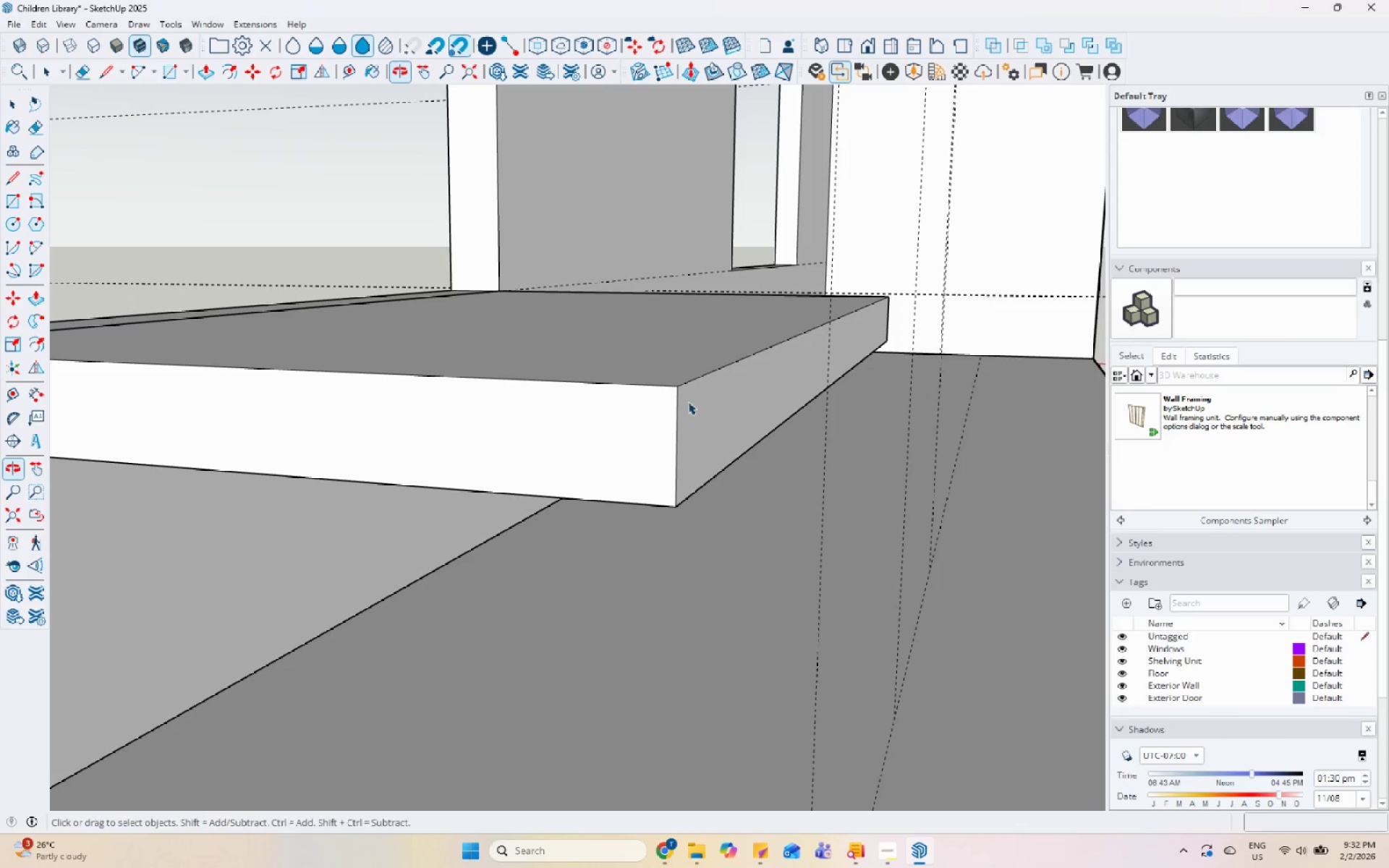 
left_click([611, 386])
 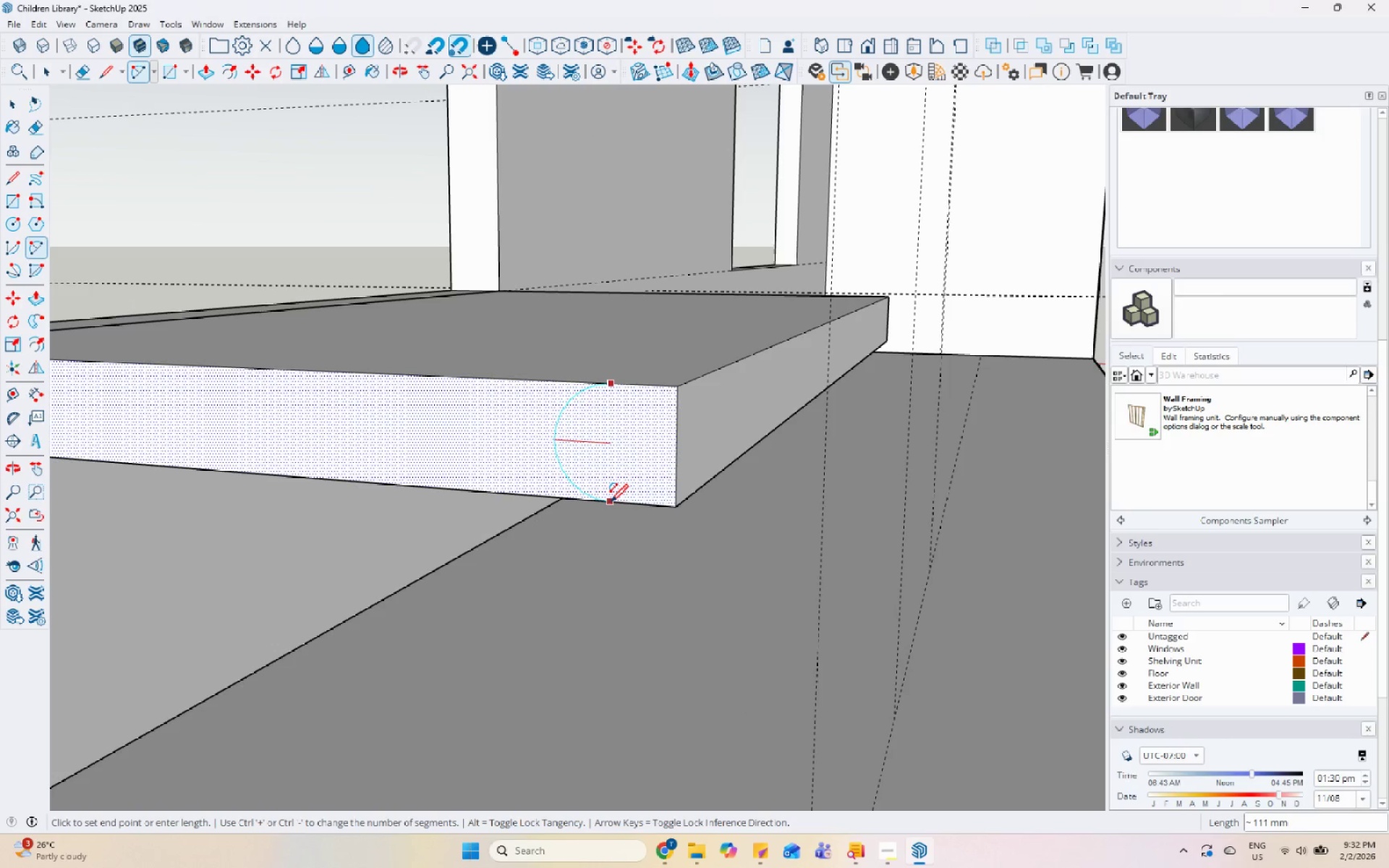 
left_click([613, 506])
 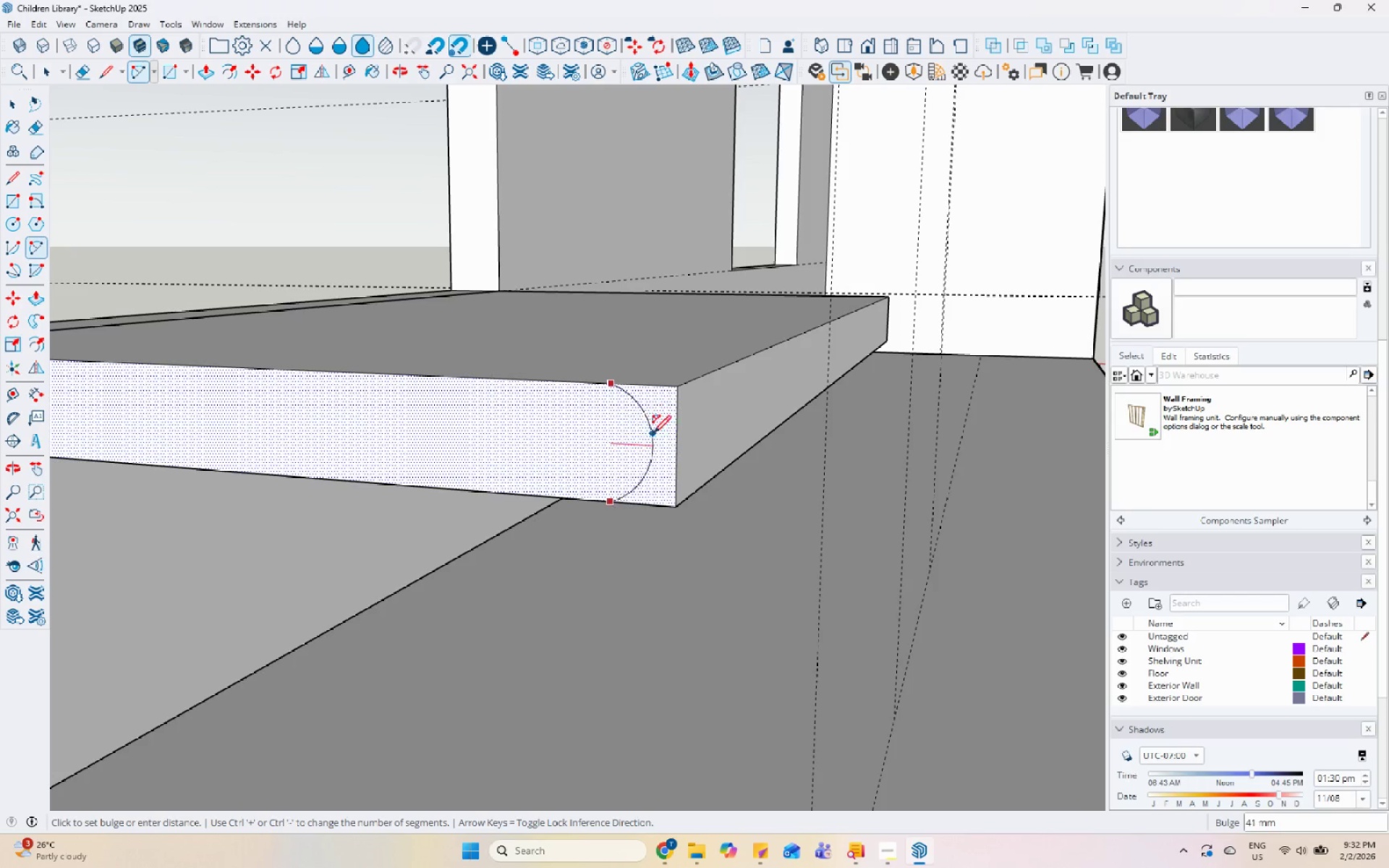 
wait(5.34)
 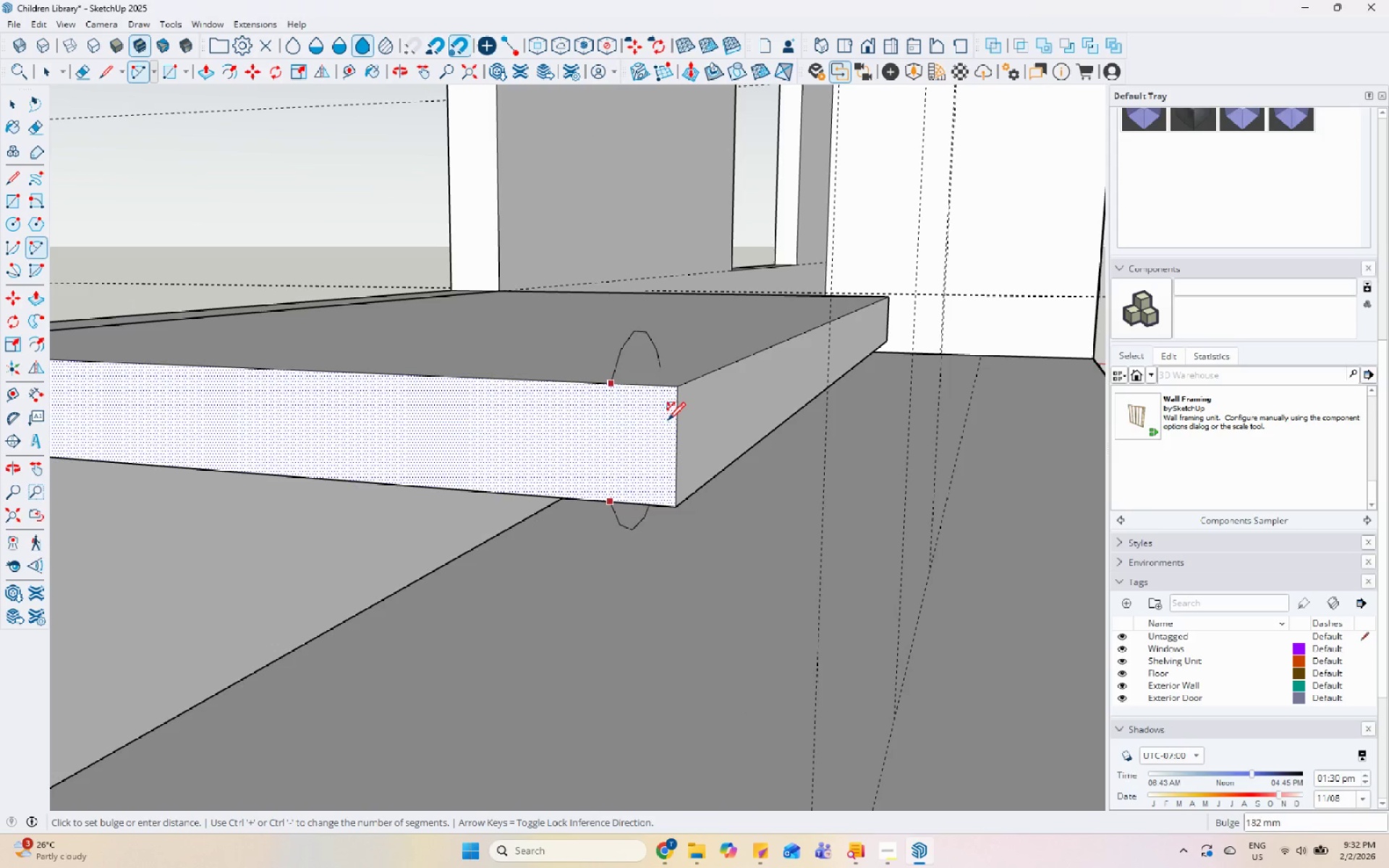 
left_click([668, 438])
 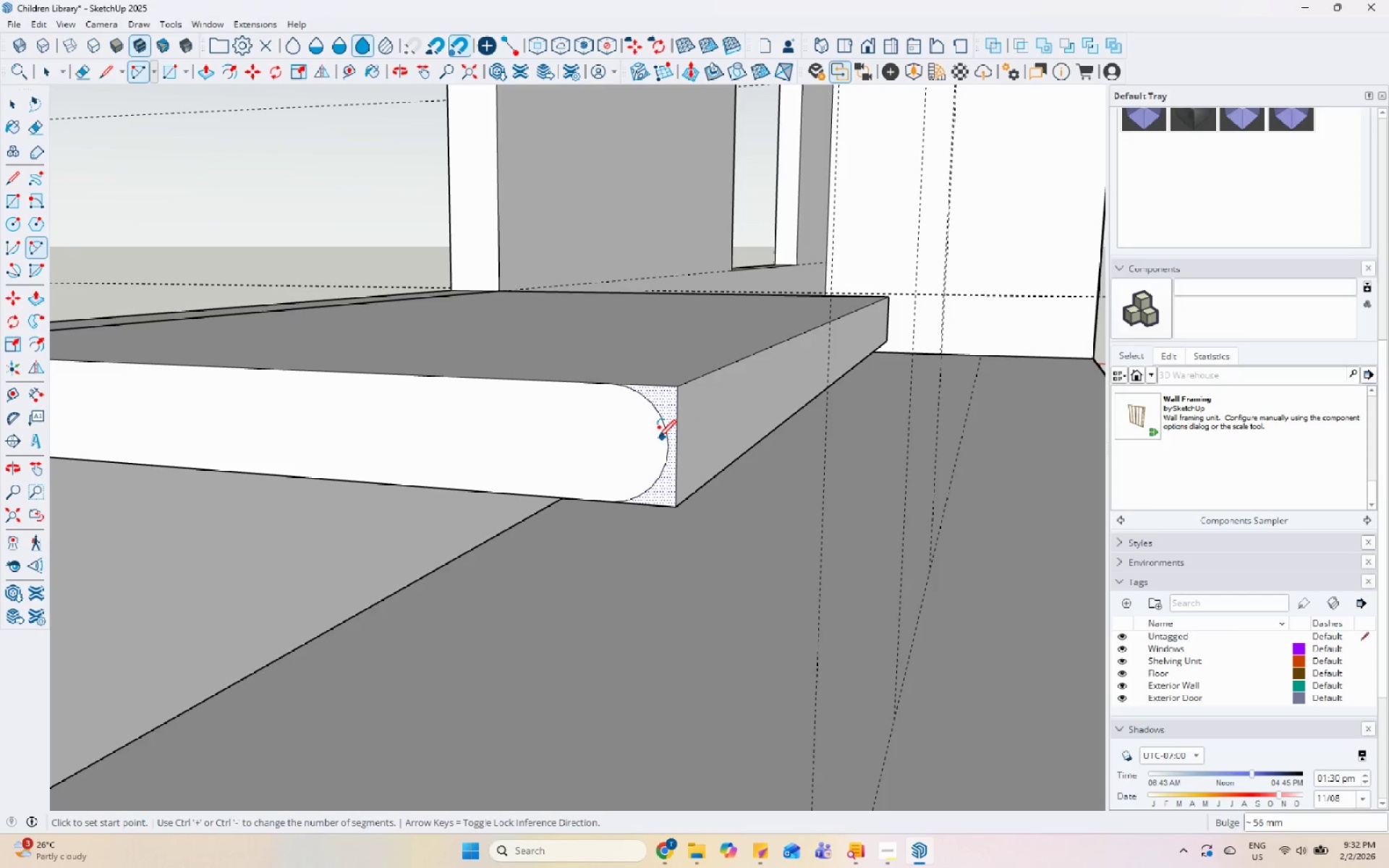 
key(Space)
 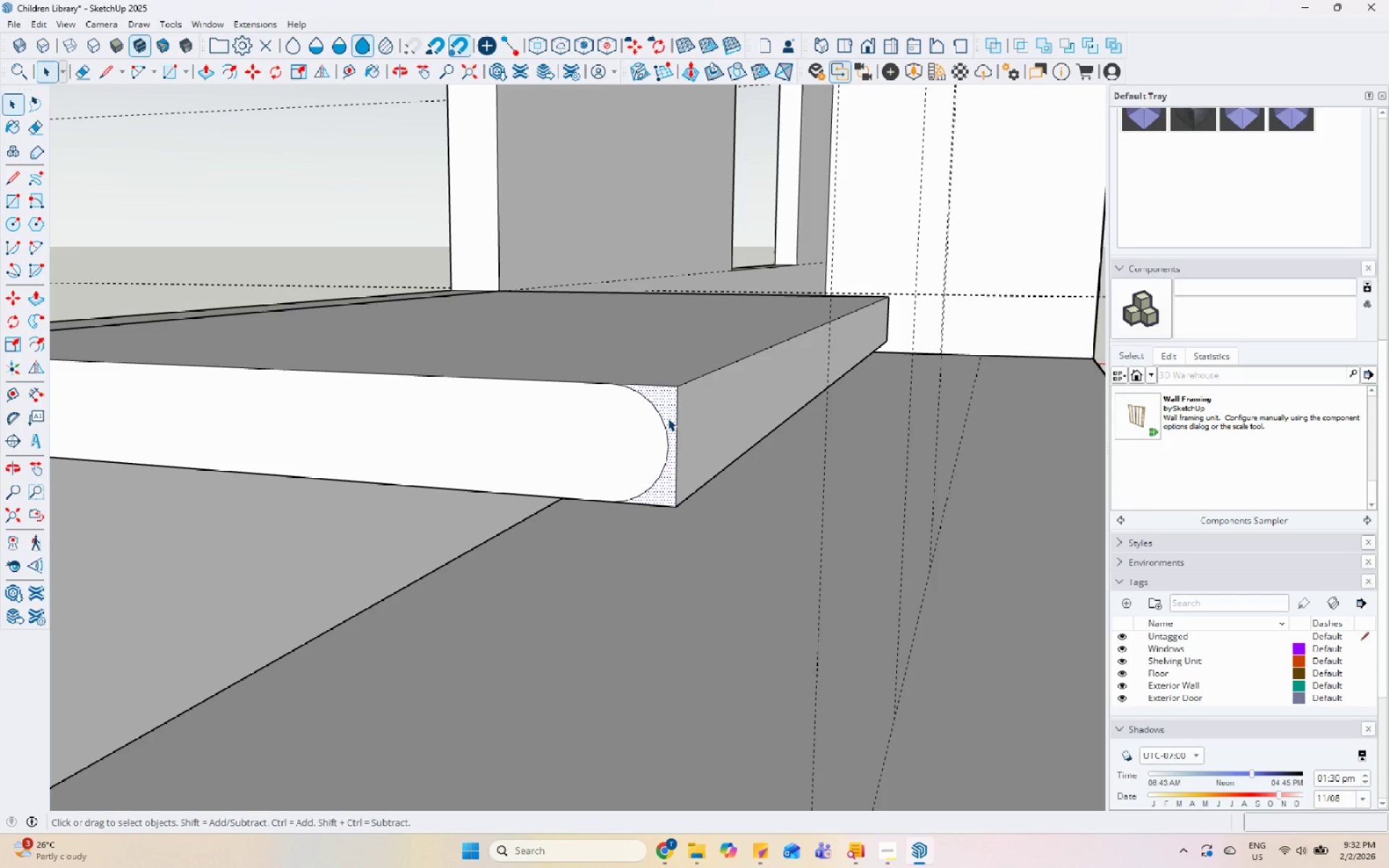 
key(P)
 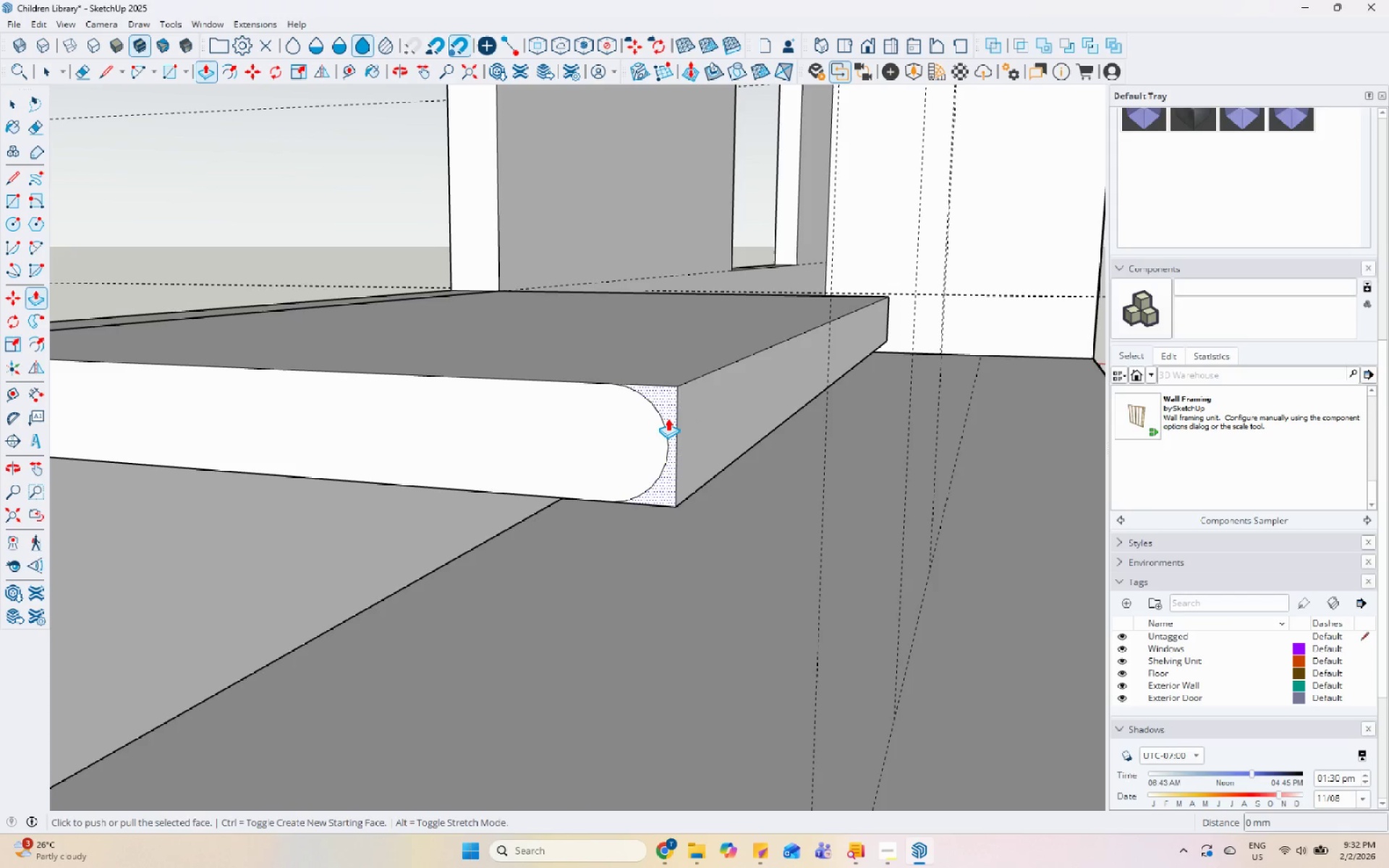 
left_click([668, 418])
 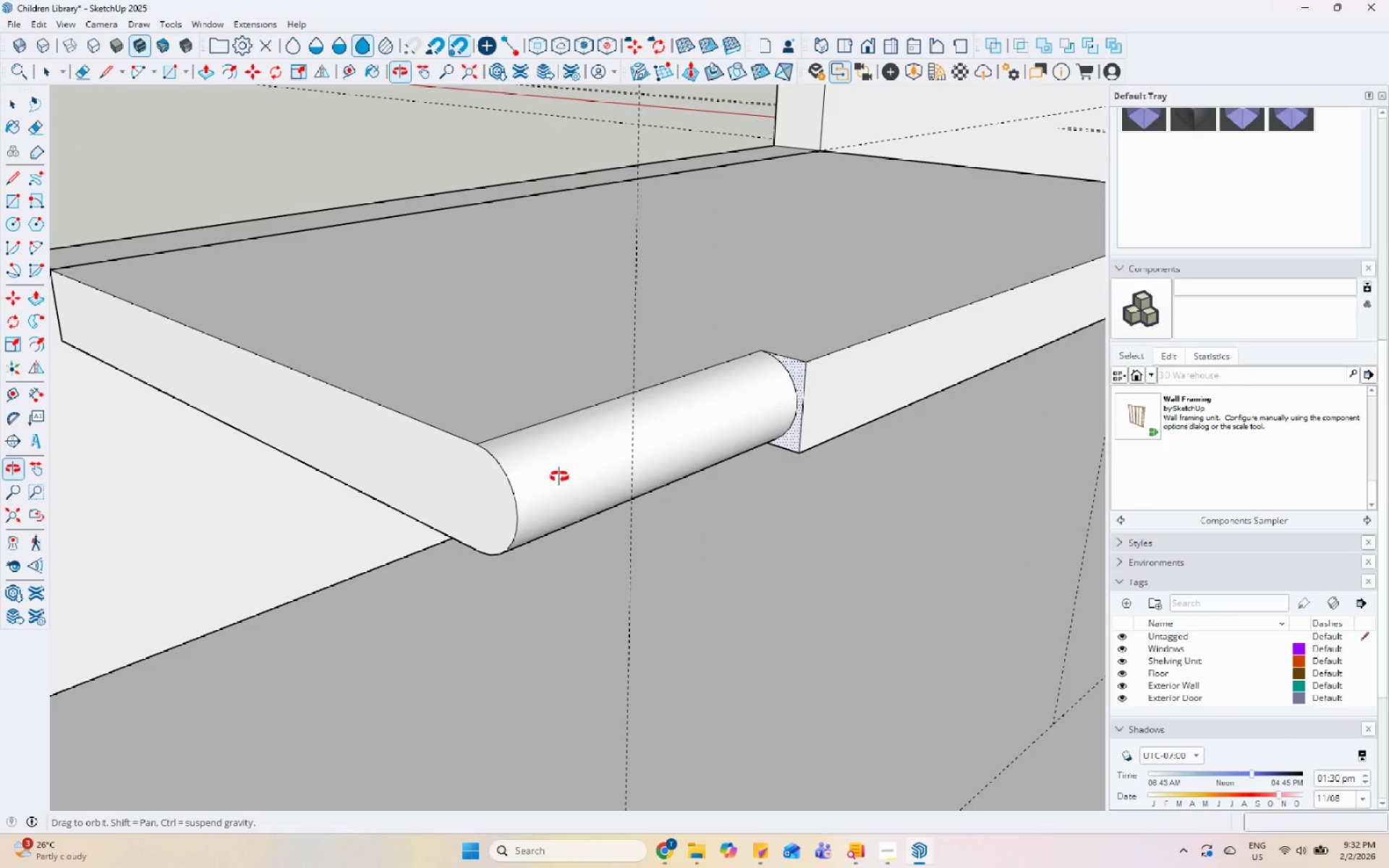 
scroll: coordinate [670, 439], scroll_direction: down, amount: 6.0
 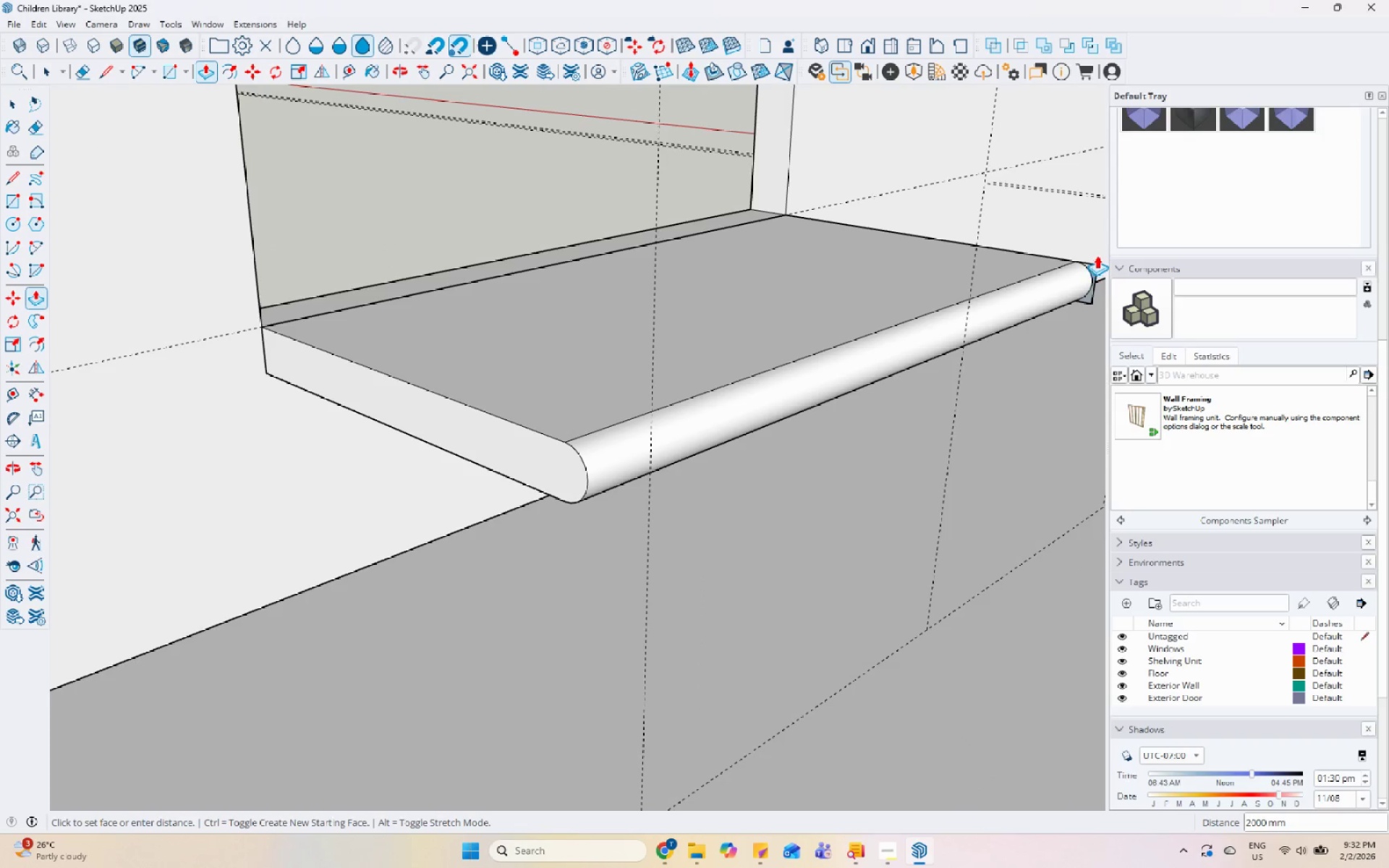 
key(Space)
 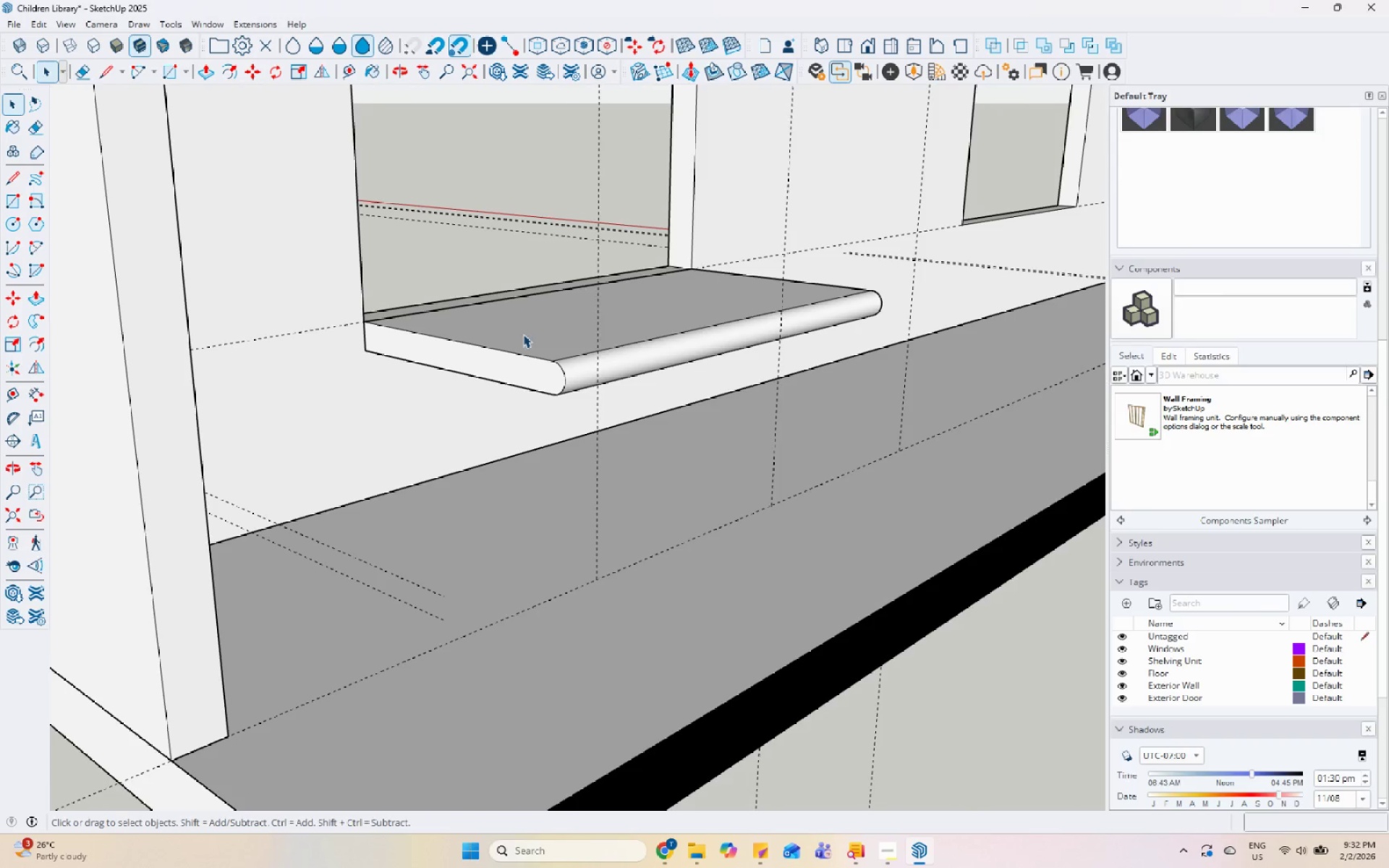 
scroll: coordinate [511, 309], scroll_direction: down, amount: 5.0
 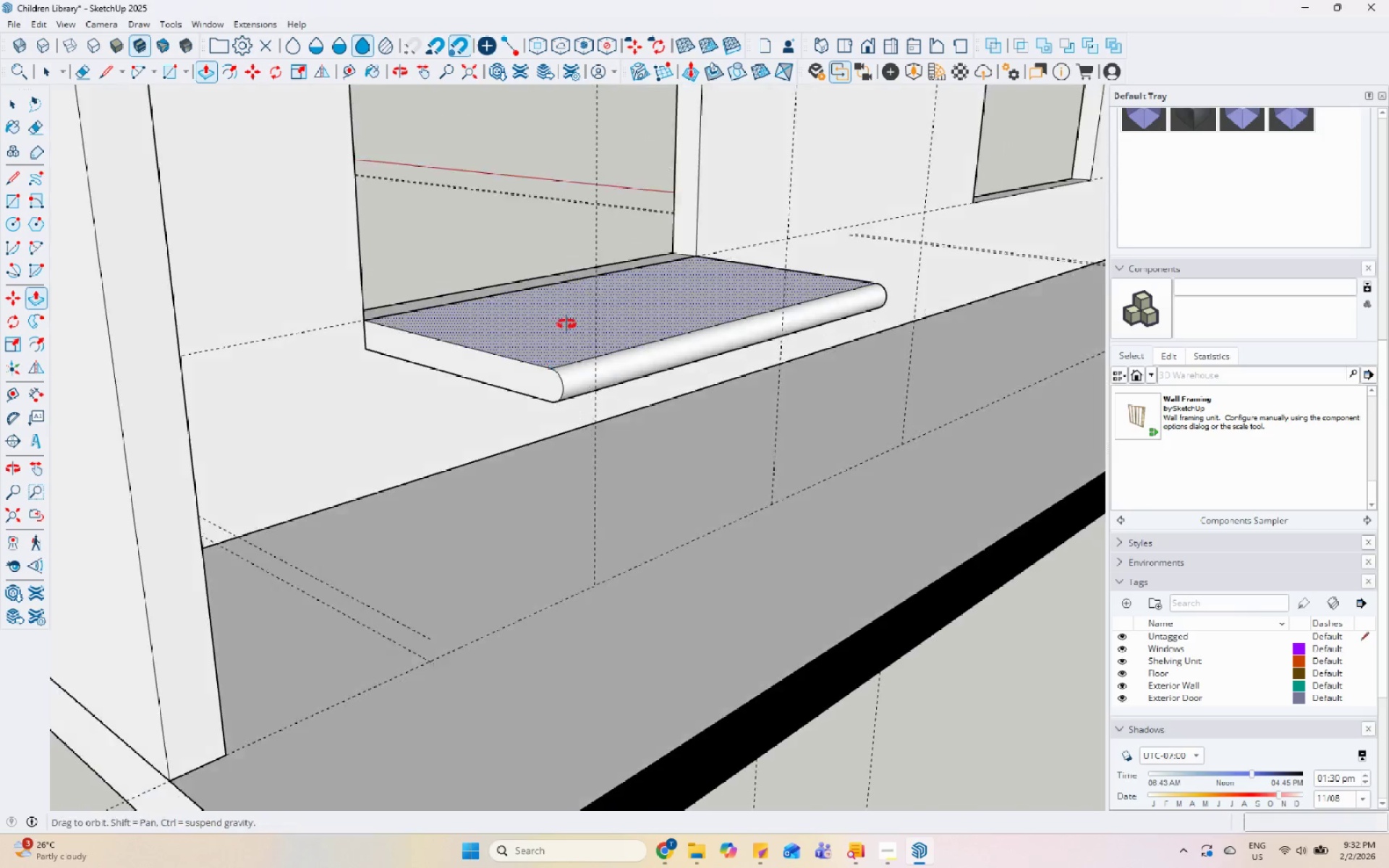 
key(Escape)
 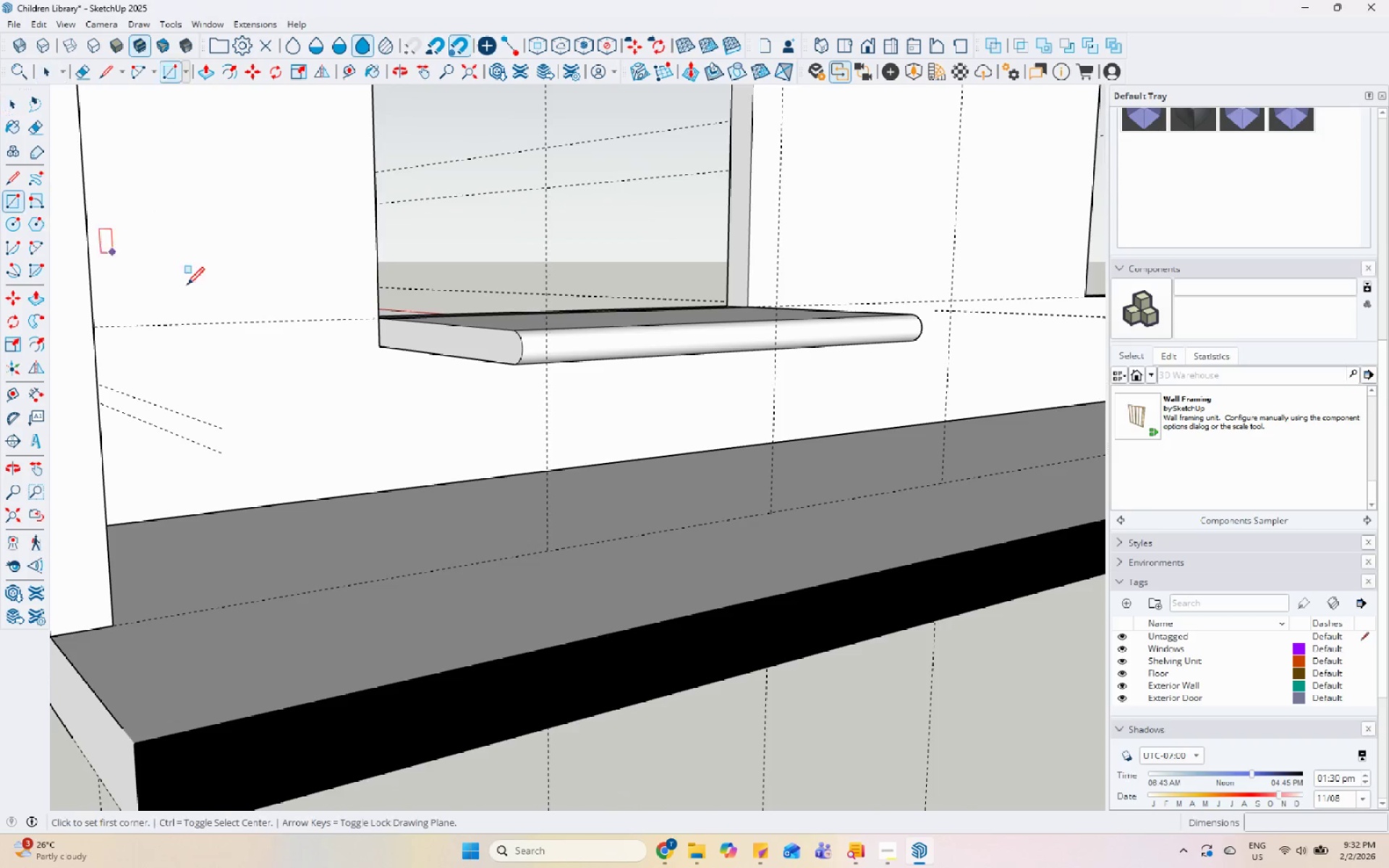 
scroll: coordinate [409, 387], scroll_direction: up, amount: 4.0
 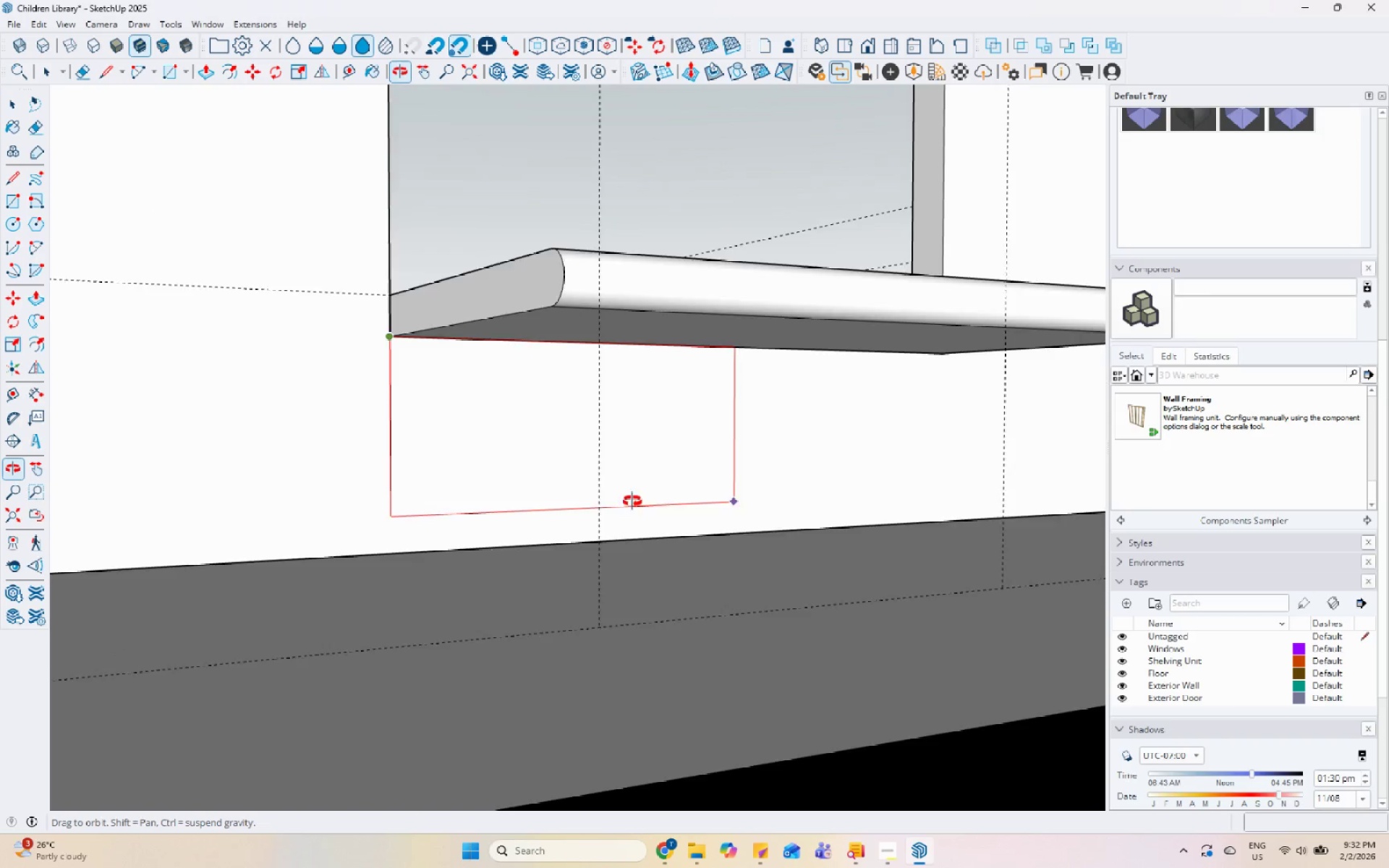 
scroll: coordinate [847, 510], scroll_direction: none, amount: 0.0
 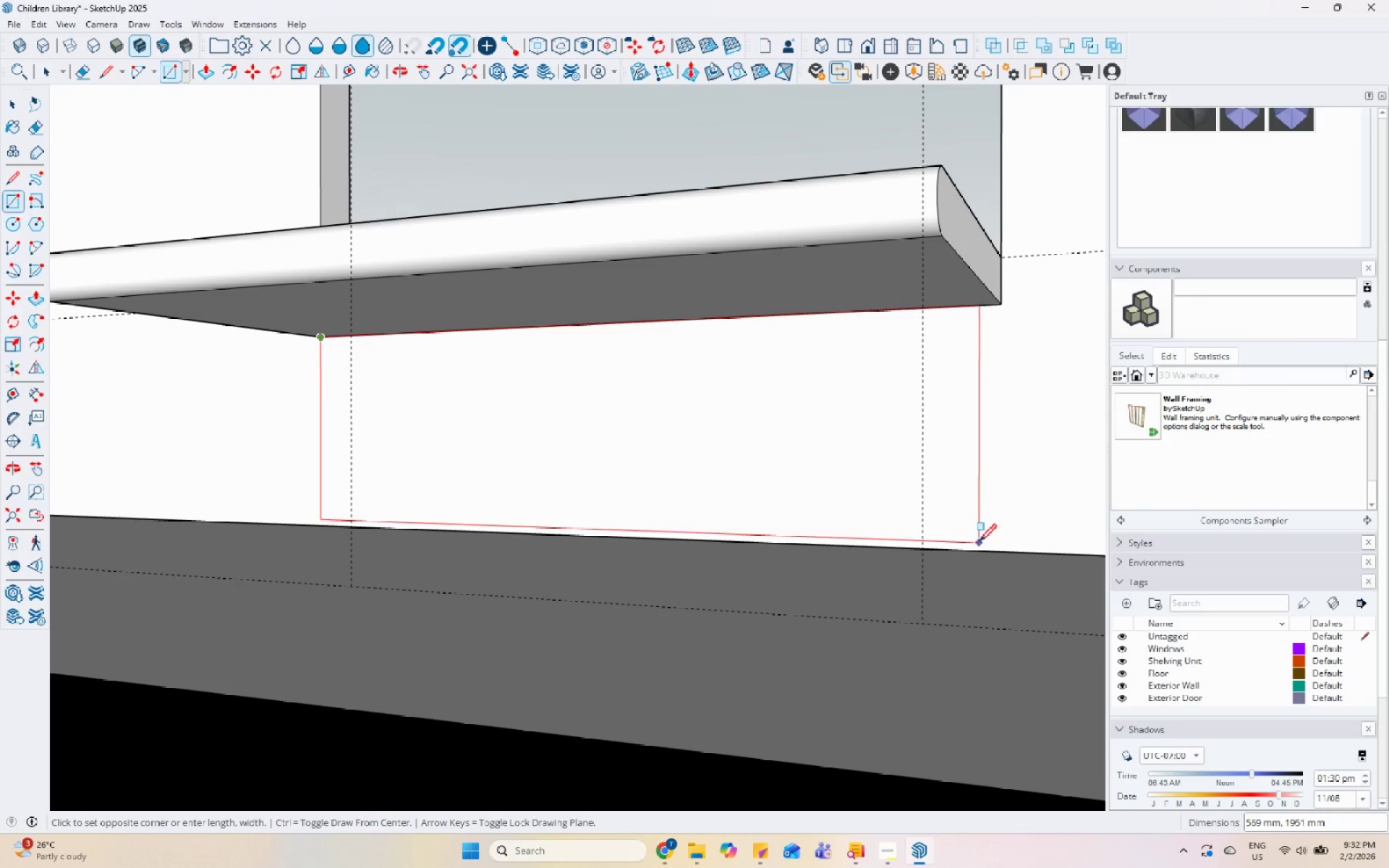 
left_click([999, 554])
 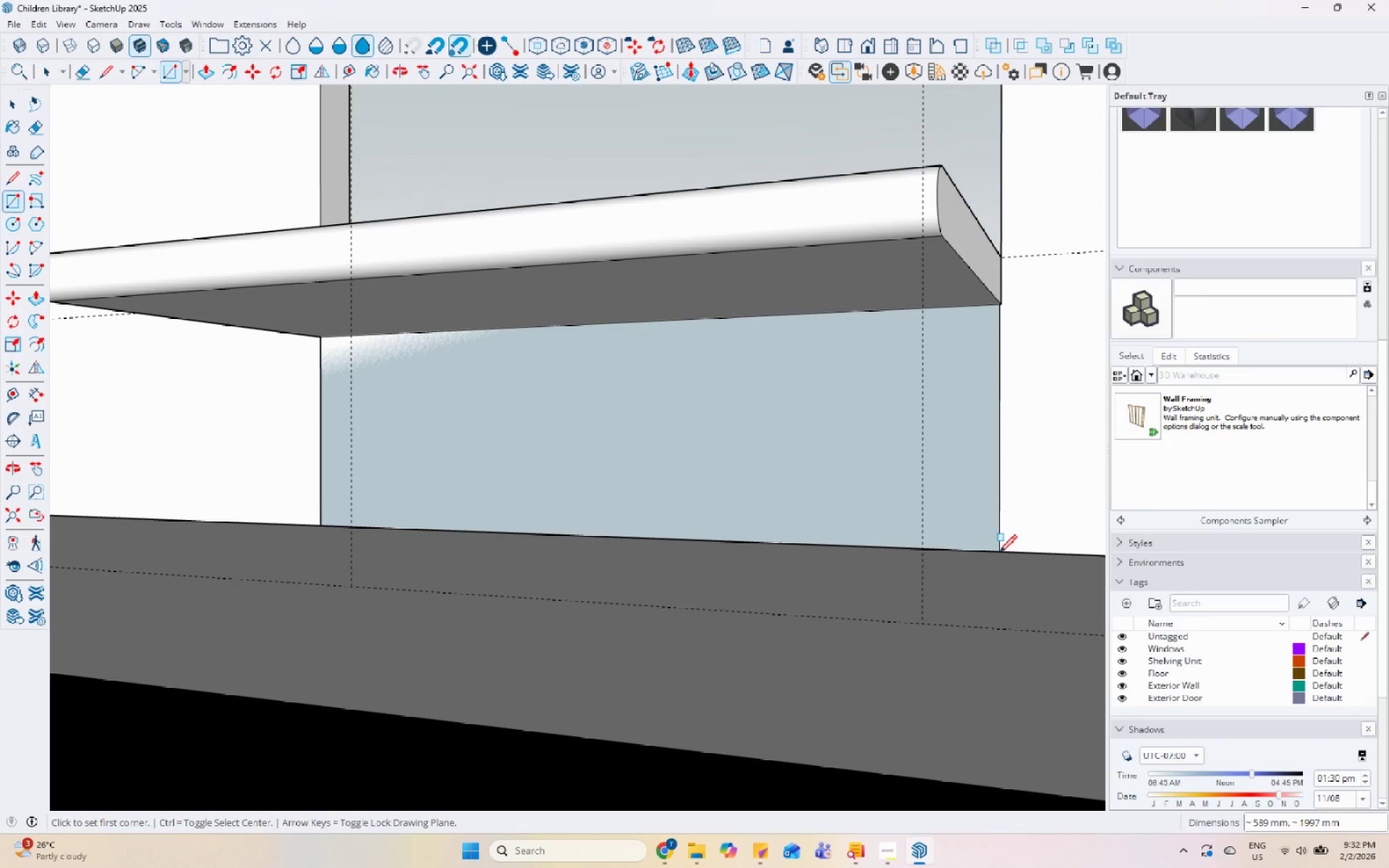 
key(Space)
 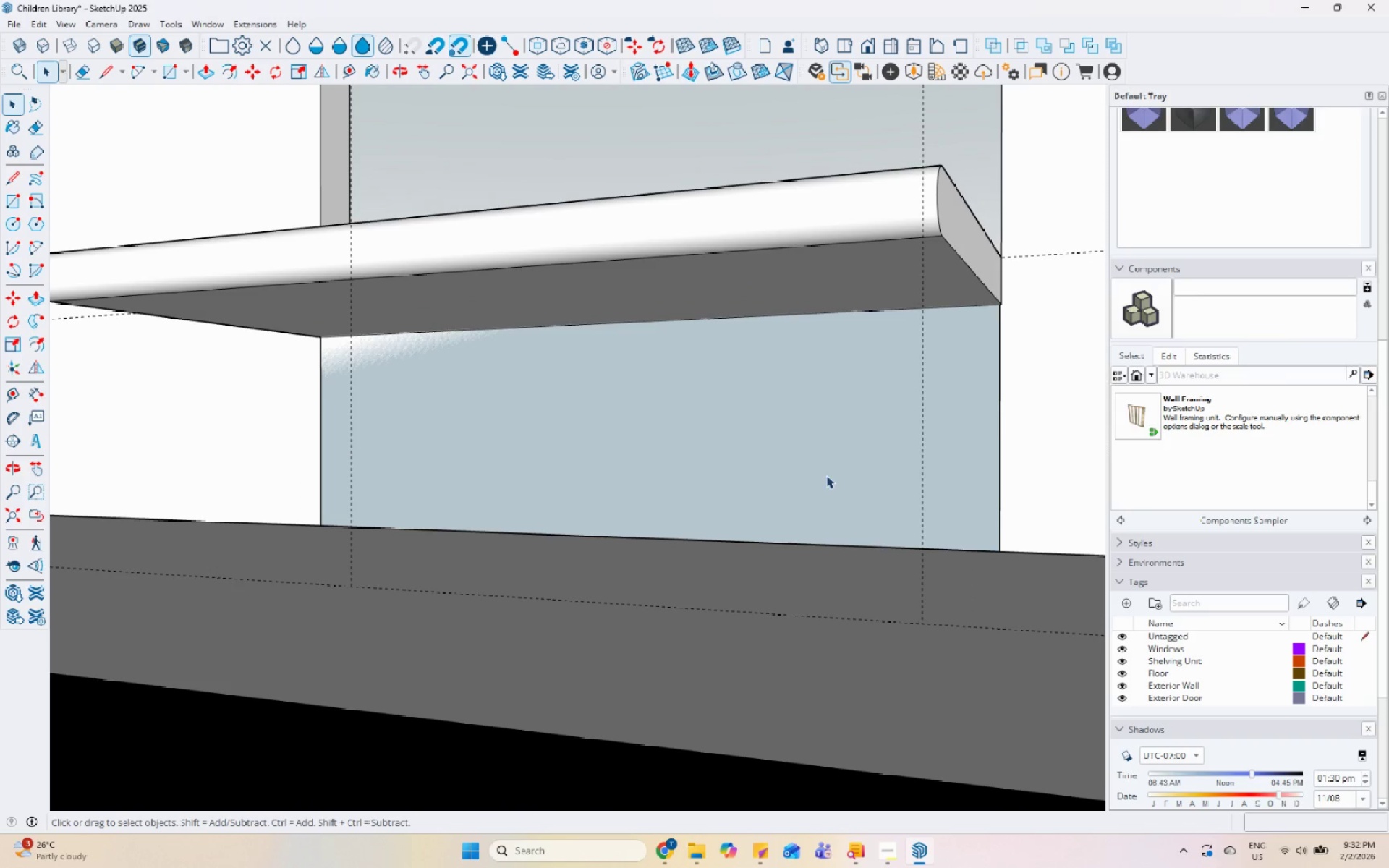 
double_click([805, 464])
 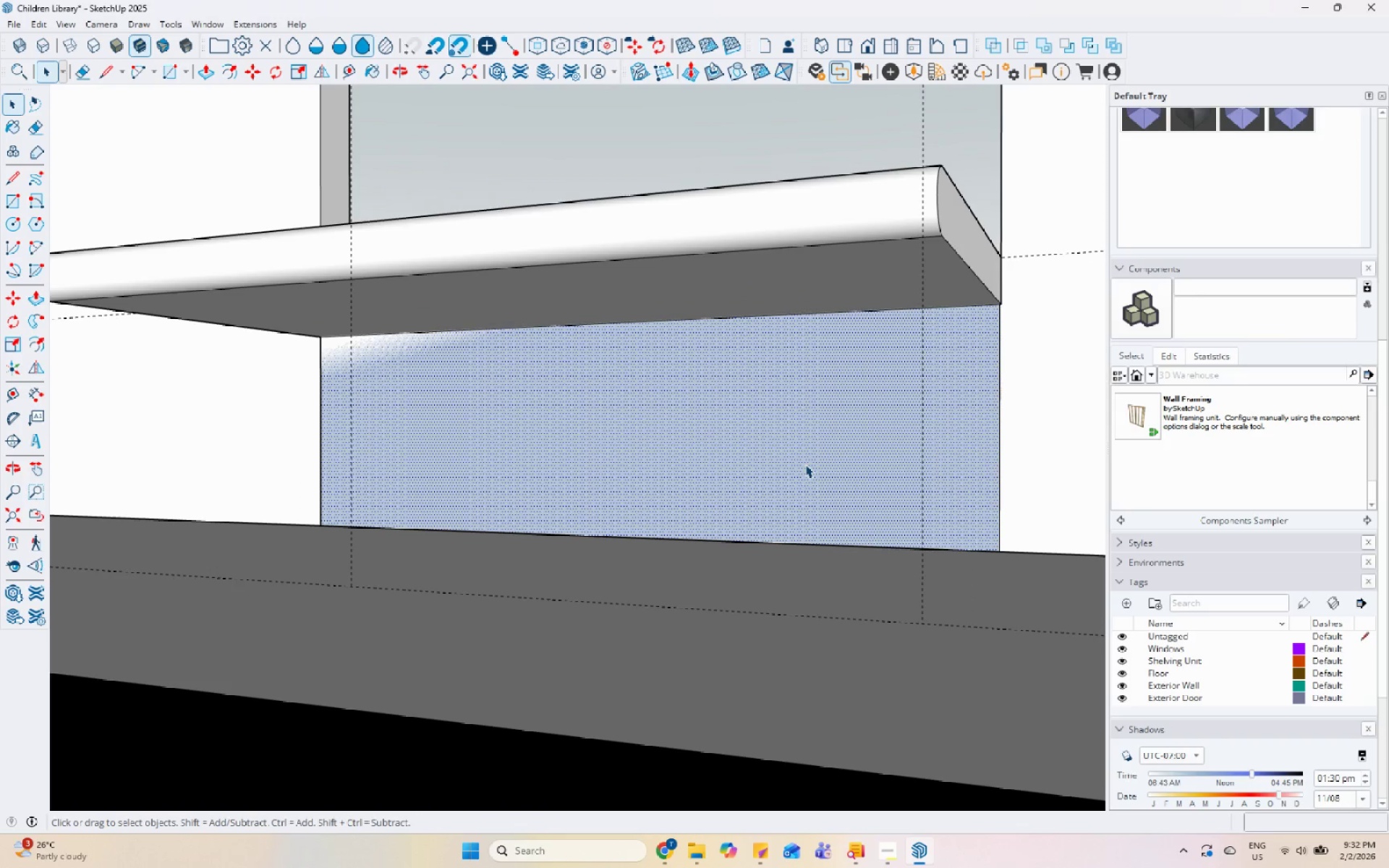 
key(P)
 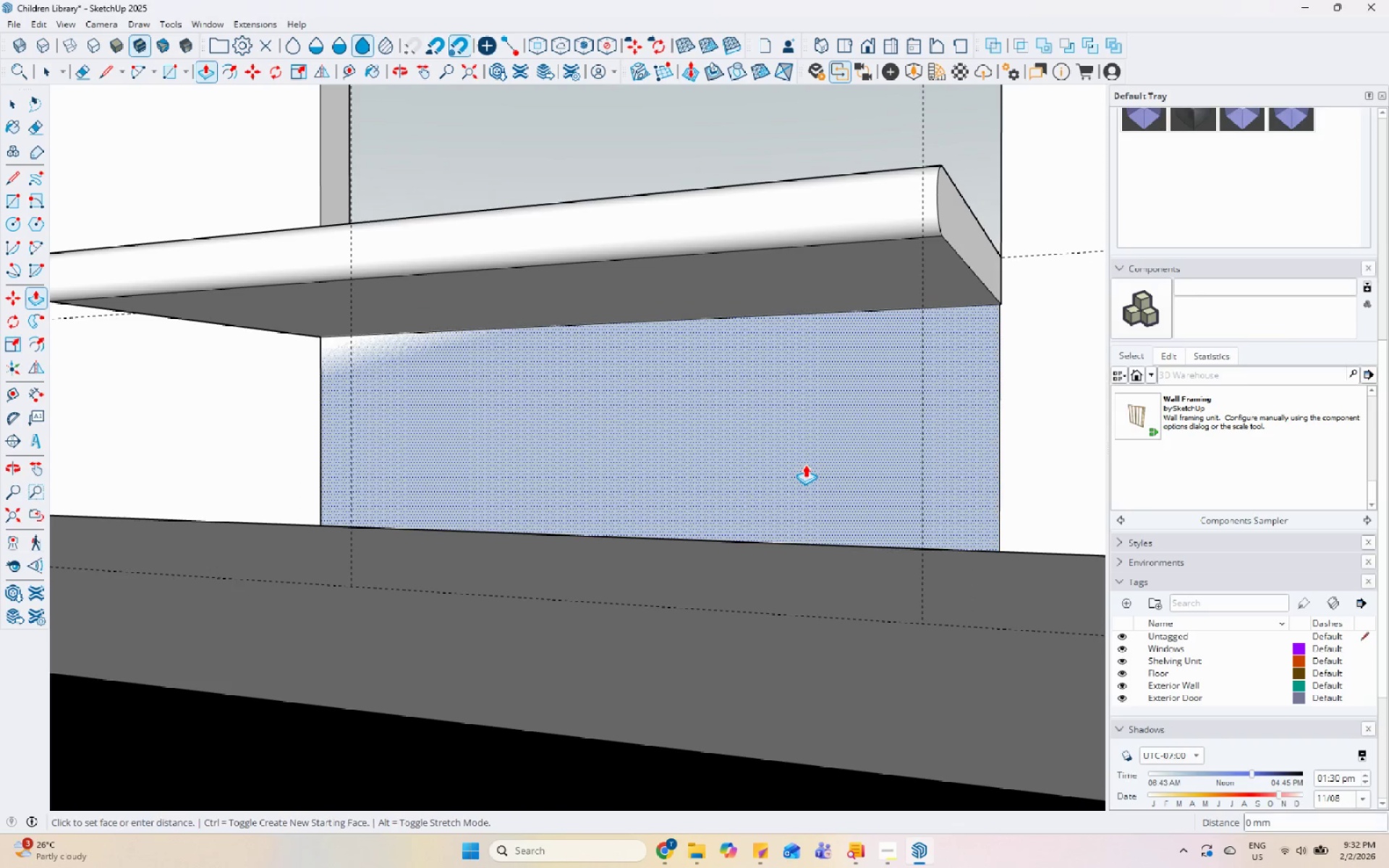 
left_click([805, 464])
 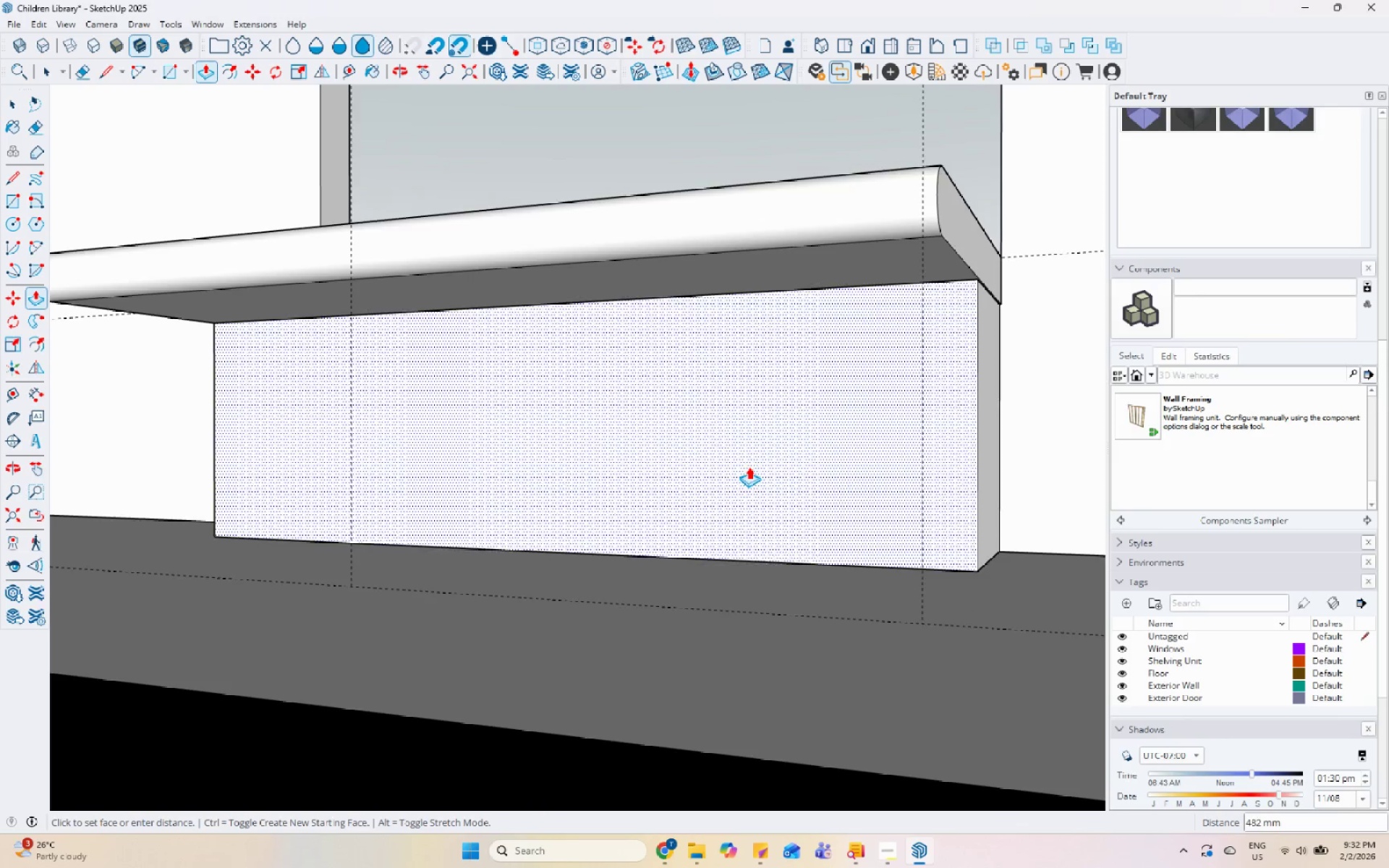 
scroll: coordinate [733, 469], scroll_direction: down, amount: 4.0
 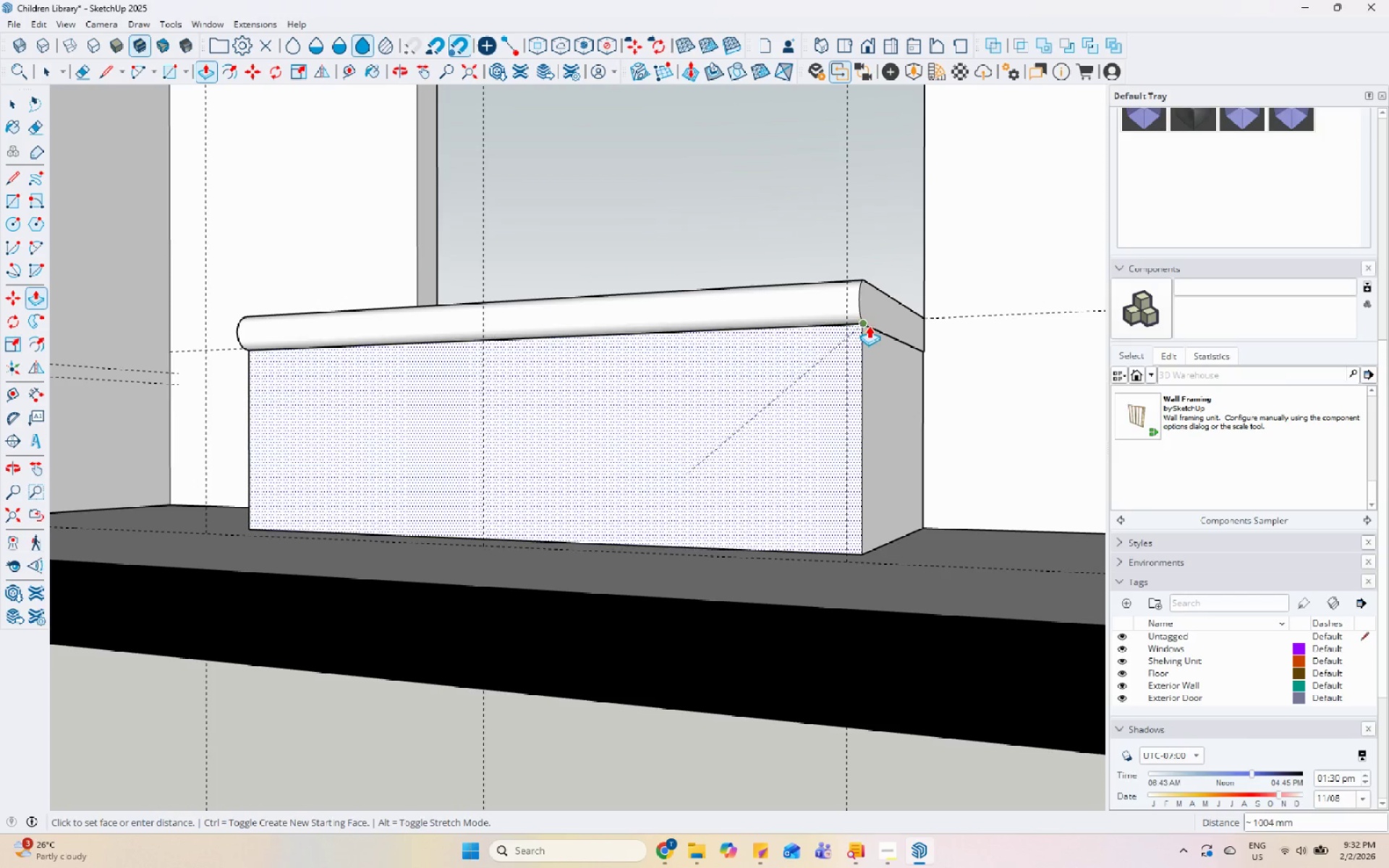 
key(Space)
 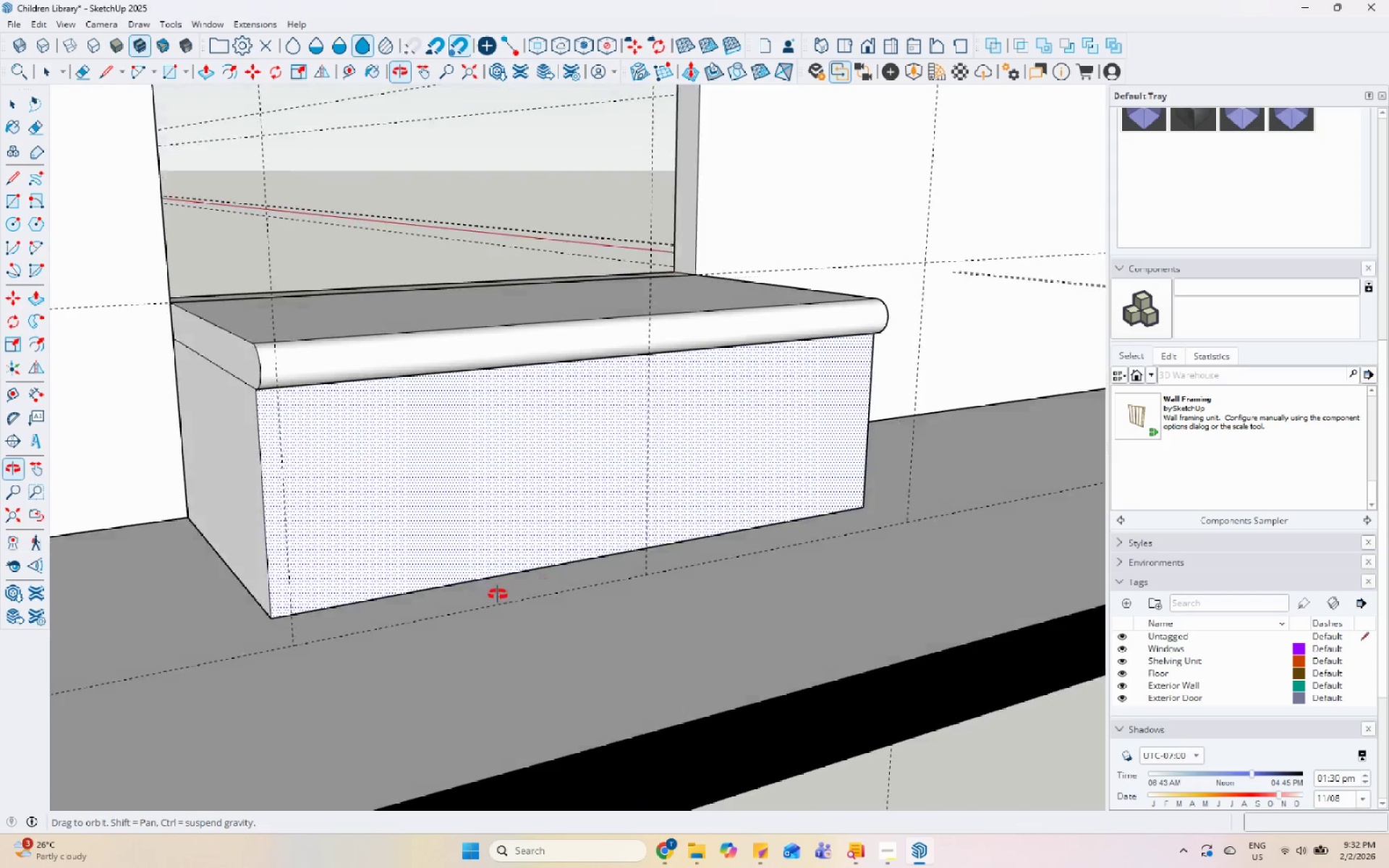 
scroll: coordinate [365, 537], scroll_direction: down, amount: 8.0
 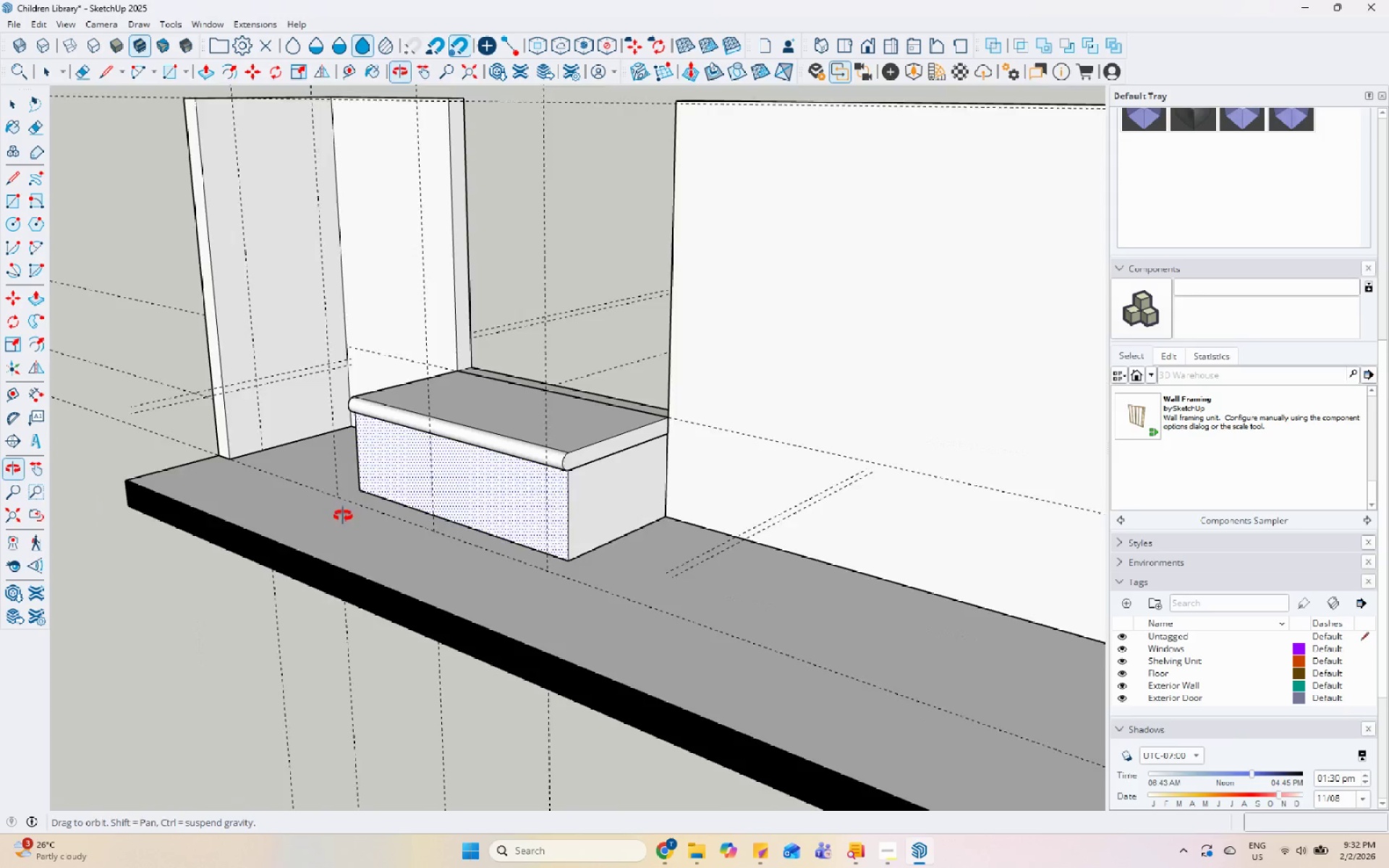 
double_click([604, 427])
 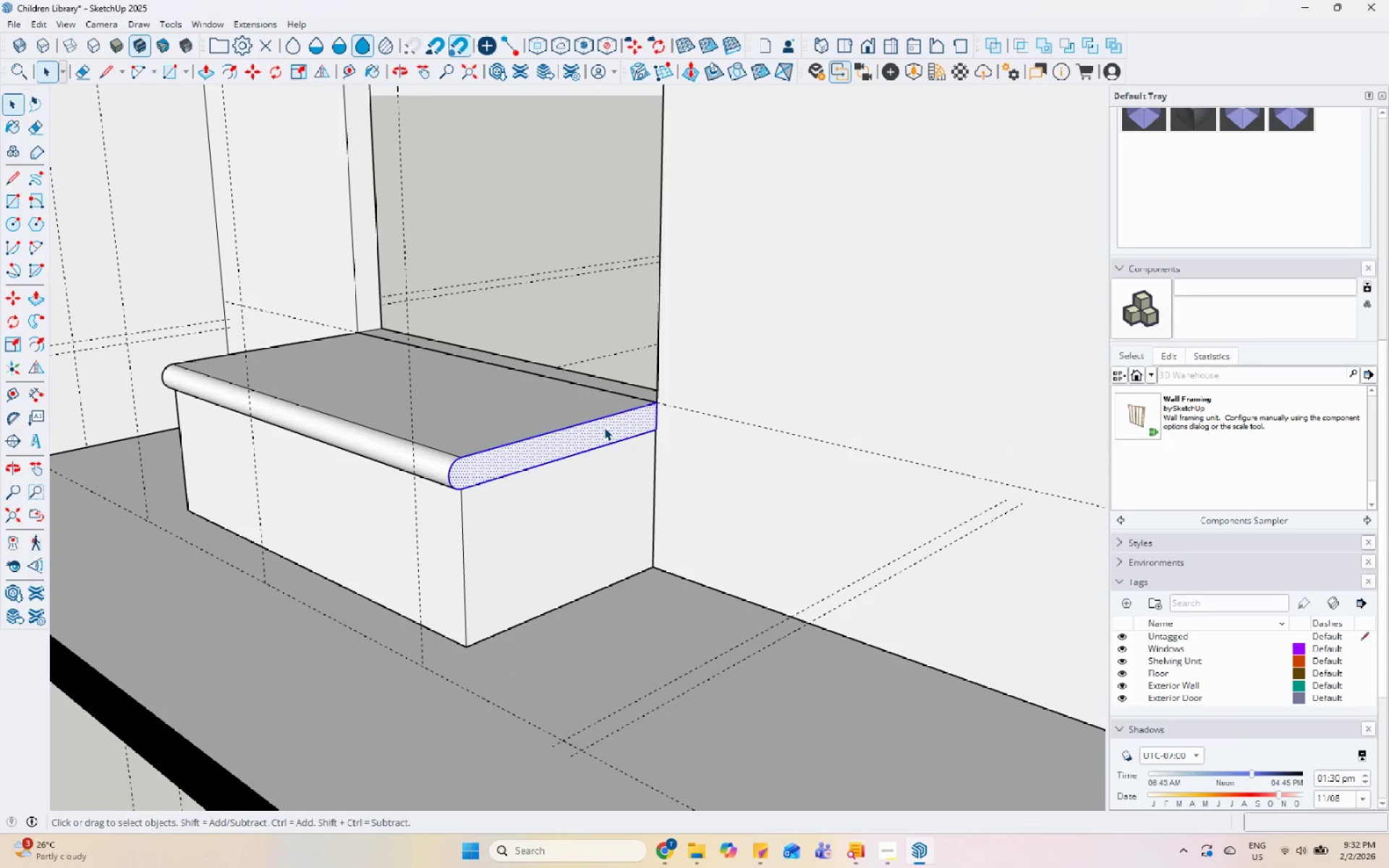 
scroll: coordinate [632, 442], scroll_direction: up, amount: 5.0
 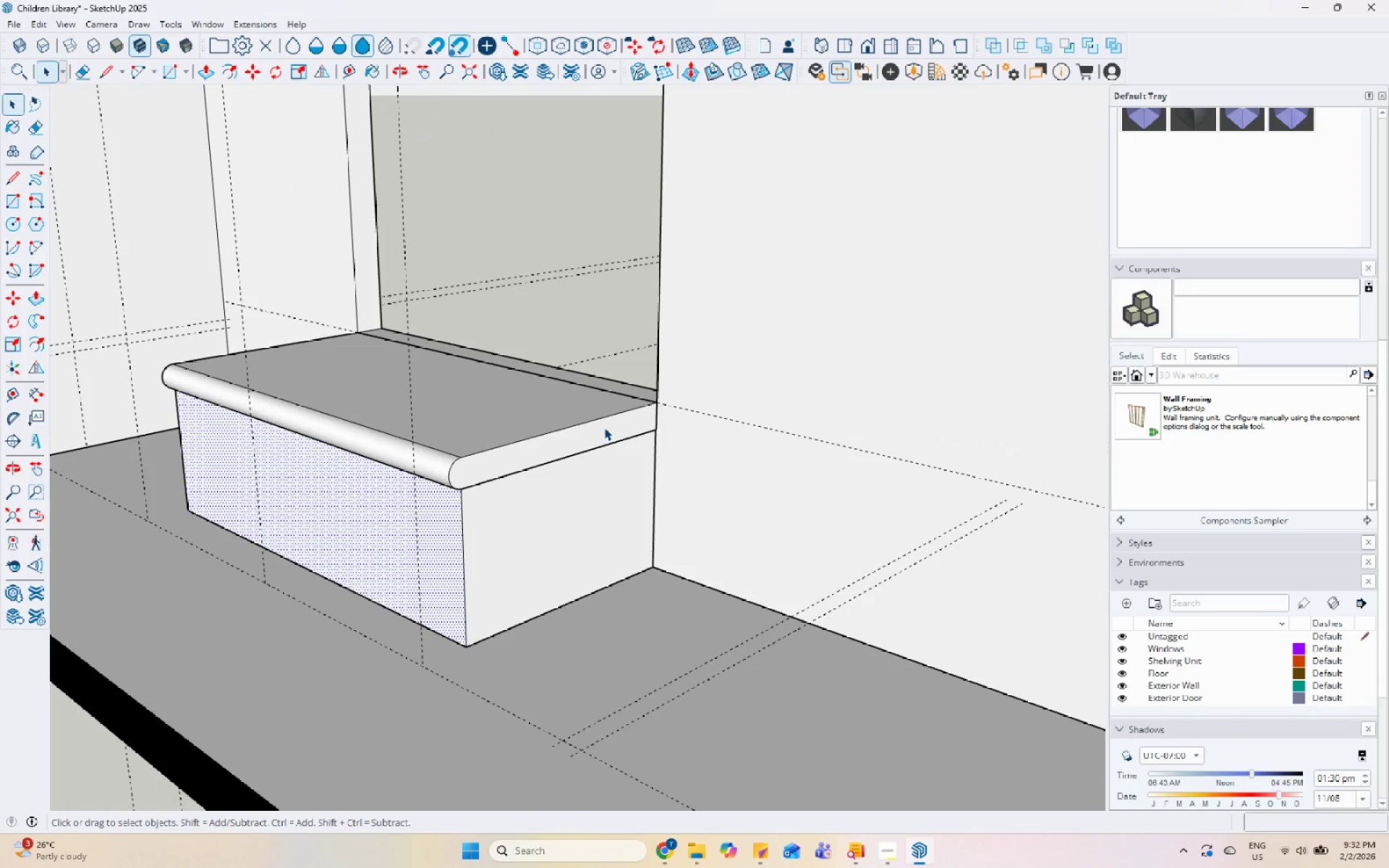 
triple_click([604, 427])
 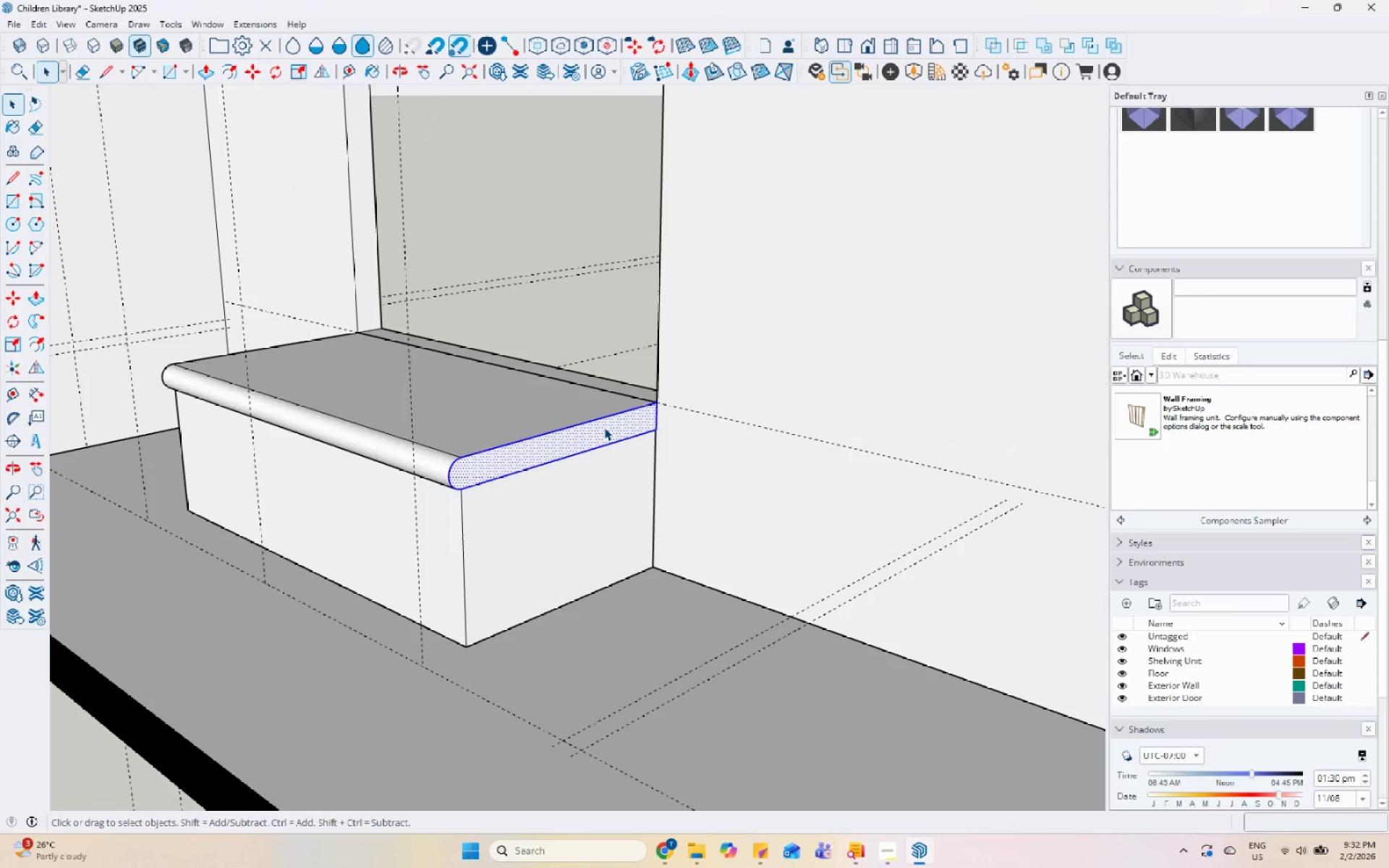 
triple_click([604, 427])
 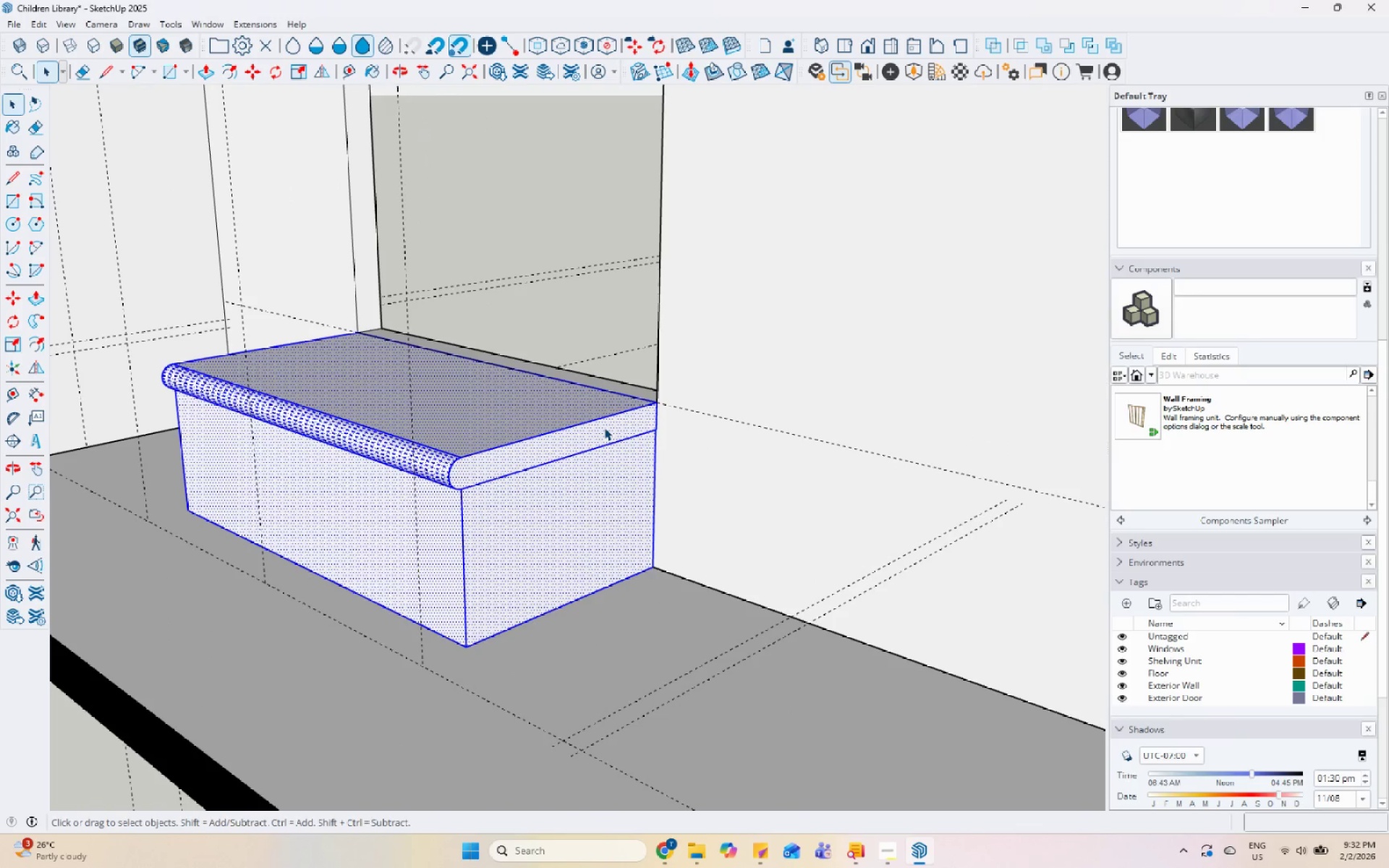 
right_click([604, 427])
 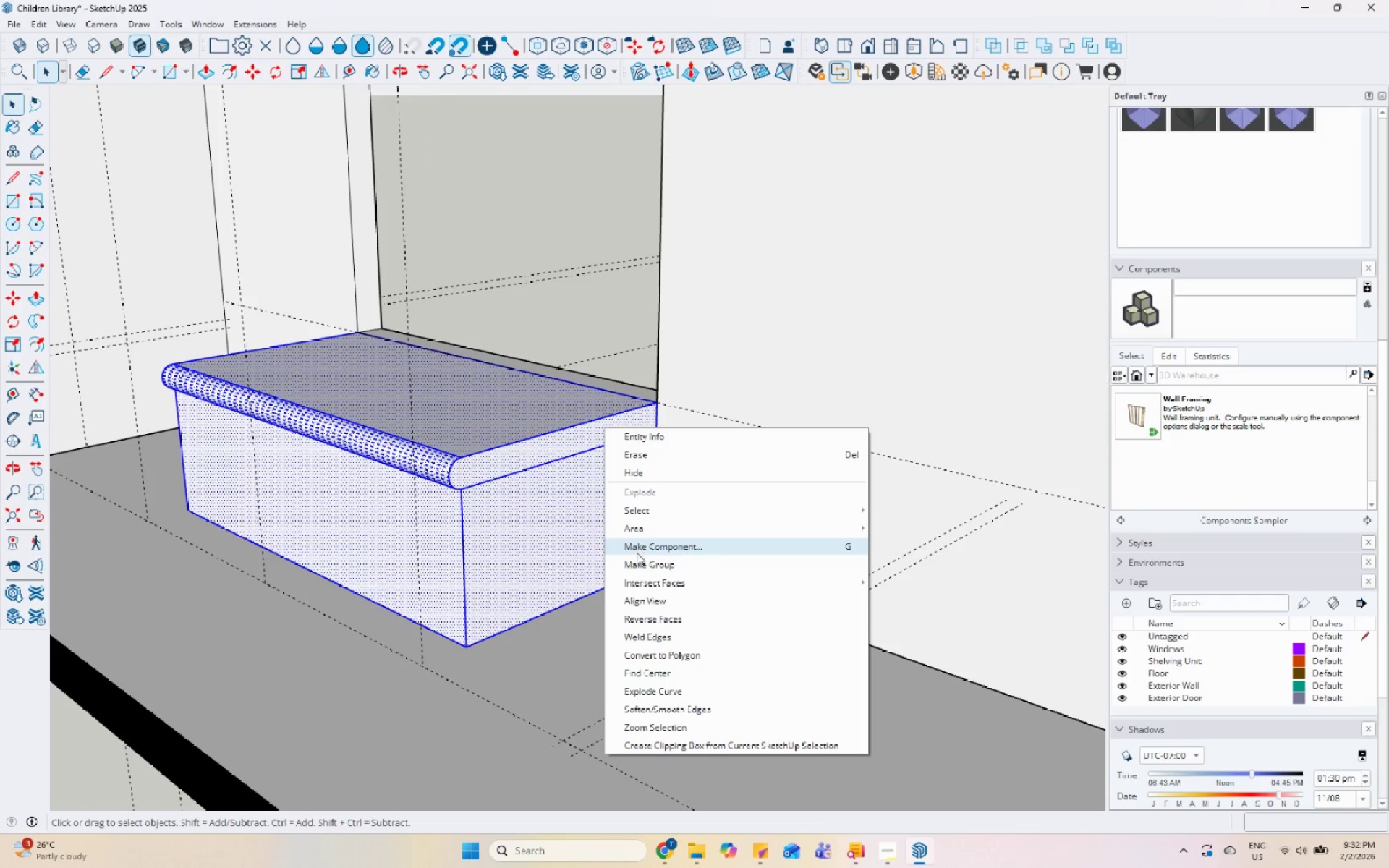 
left_click([638, 564])
 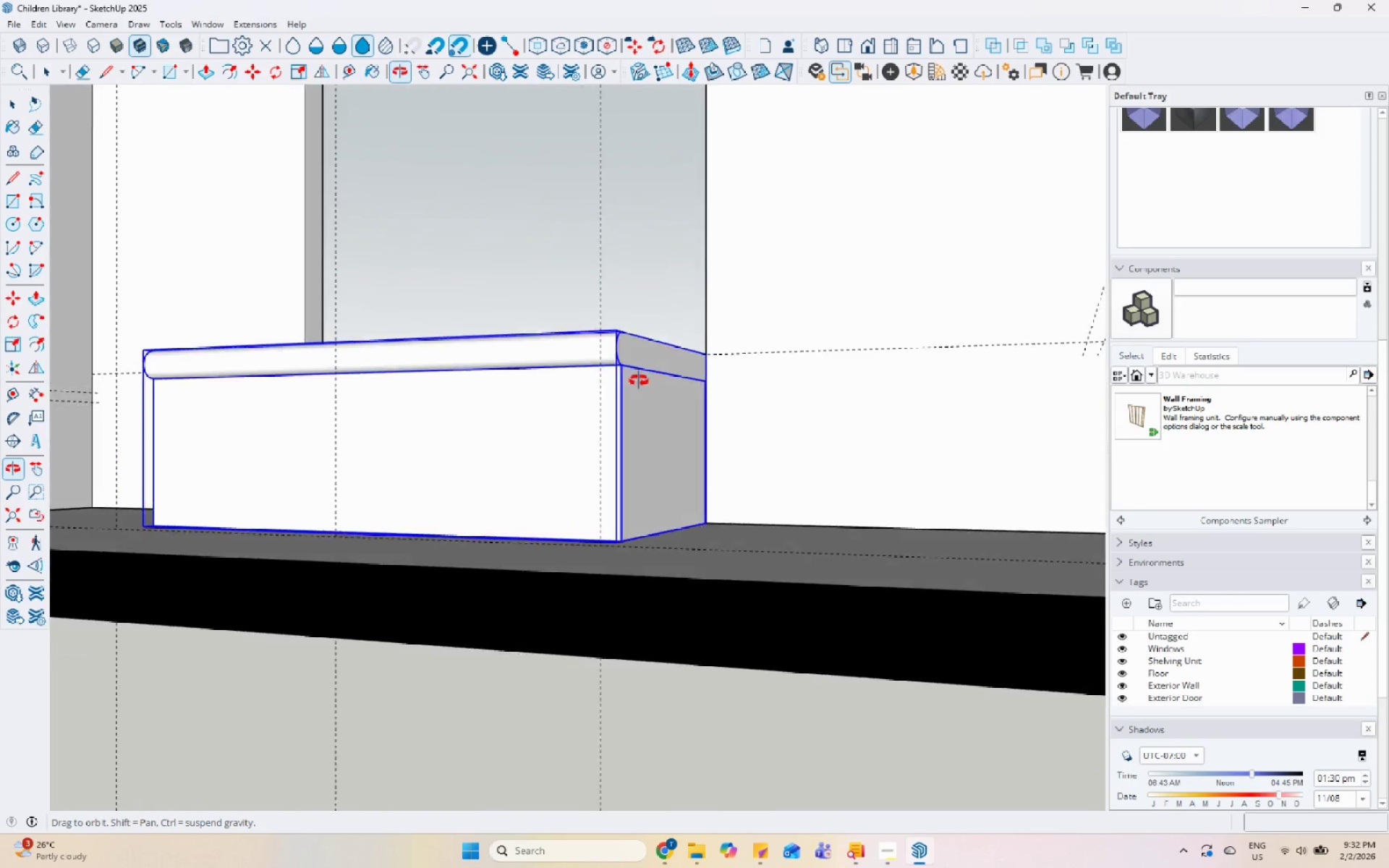 
key(Space)
 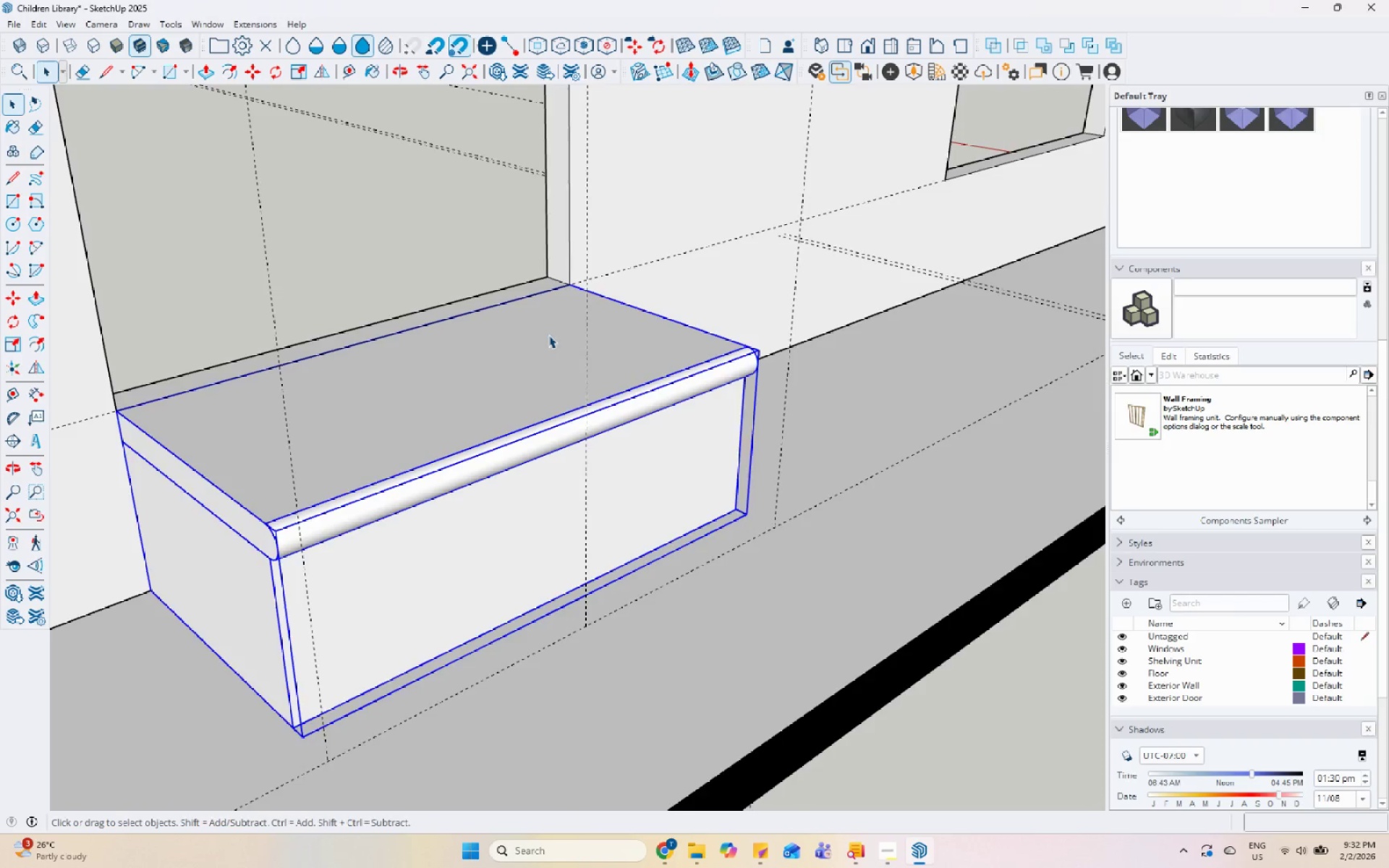 
scroll: coordinate [554, 367], scroll_direction: up, amount: 1.0
 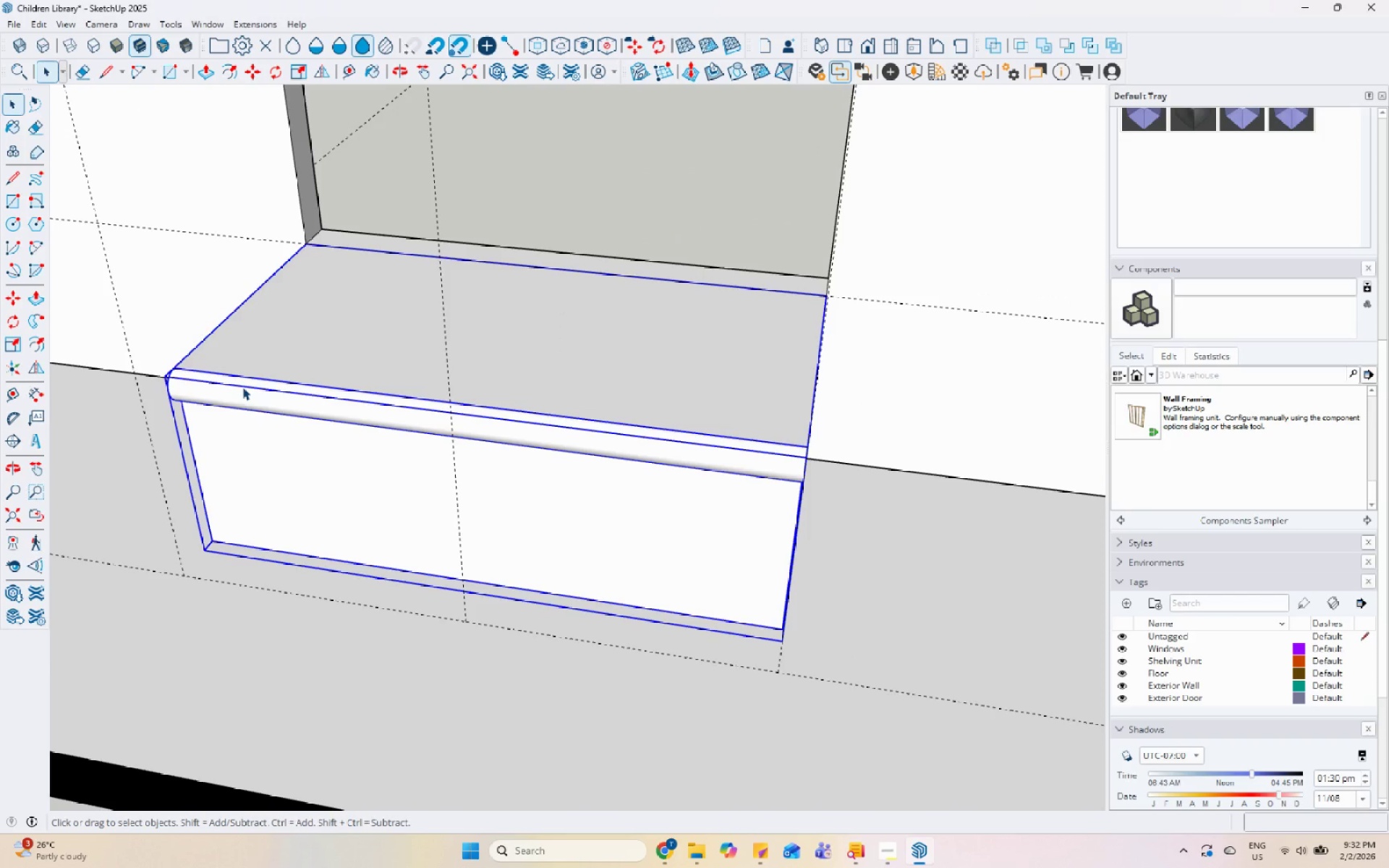 
key(M)
 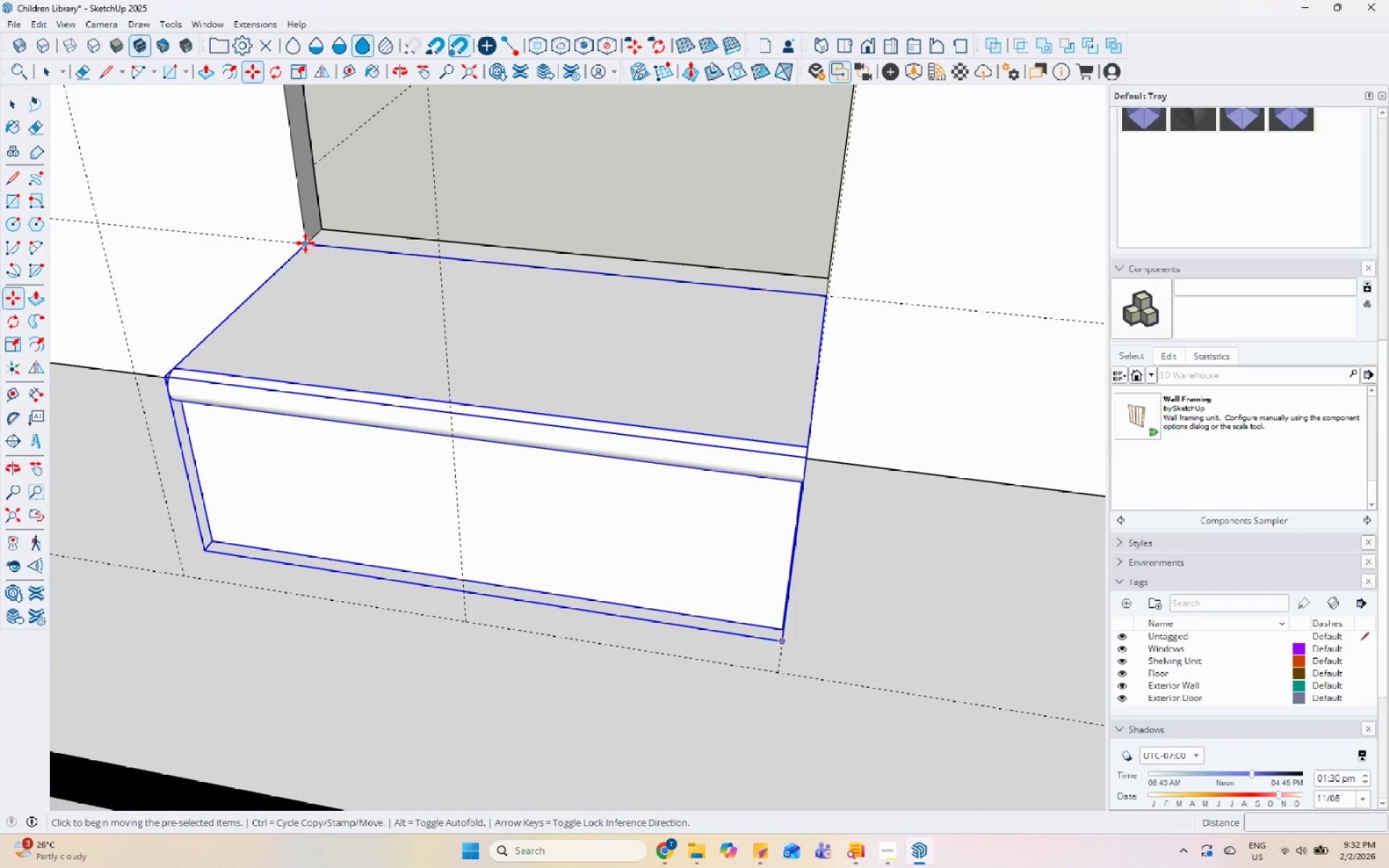 
key(Control+ControlLeft)
 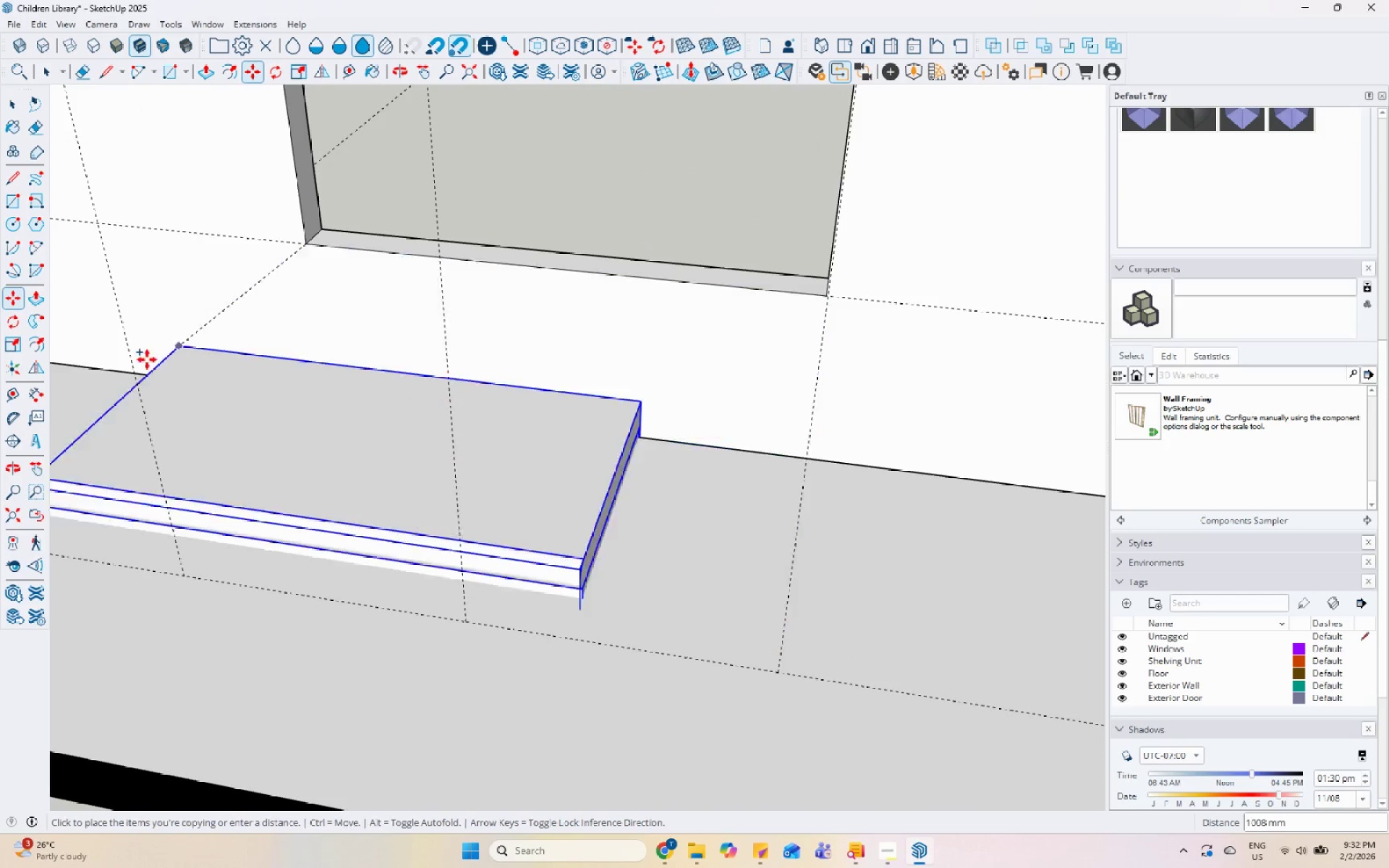 
scroll: coordinate [778, 361], scroll_direction: down, amount: 3.0
 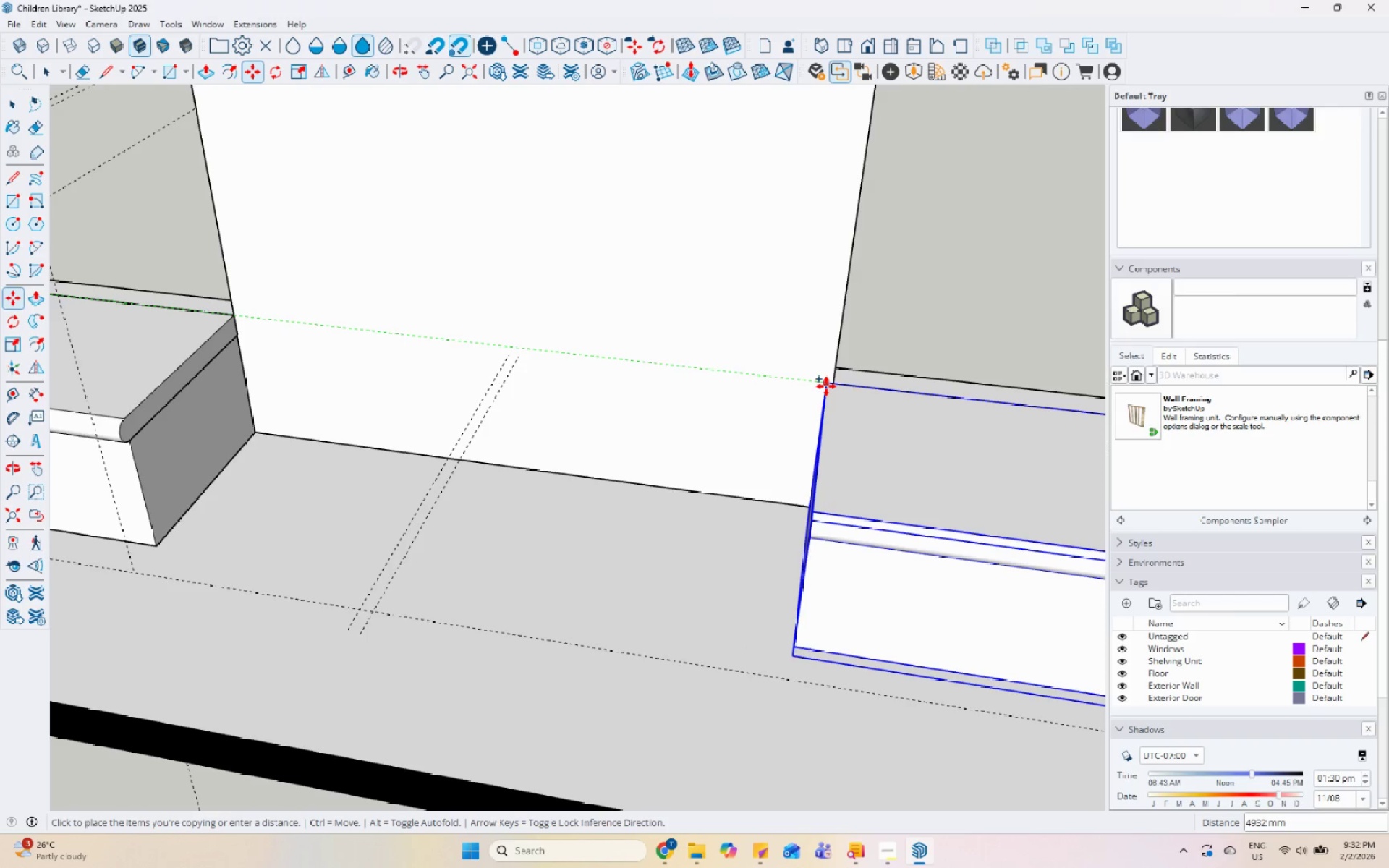 
key(Space)
 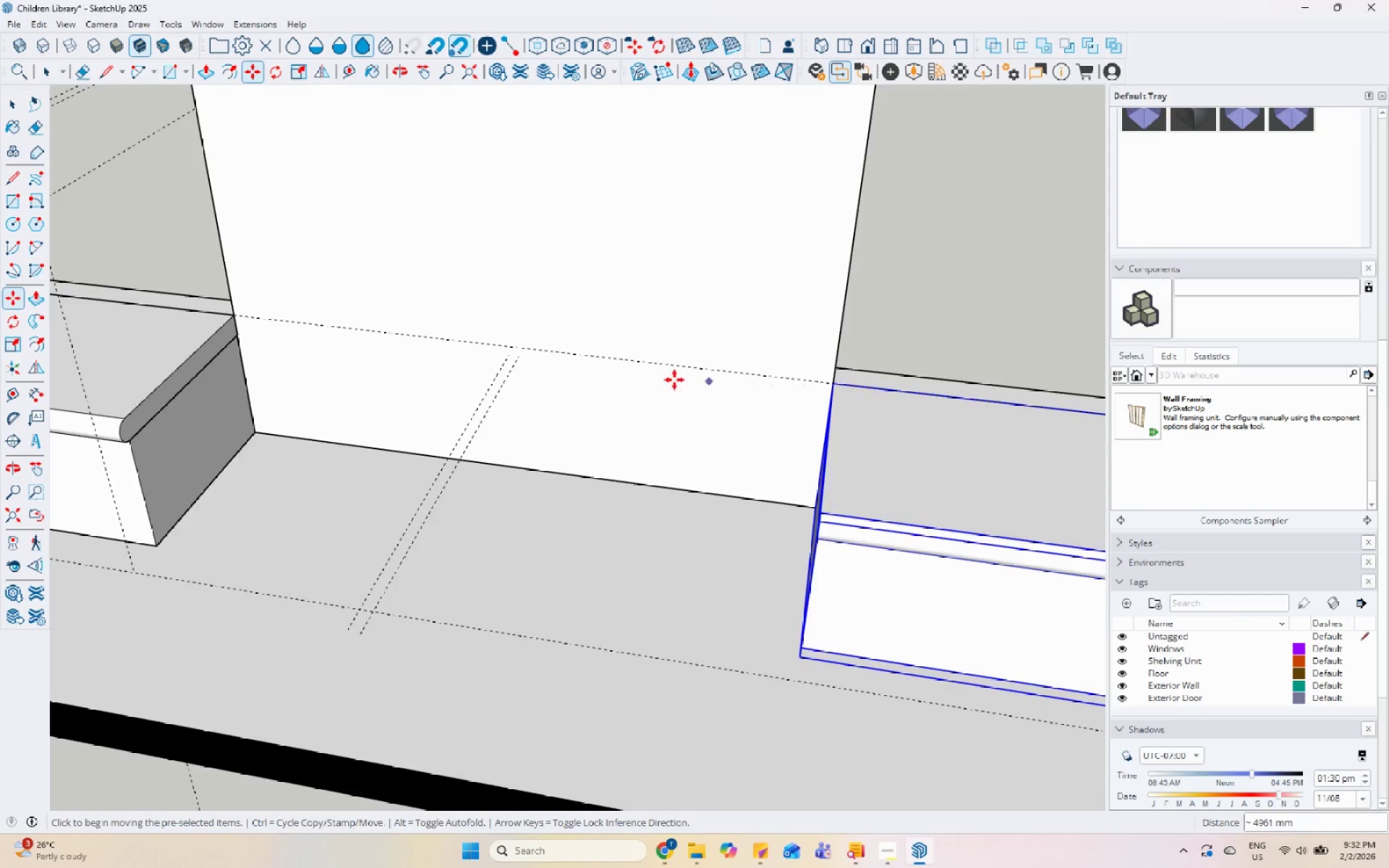 
scroll: coordinate [618, 383], scroll_direction: down, amount: 5.0
 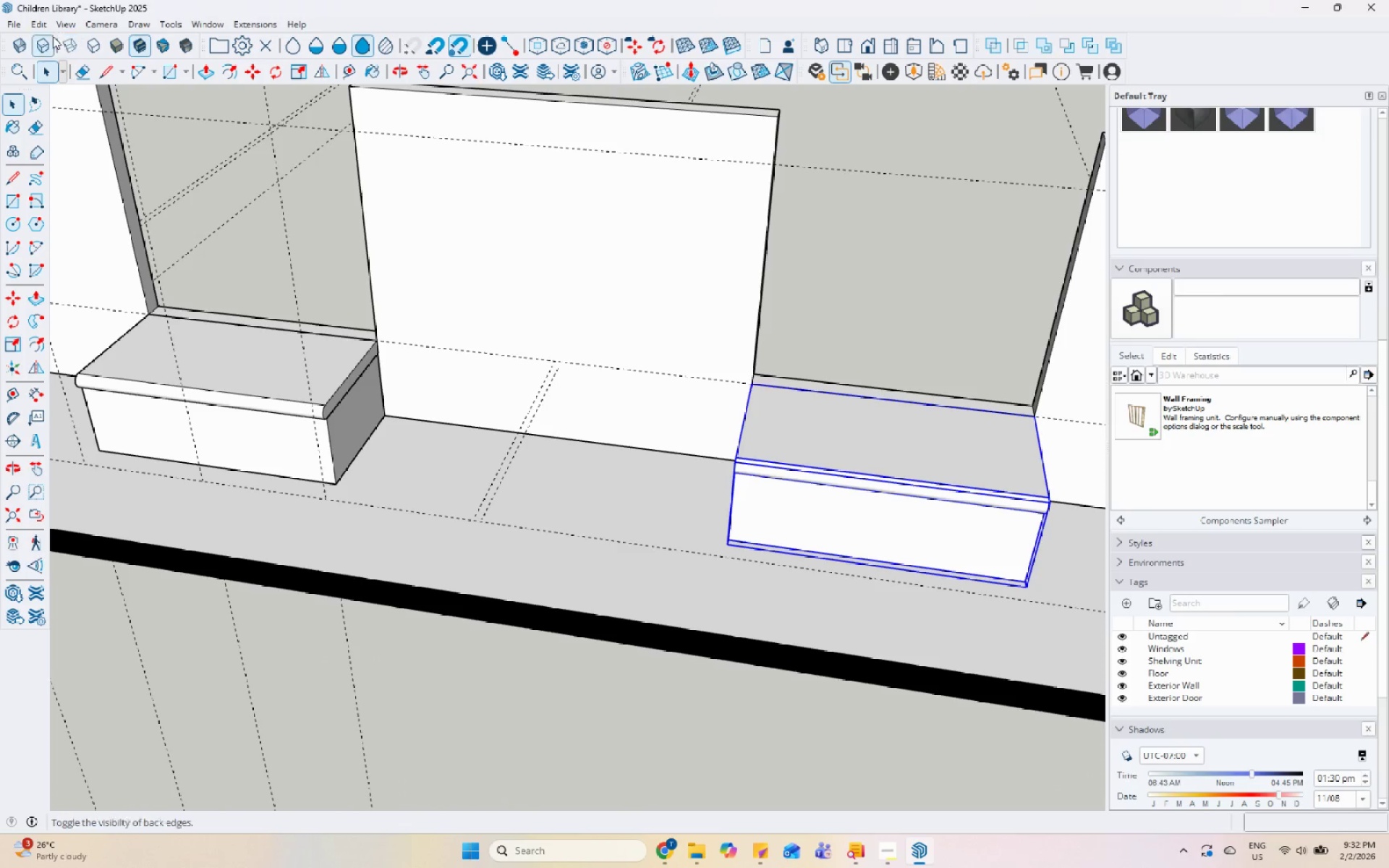 
left_click([34, 21])
 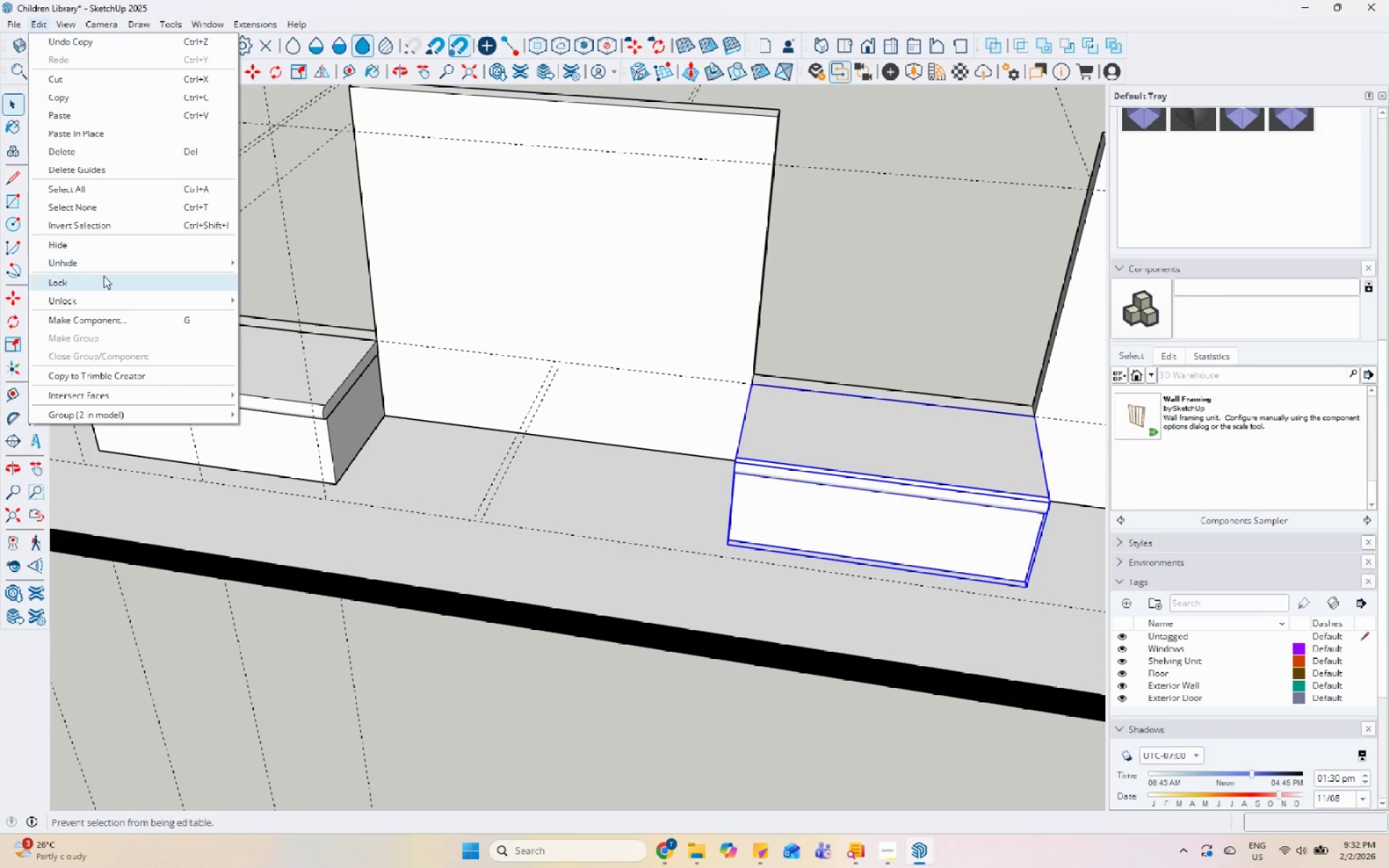 
left_click([111, 264])
 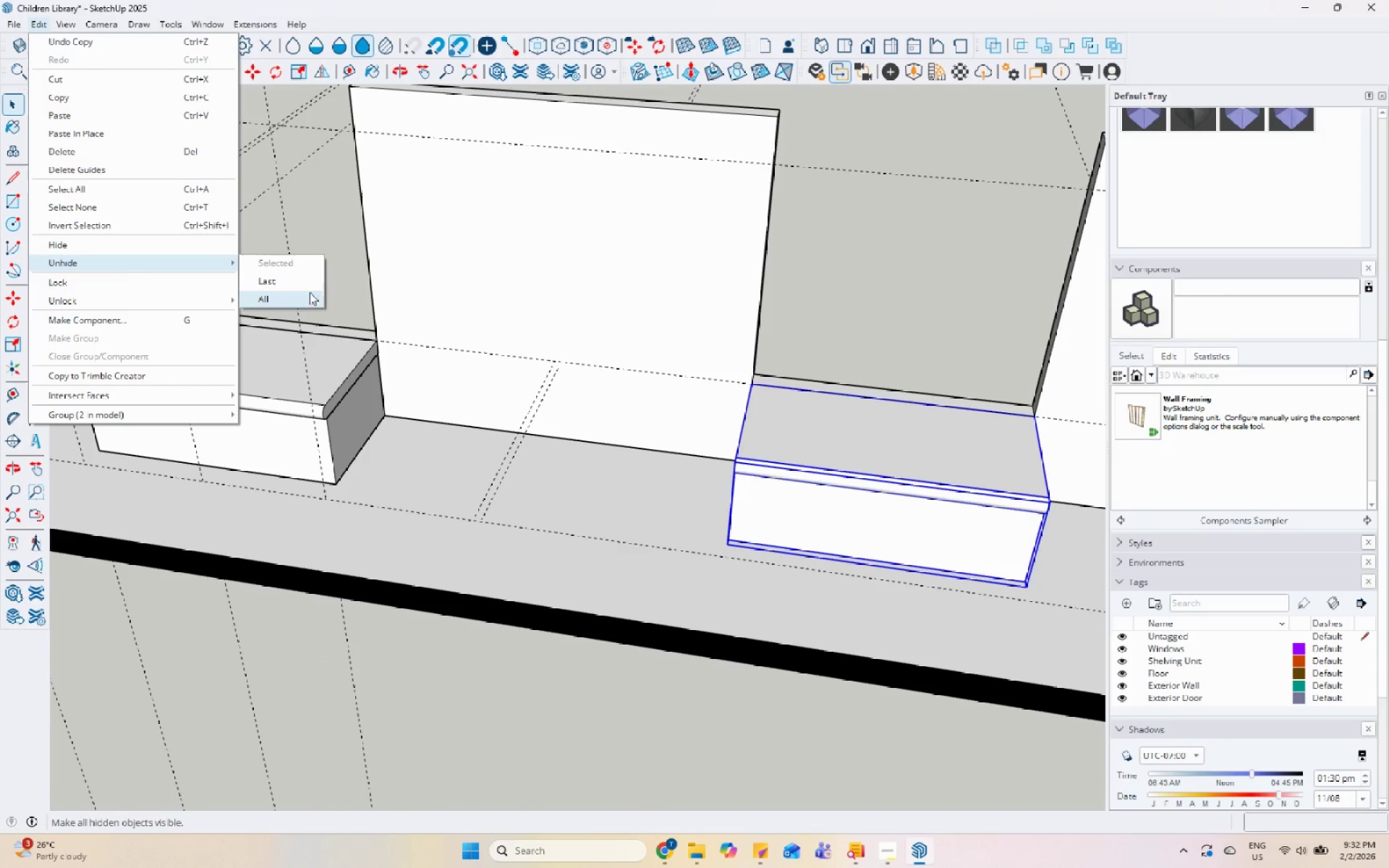 
left_click([307, 282])
 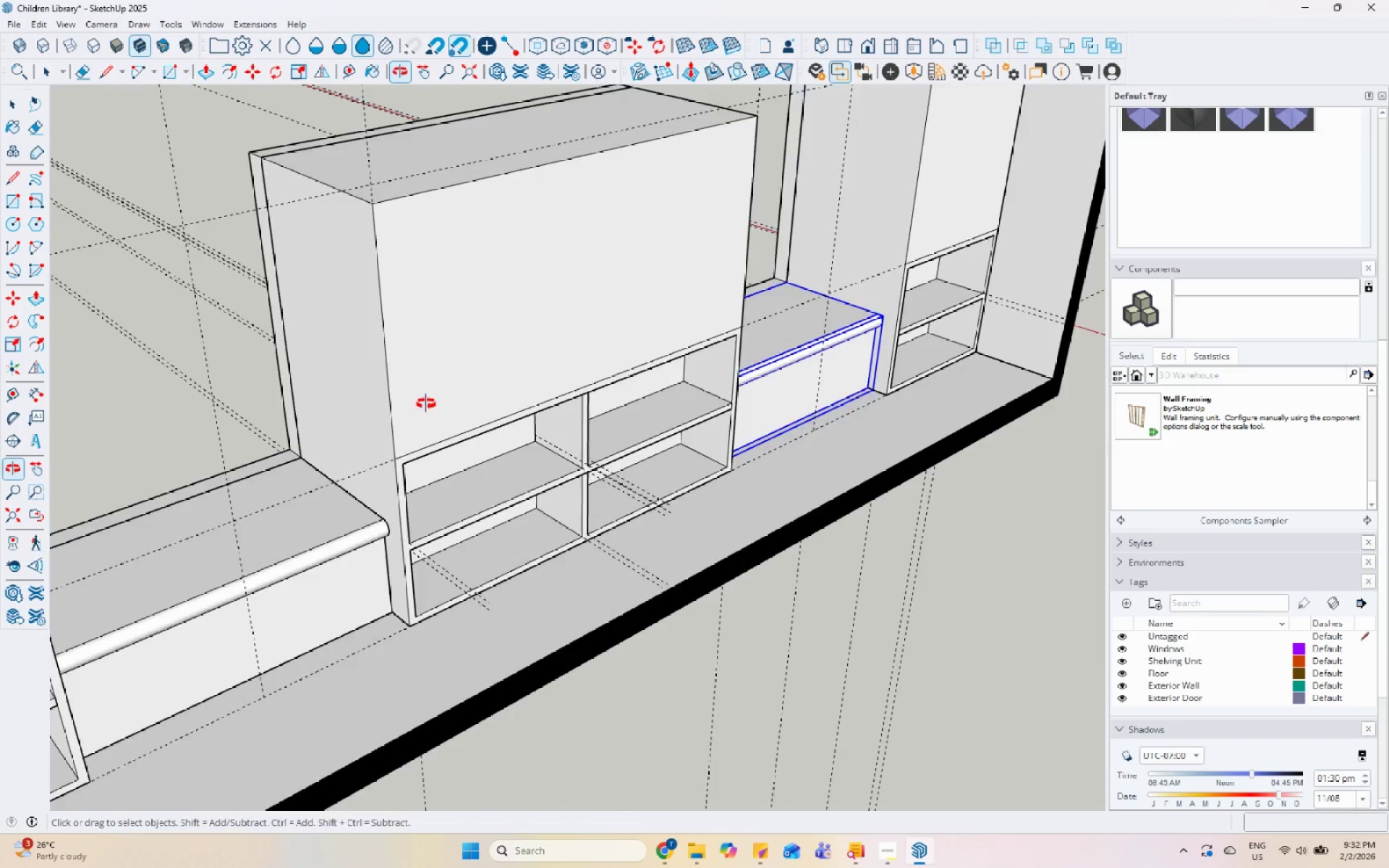 
key(Space)
 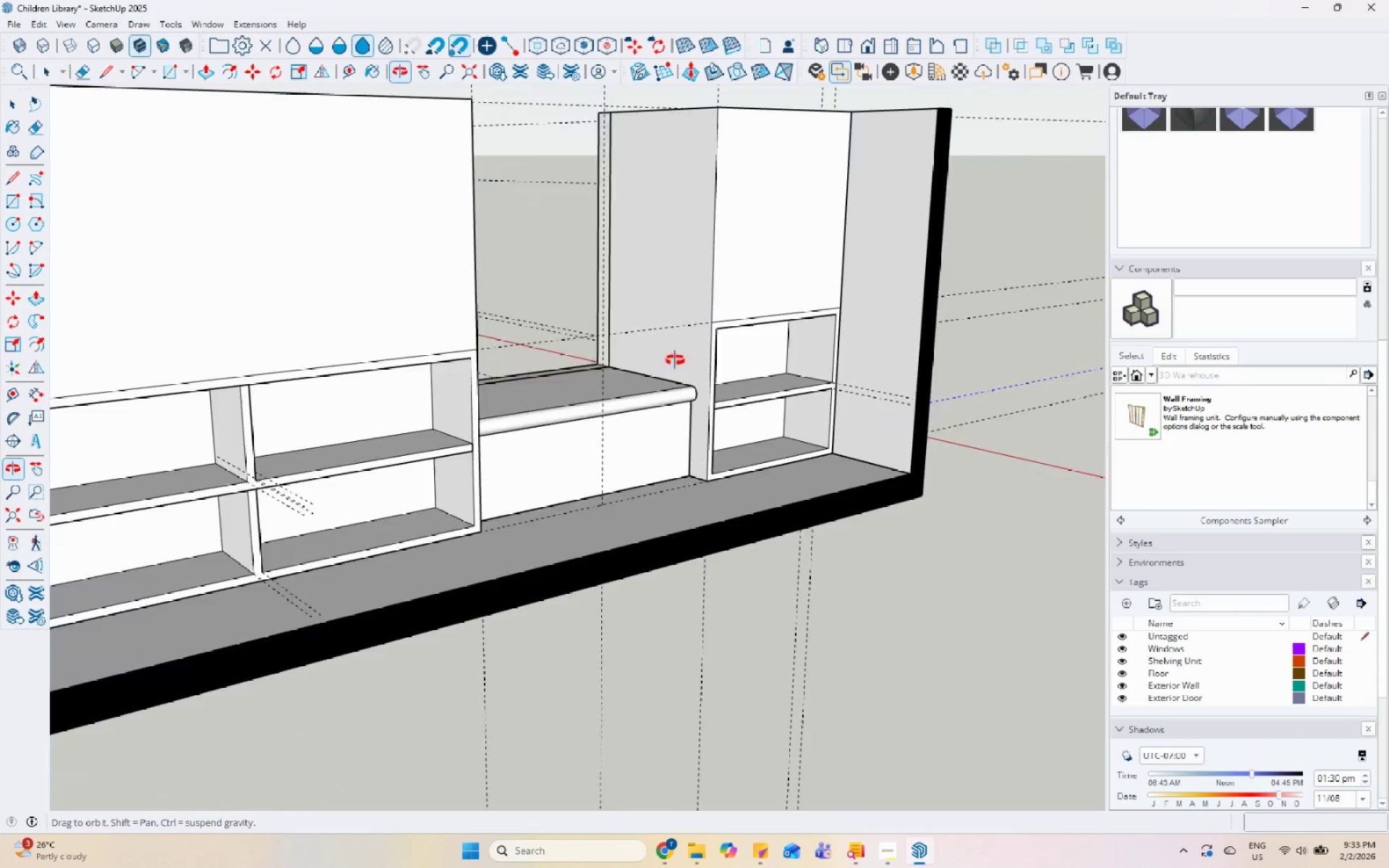 
scroll: coordinate [871, 353], scroll_direction: none, amount: 0.0
 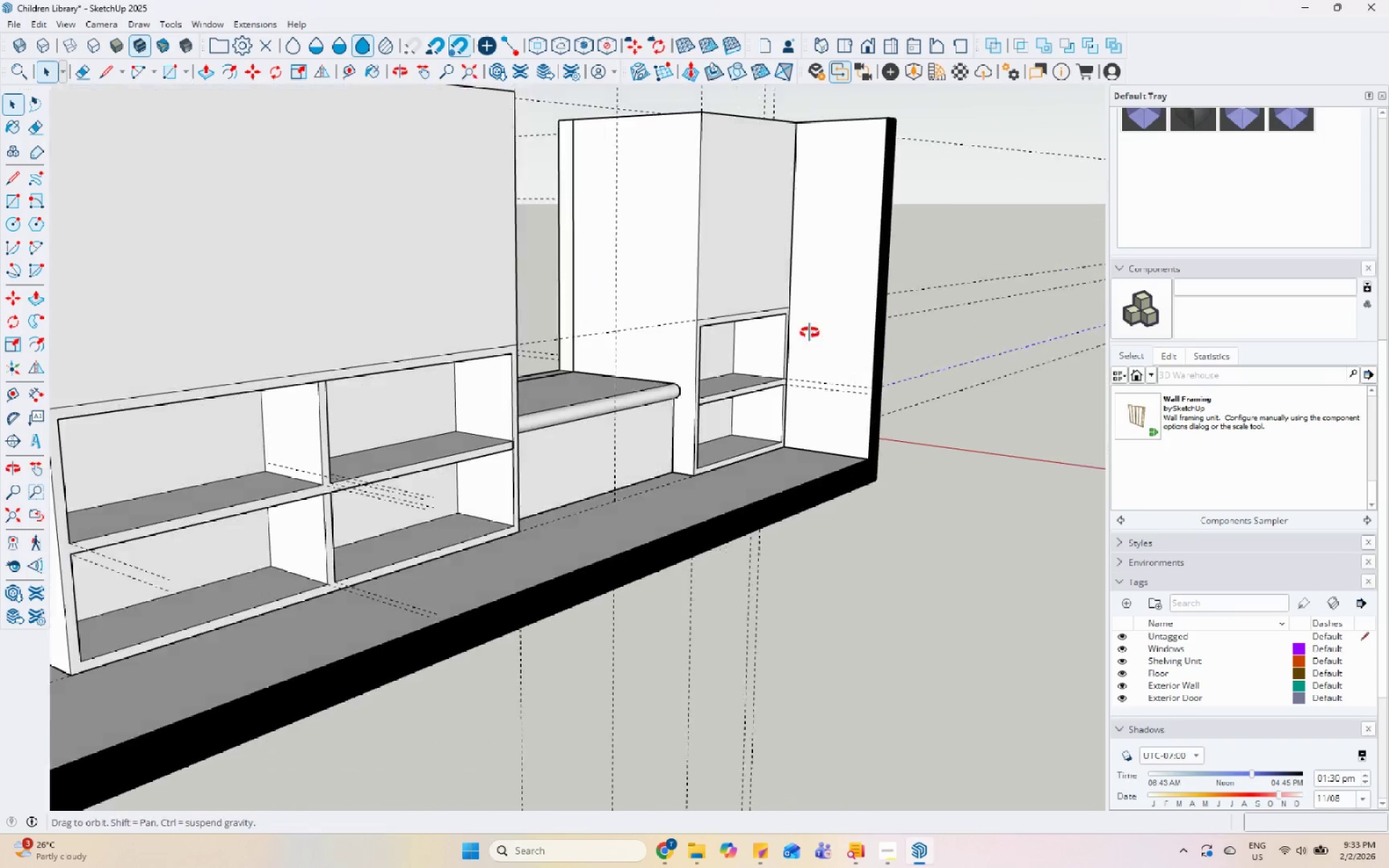 
scroll: coordinate [606, 376], scroll_direction: down, amount: 11.0
 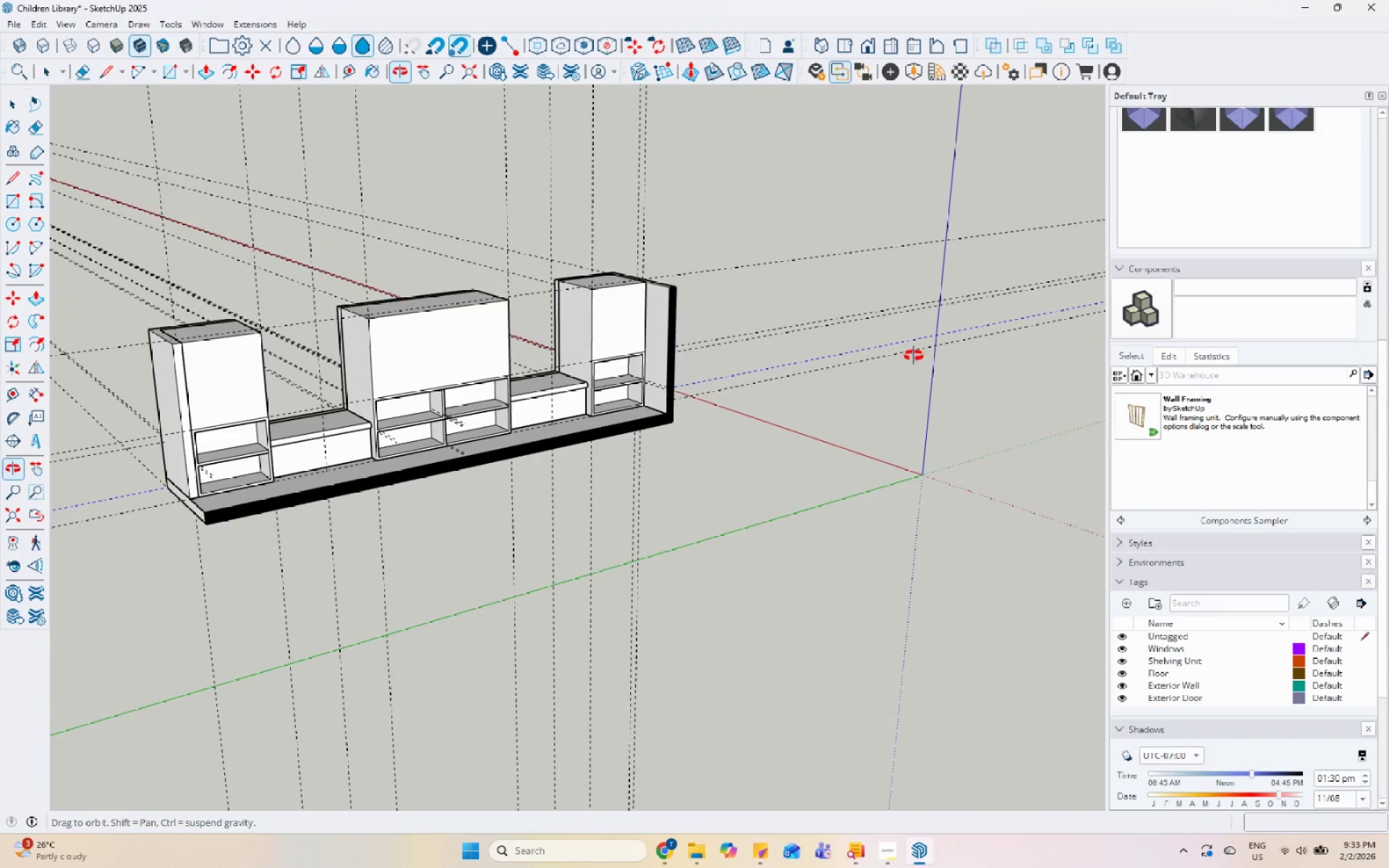 
scroll: coordinate [629, 350], scroll_direction: none, amount: 0.0
 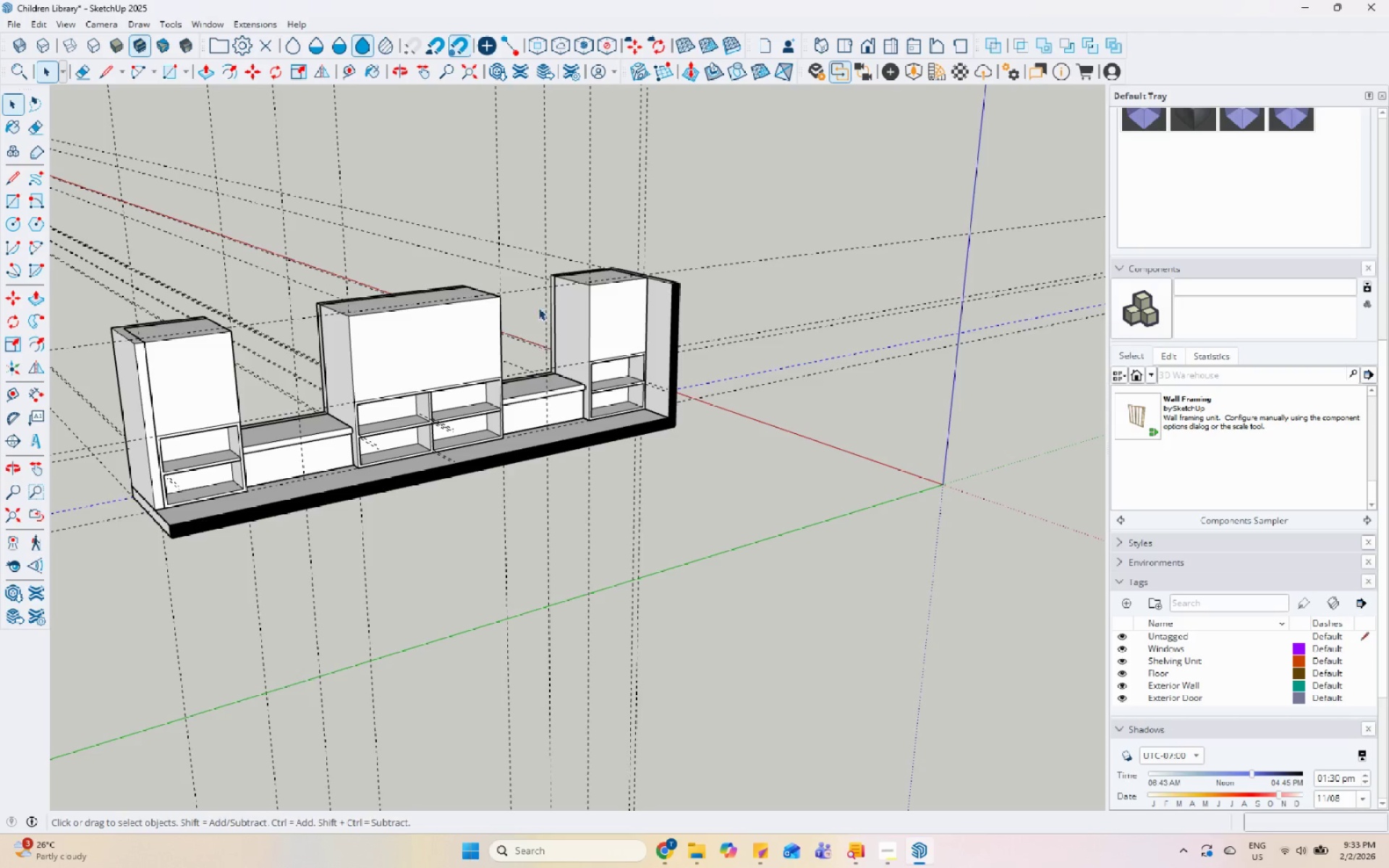 
scroll: coordinate [377, 393], scroll_direction: up, amount: 7.0
 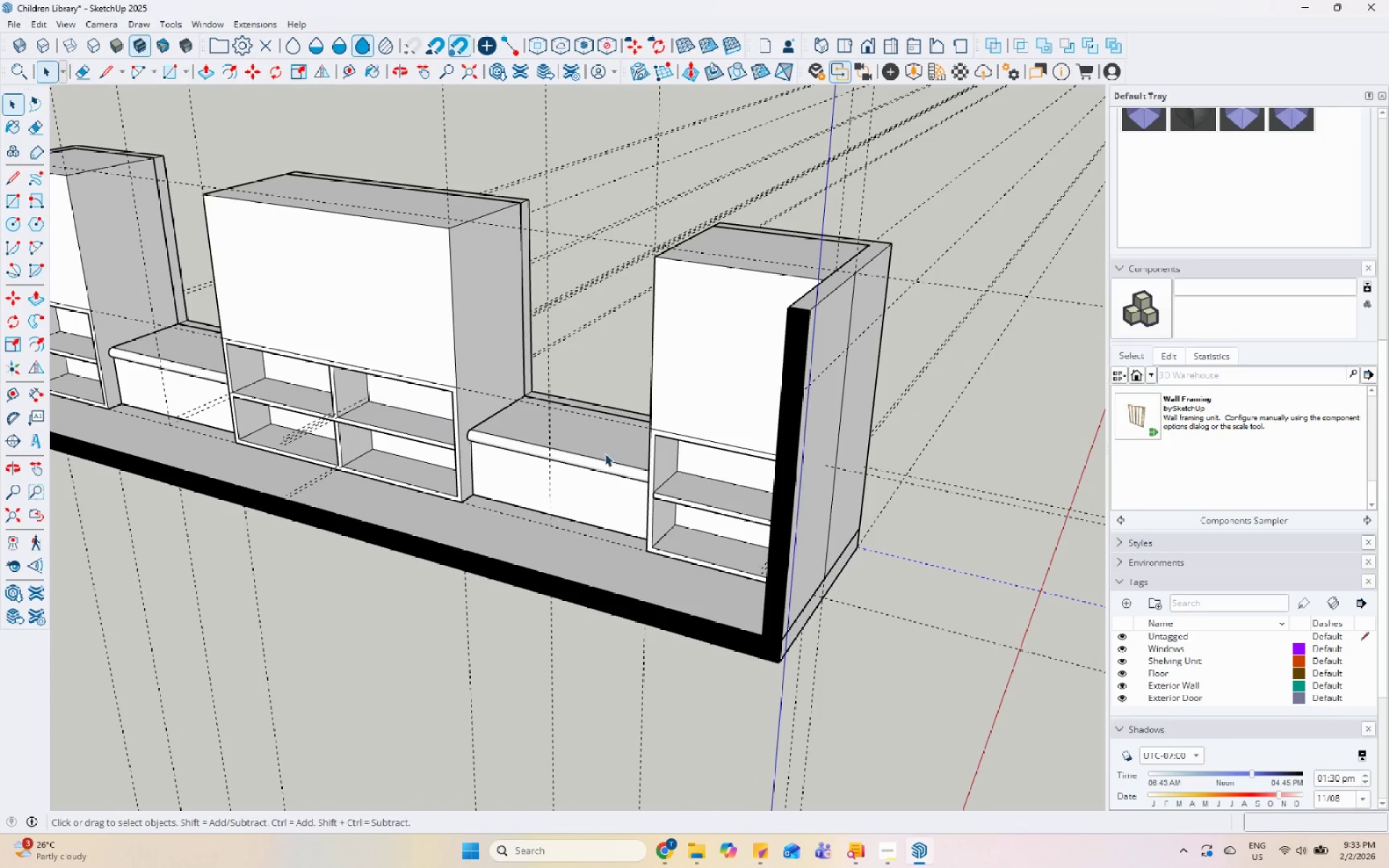 
scroll: coordinate [701, 485], scroll_direction: down, amount: 10.0
 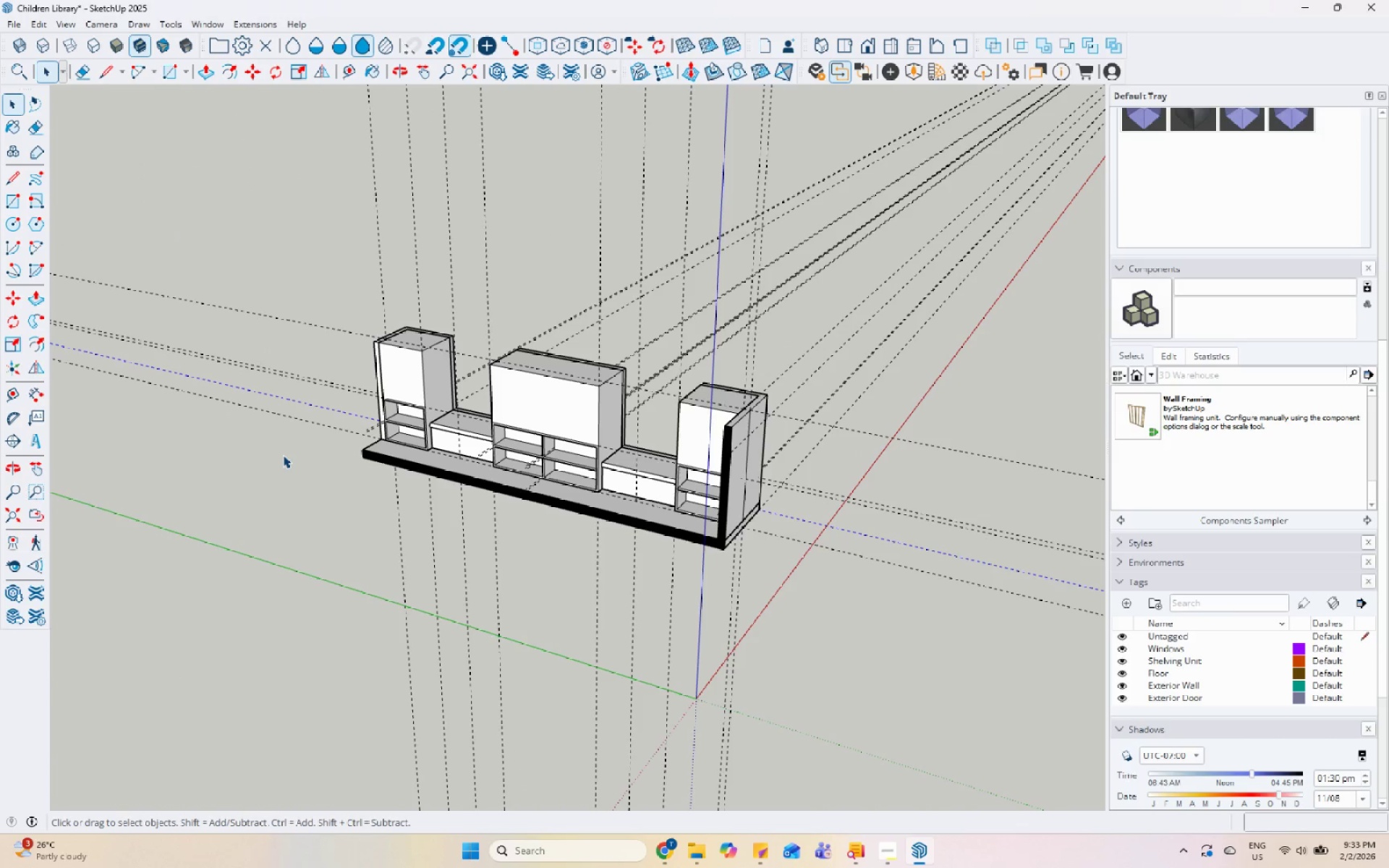 
scroll: coordinate [437, 352], scroll_direction: up, amount: 9.0
 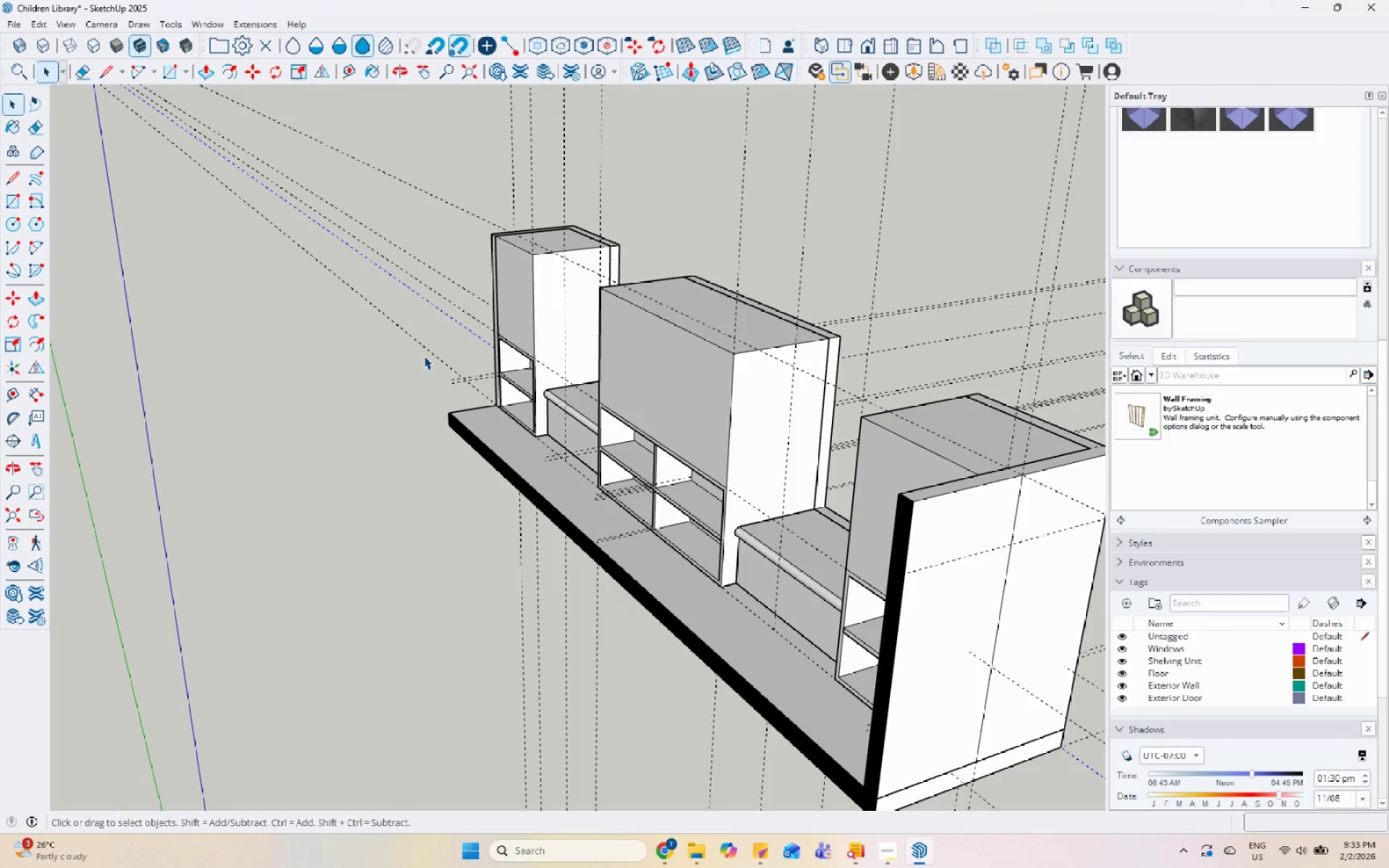 
left_click([310, 331])
 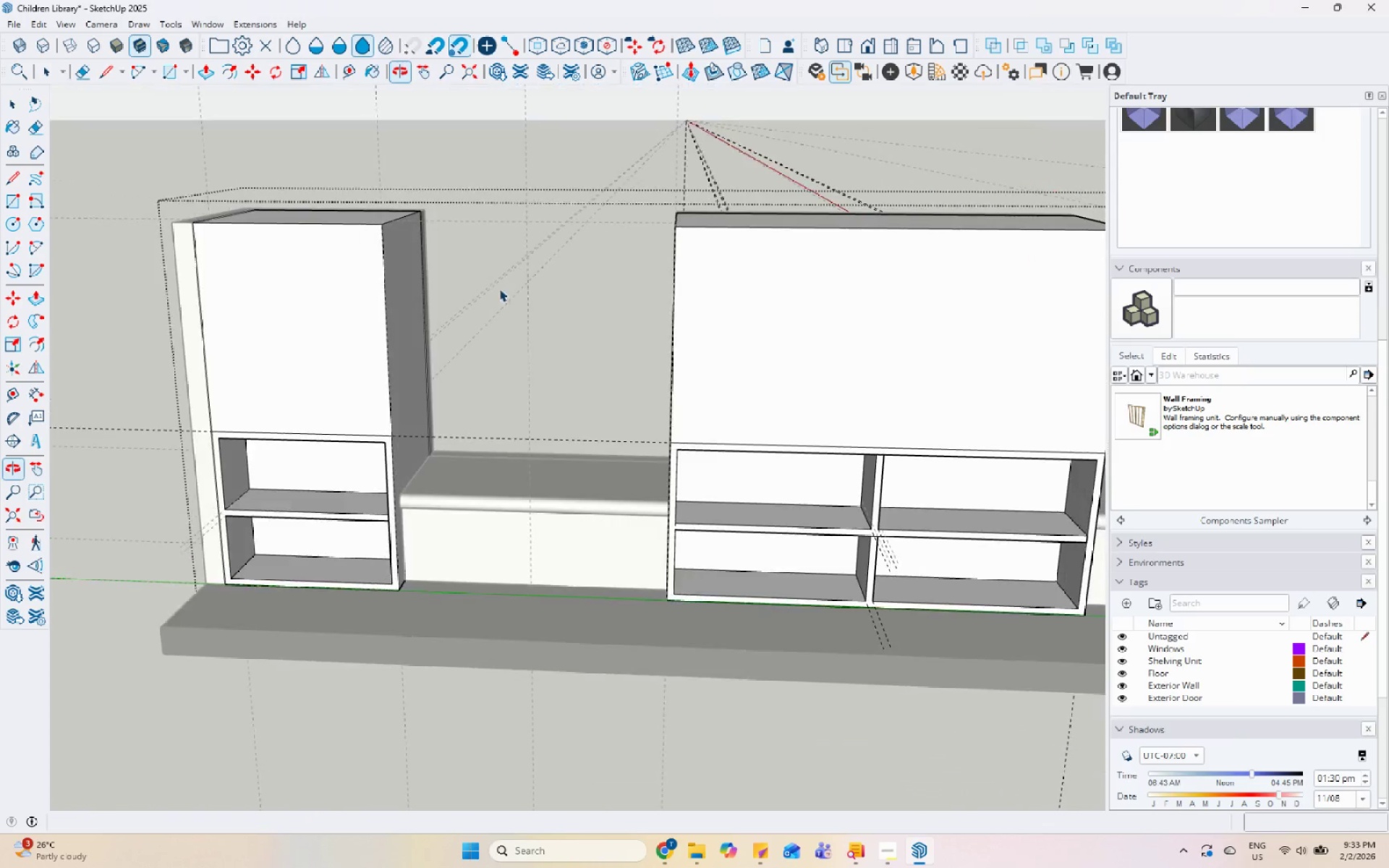 
scroll: coordinate [388, 326], scroll_direction: up, amount: 6.0
 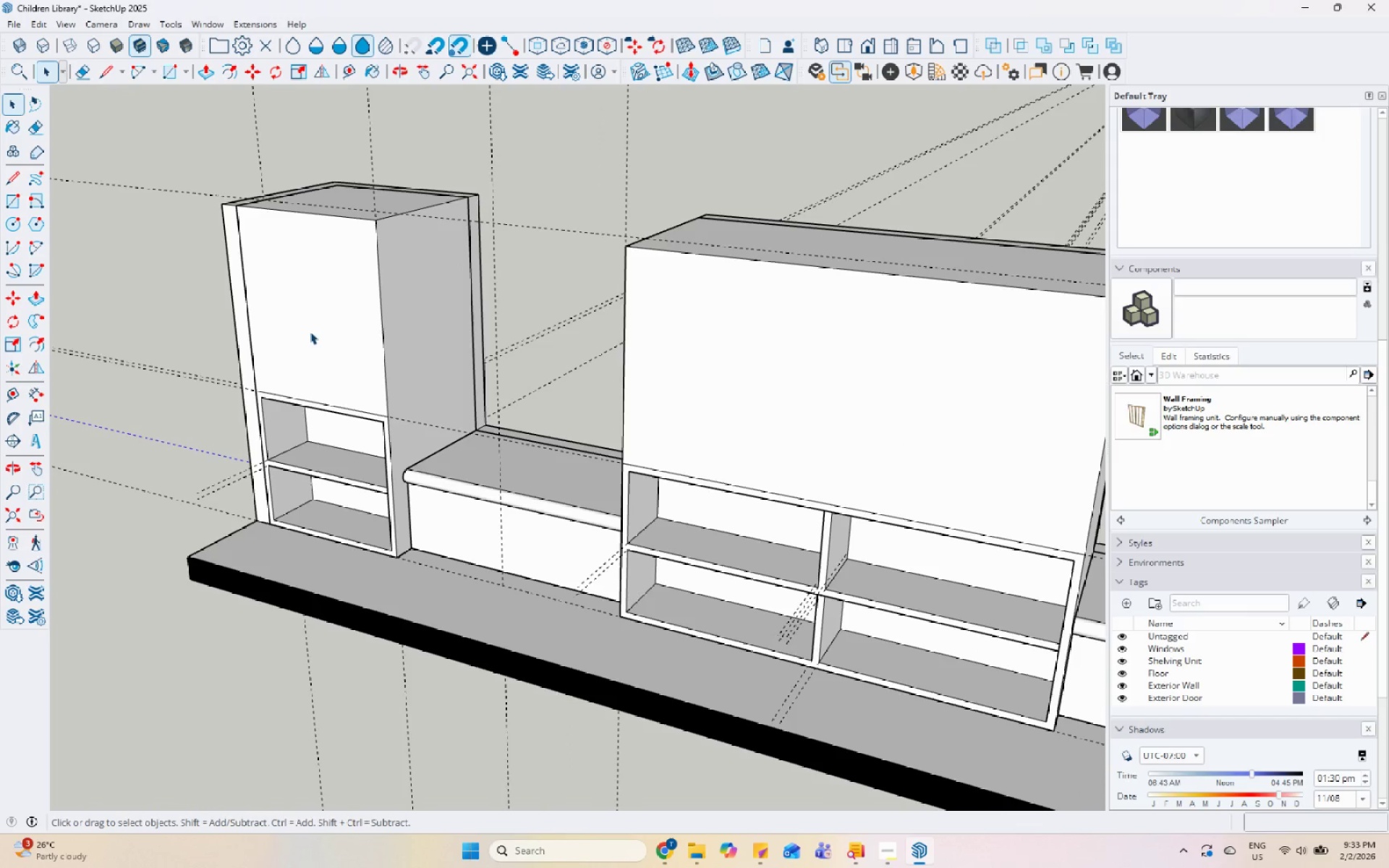 
left_click([225, 329])
 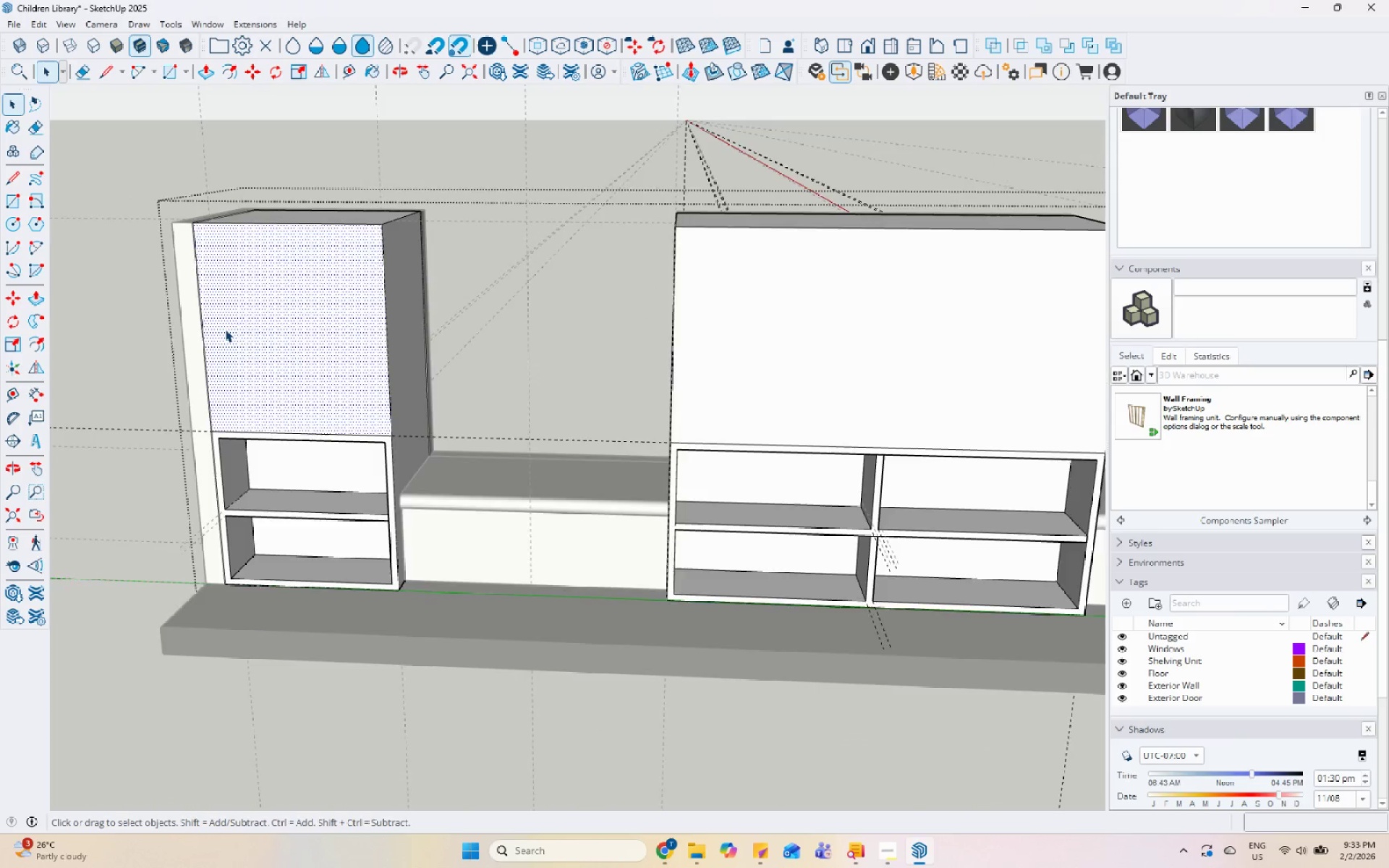 
scroll: coordinate [200, 377], scroll_direction: up, amount: 5.0
 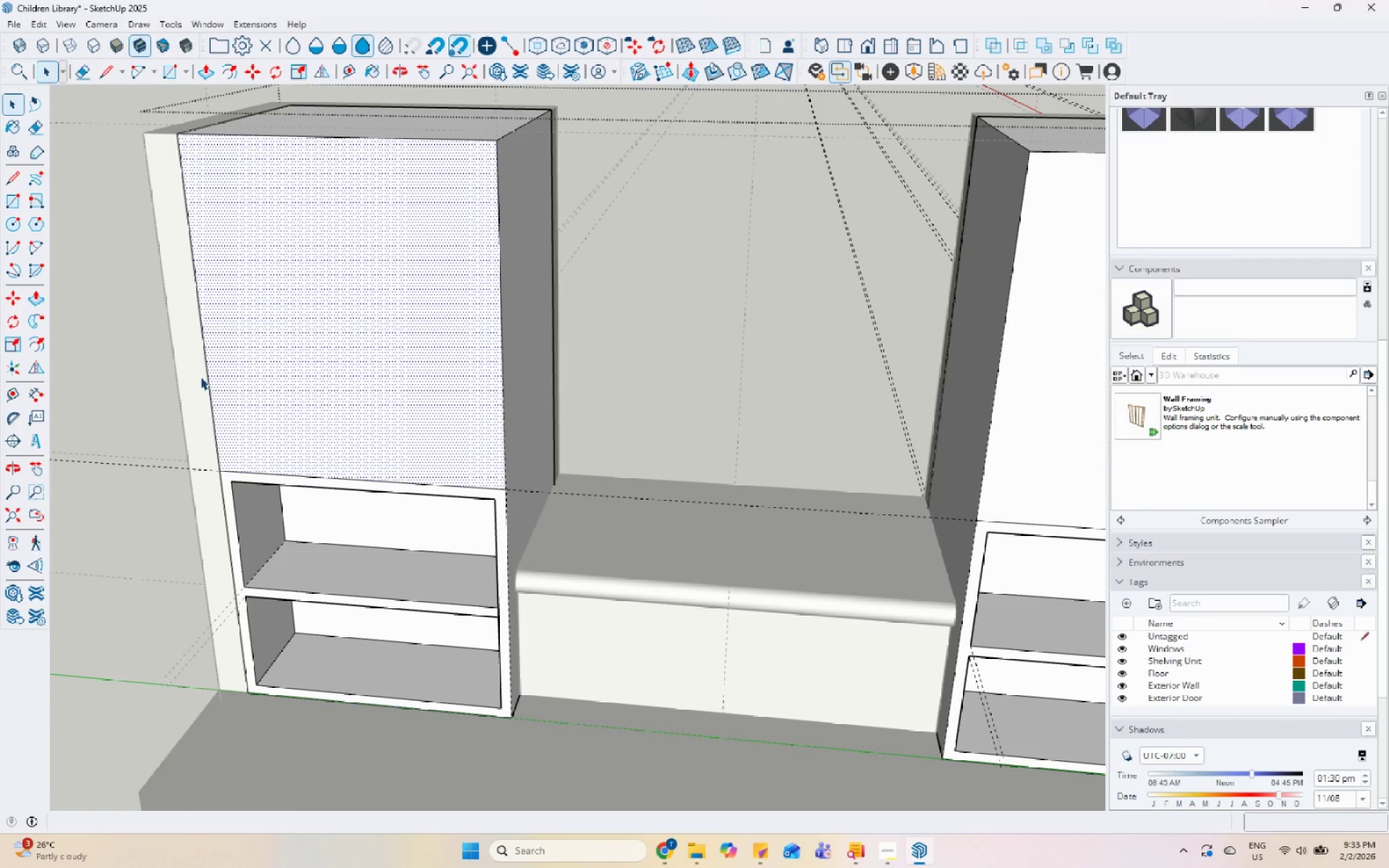 
scroll: coordinate [200, 377], scroll_direction: down, amount: 4.0
 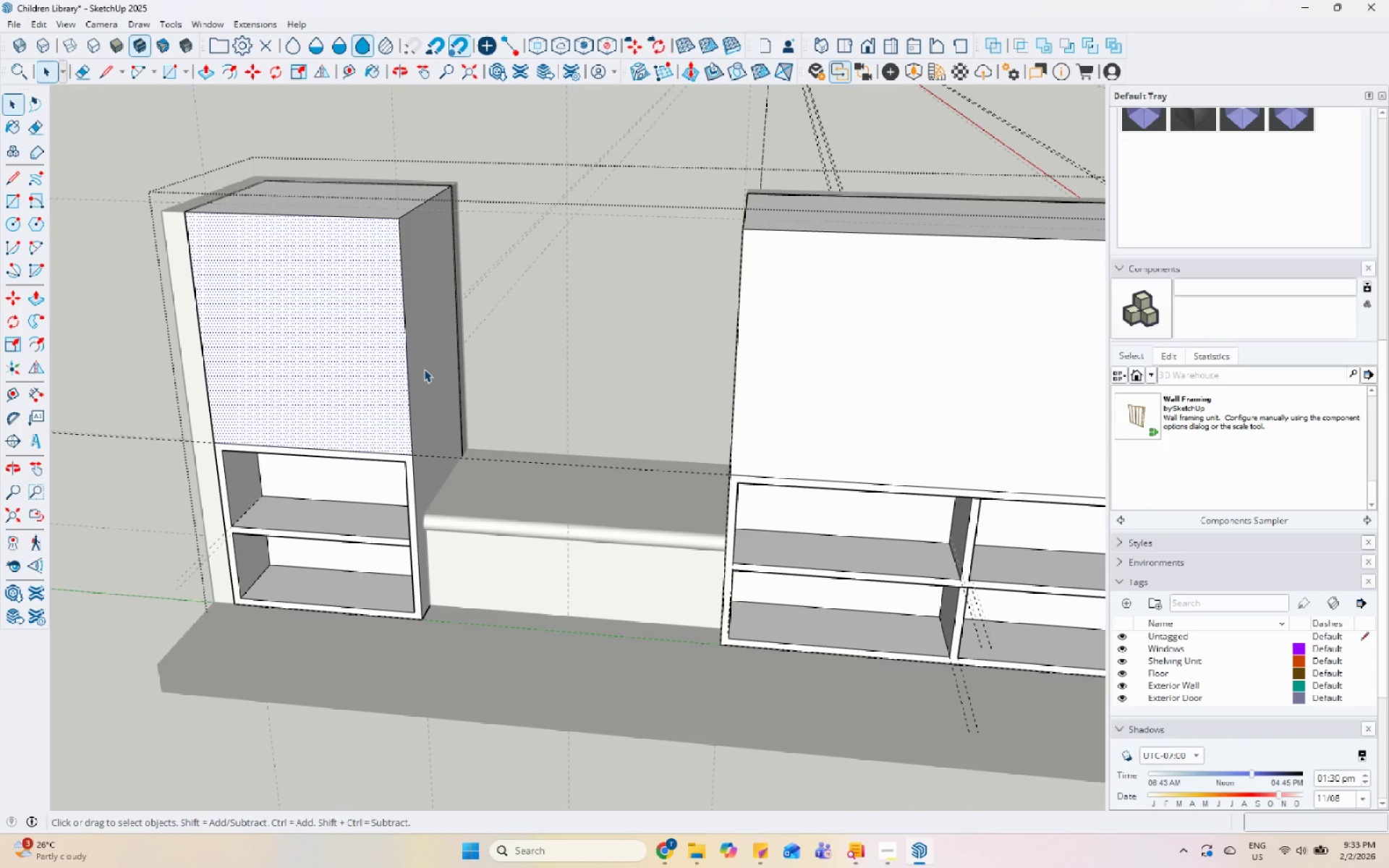 
key(Escape)
 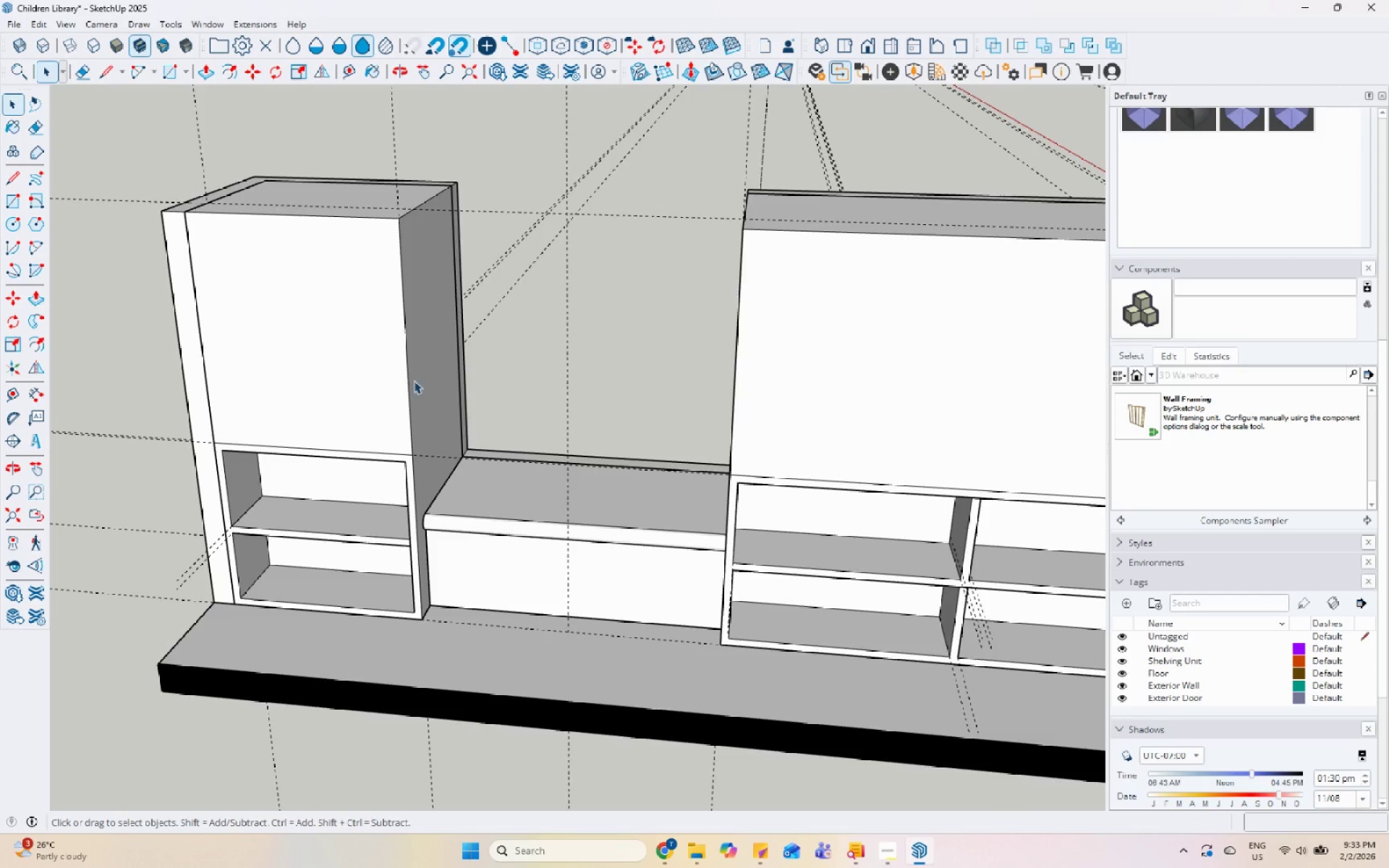 
scroll: coordinate [419, 373], scroll_direction: down, amount: 13.0
 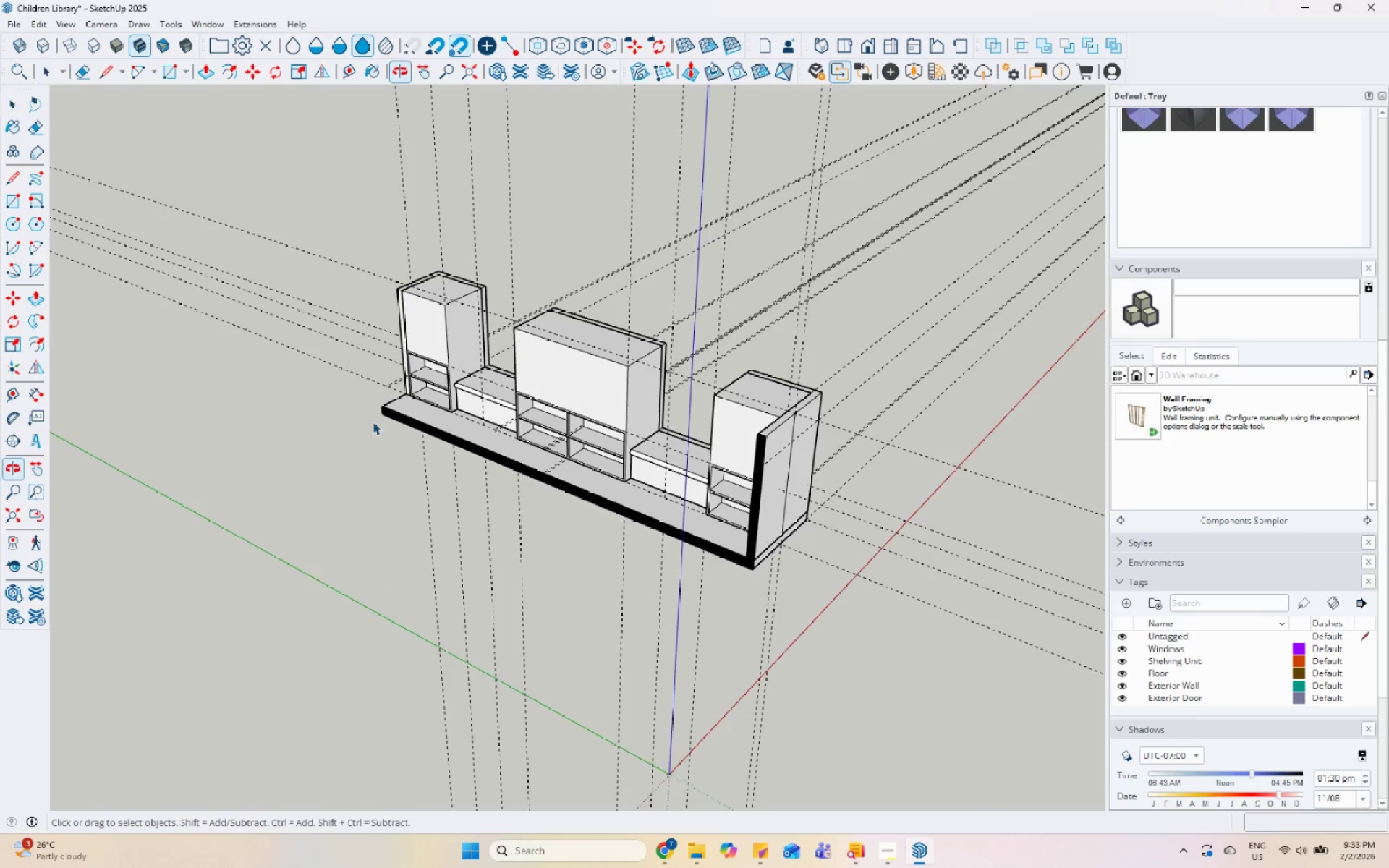 
left_click([418, 464])
 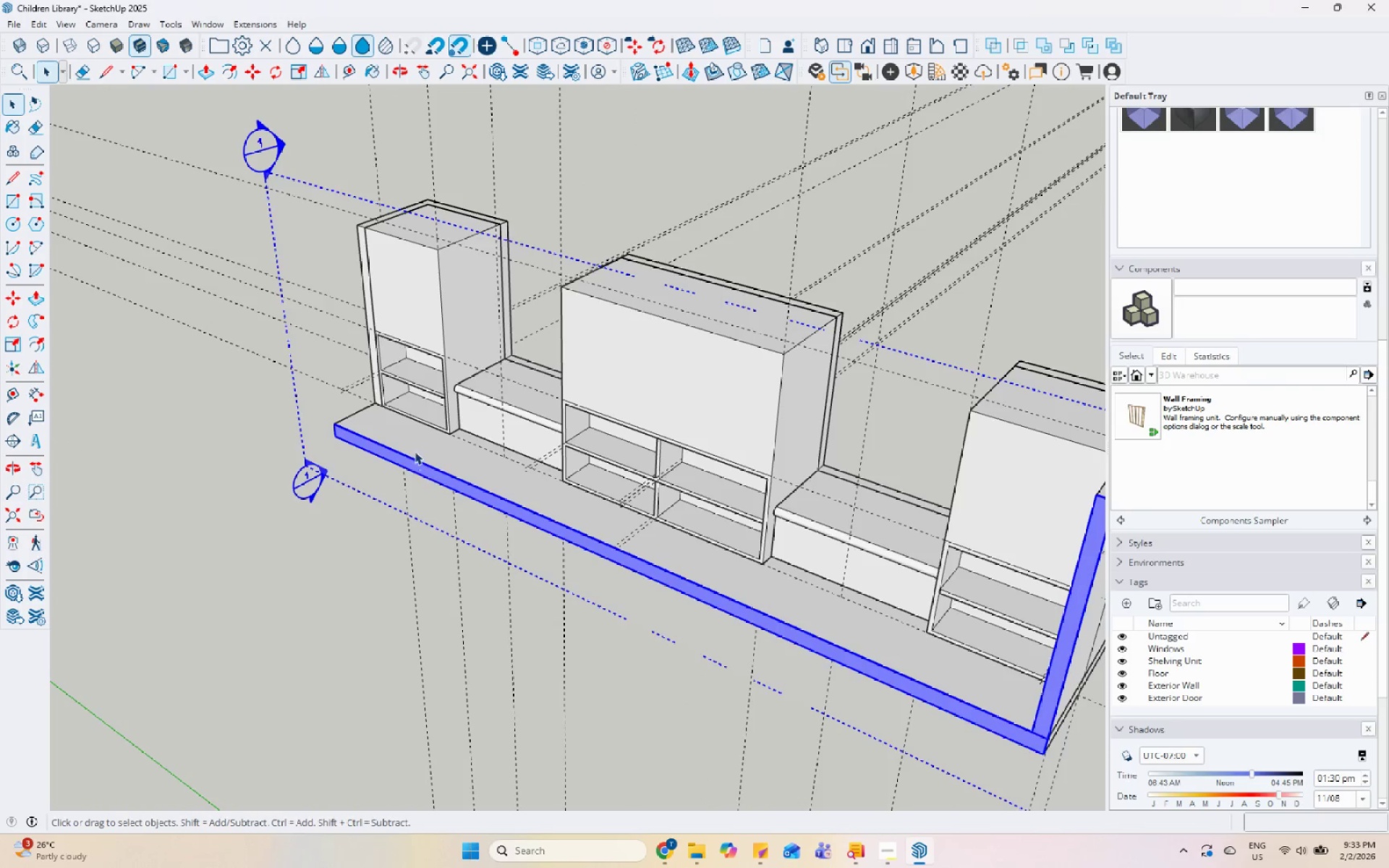 
scroll: coordinate [454, 380], scroll_direction: up, amount: 5.0
 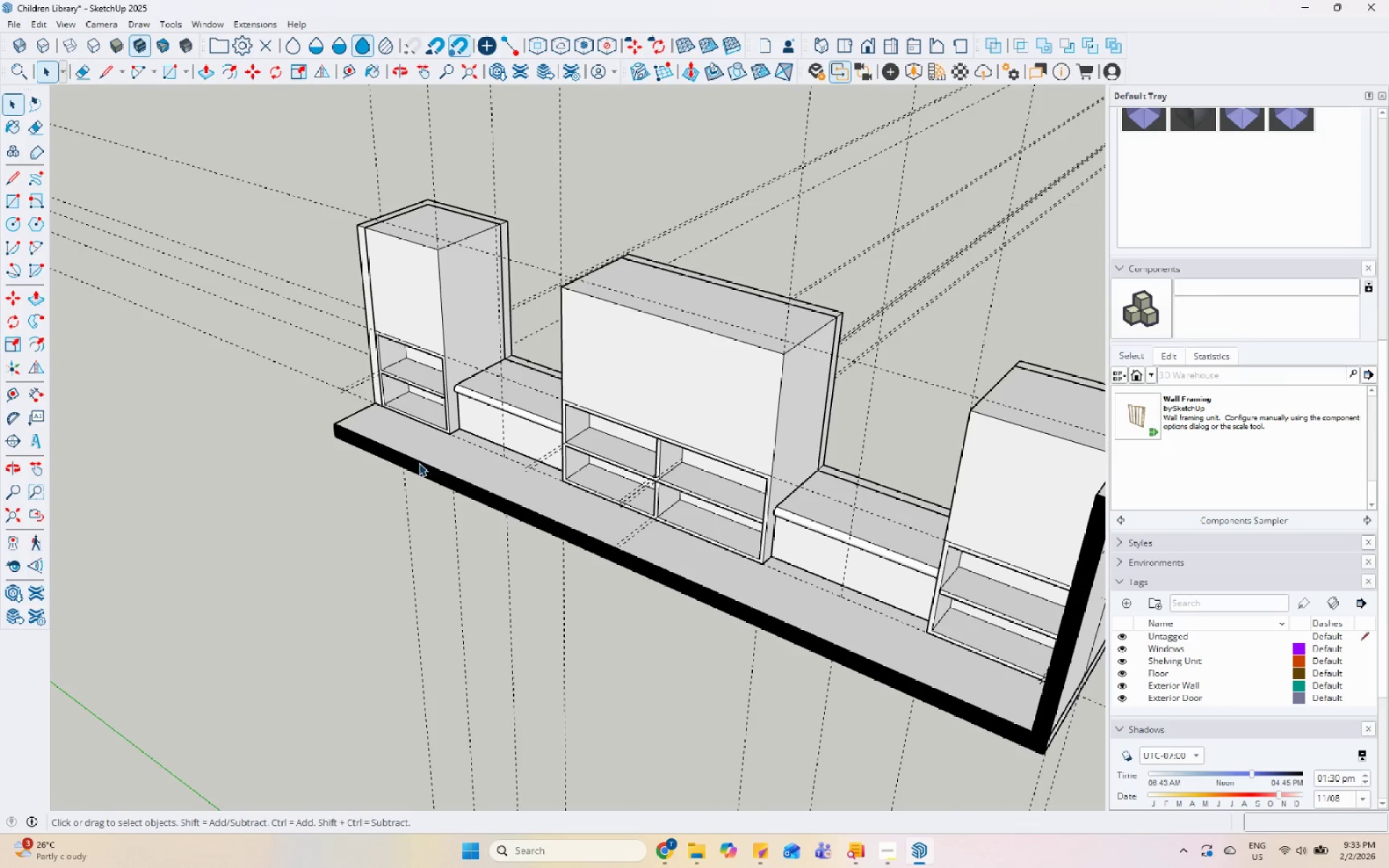 
right_click([409, 462])
 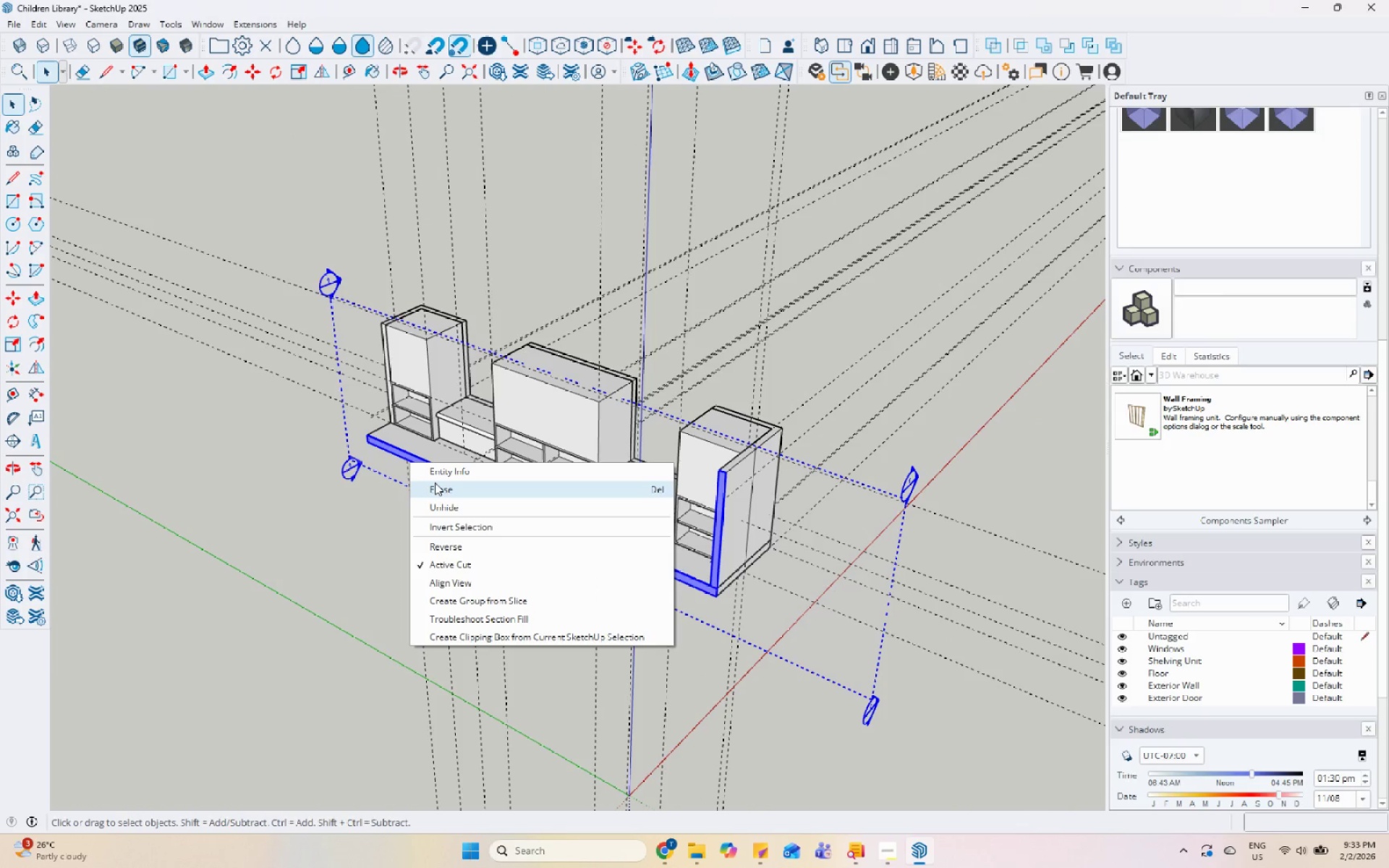 
scroll: coordinate [412, 448], scroll_direction: down, amount: 6.0
 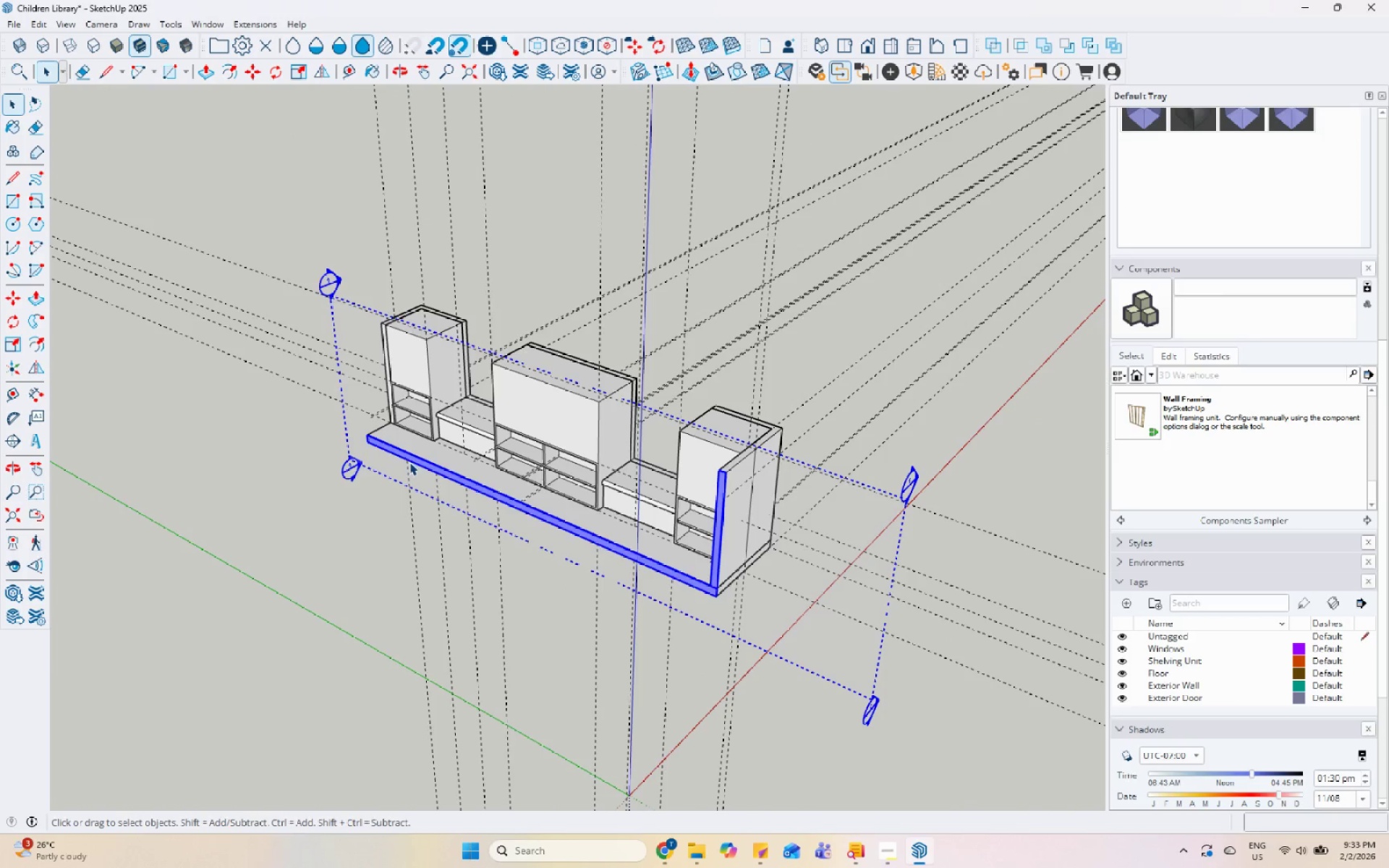 
left_click([435, 482])
 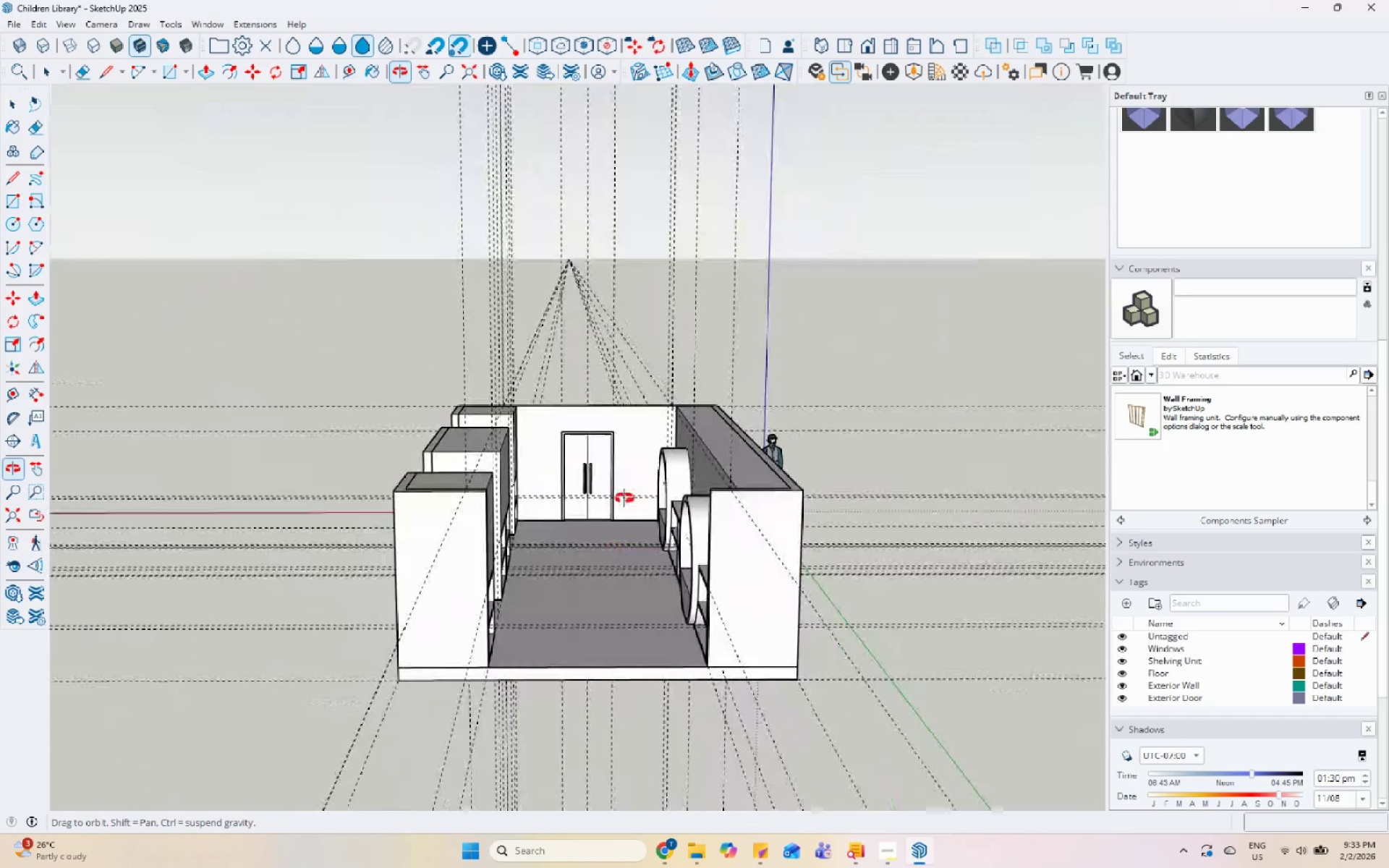 
wait(6.23)
 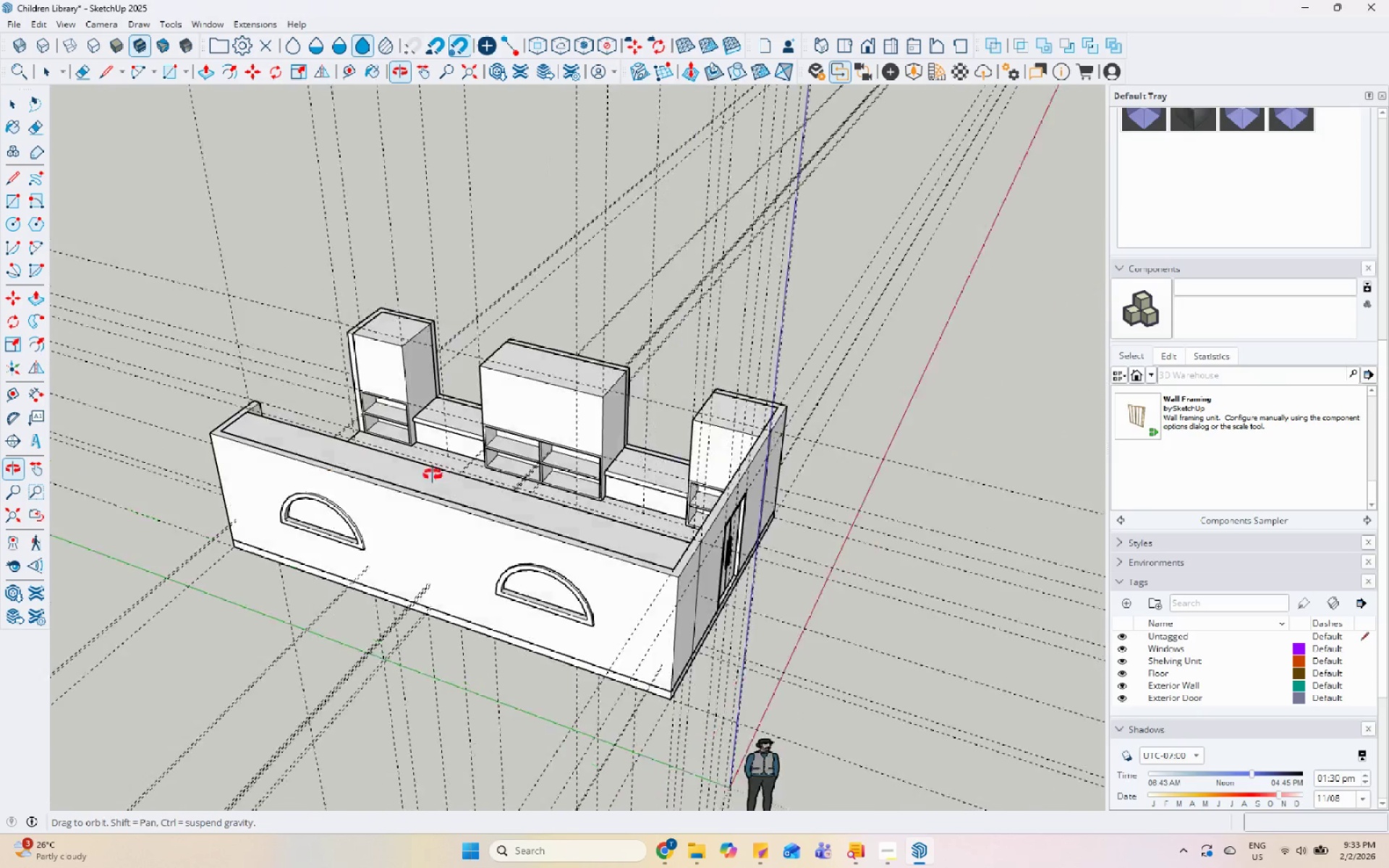 
left_click_drag(start_coordinate=[15, 196], to_coordinate=[23, 197])
 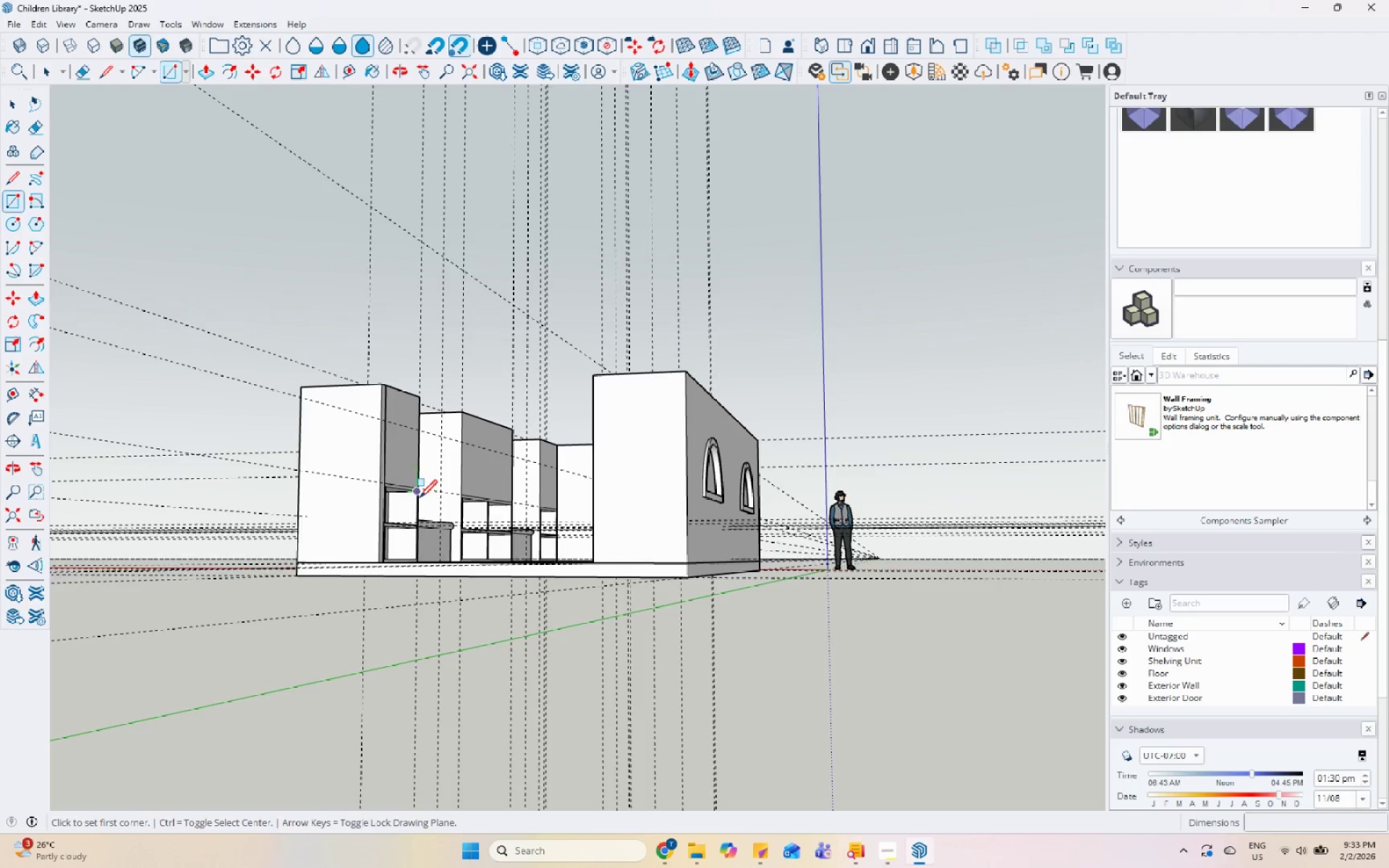 
scroll: coordinate [345, 426], scroll_direction: up, amount: 5.0
 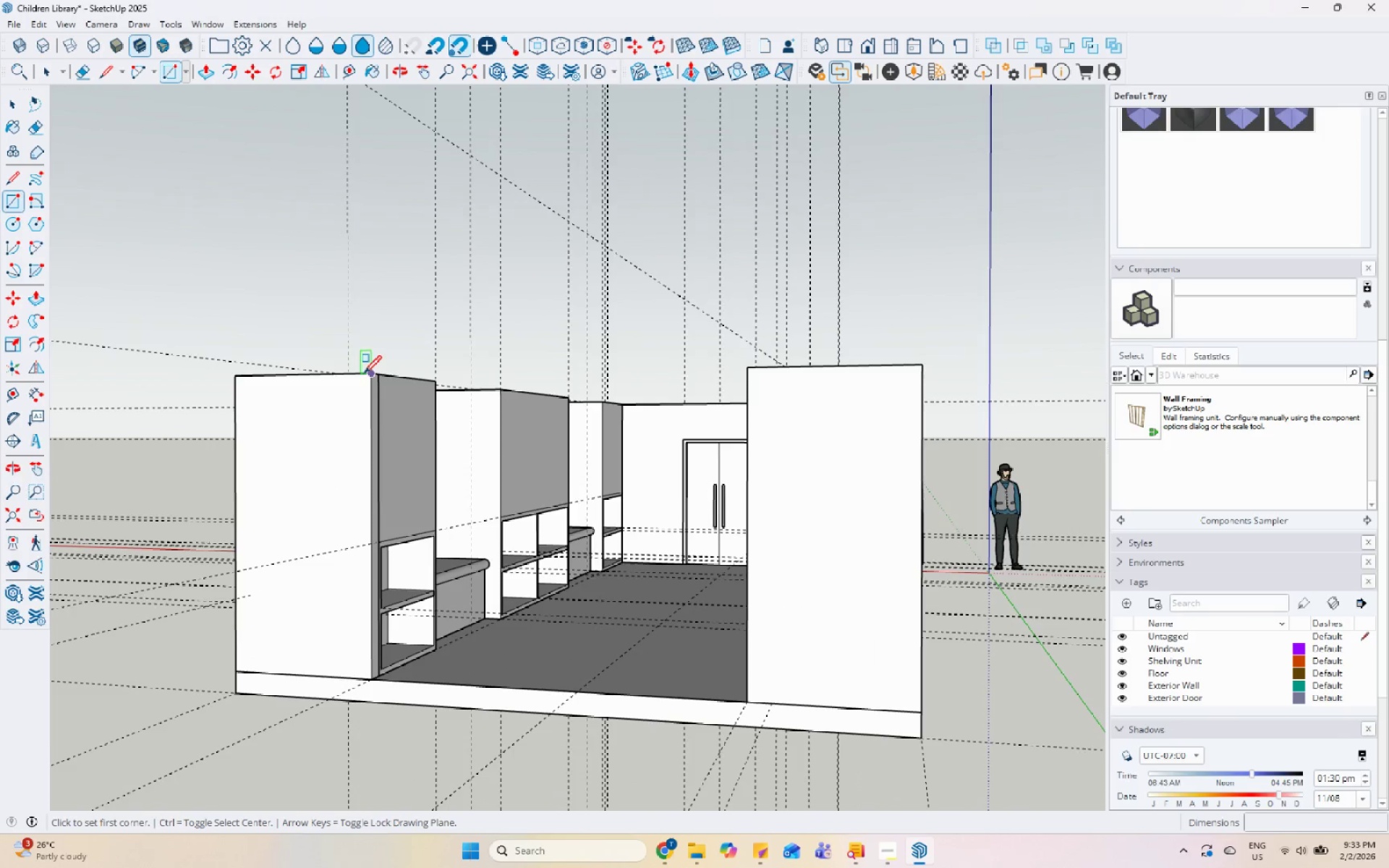 
left_click([366, 375])
 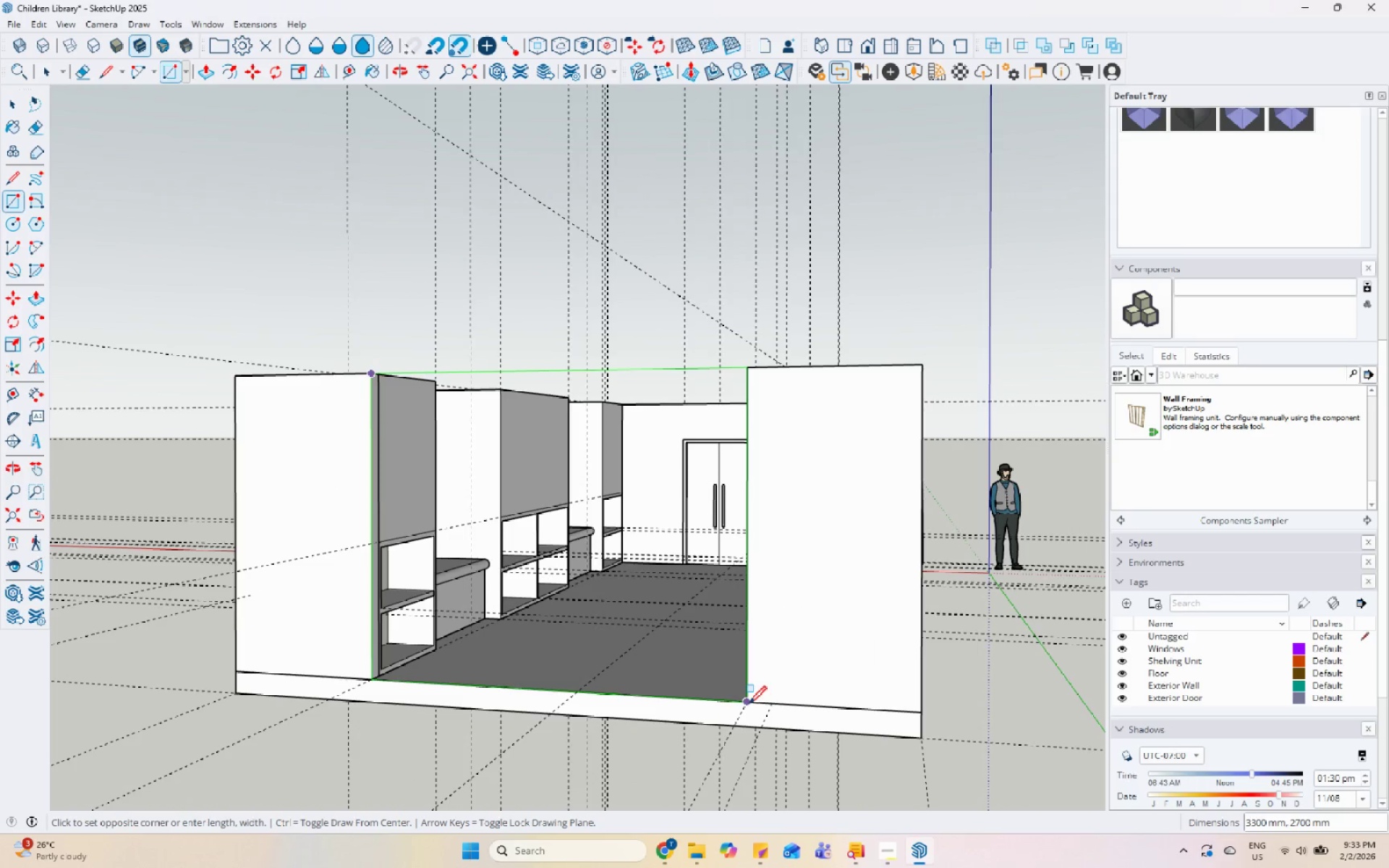 
left_click([748, 702])
 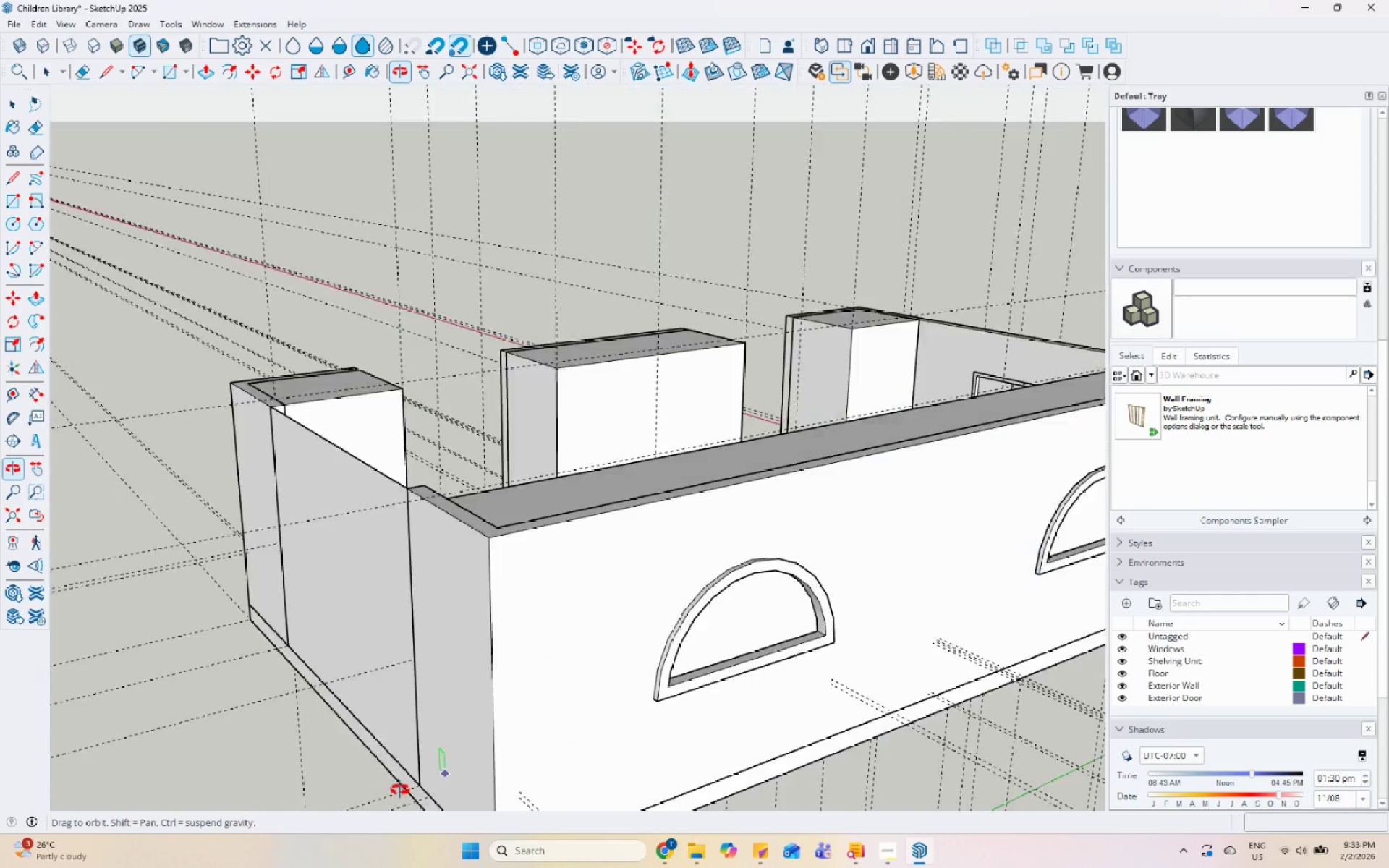 
scroll: coordinate [360, 279], scroll_direction: up, amount: 5.0
 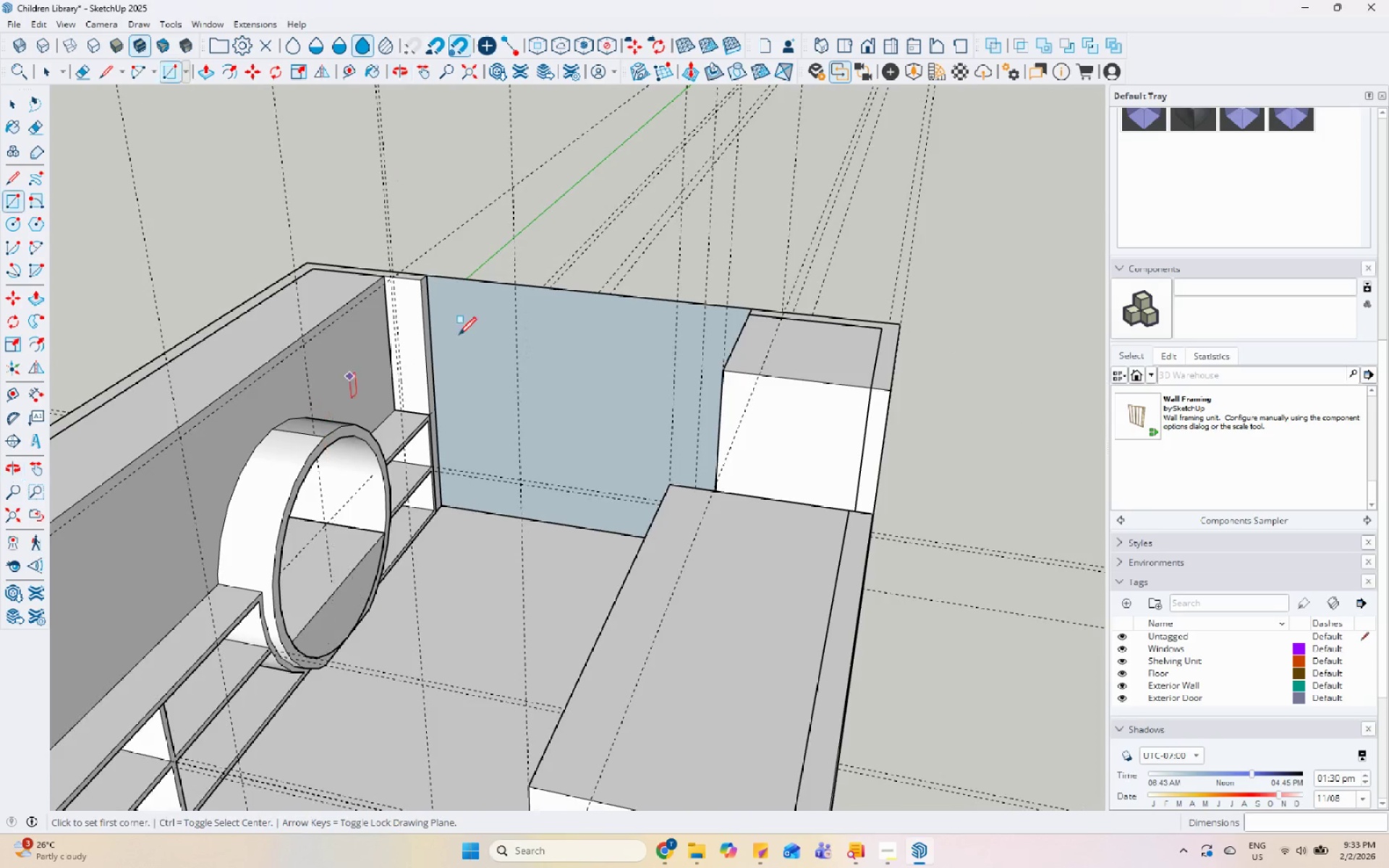 
key(Space)
 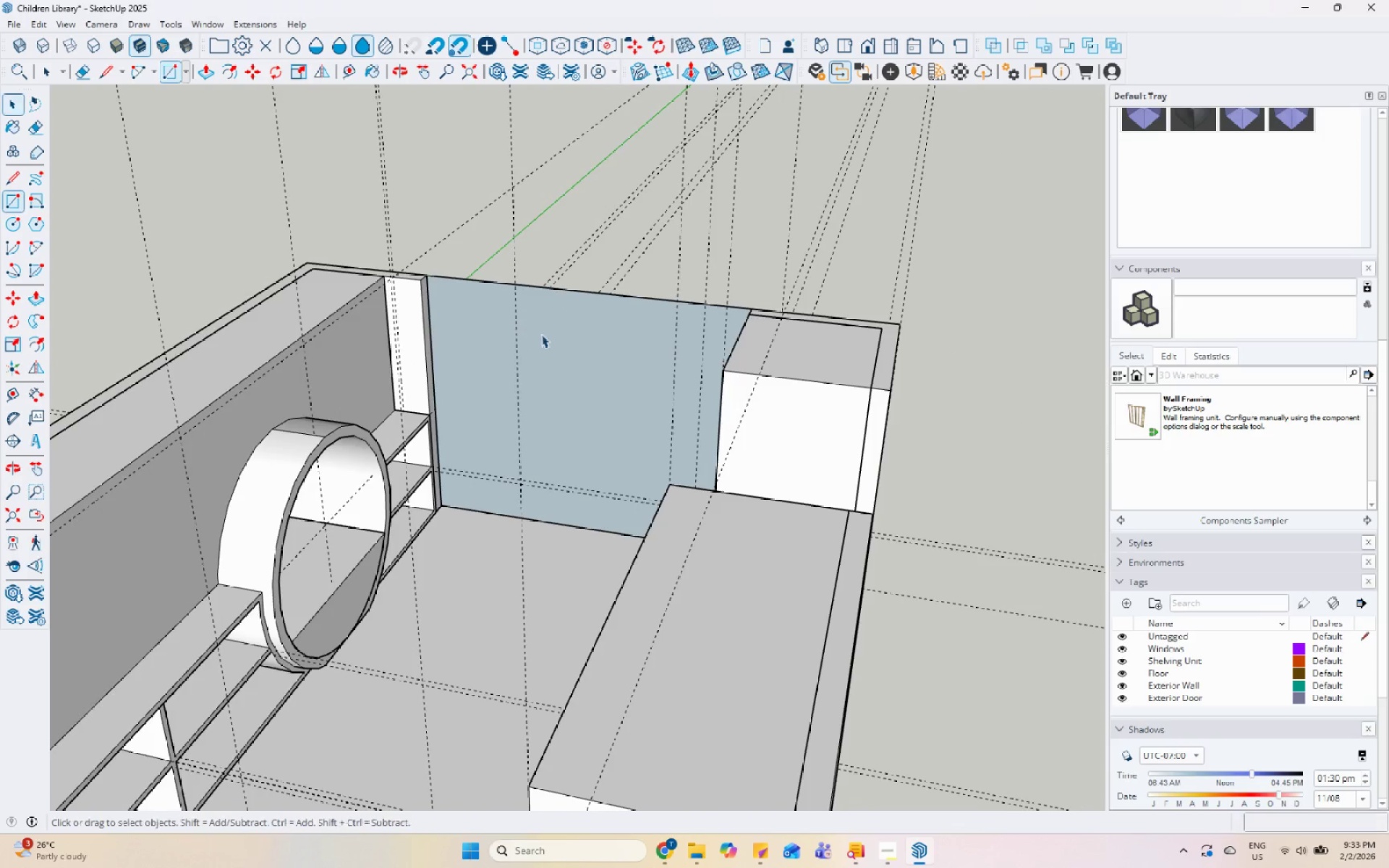 
left_click([417, 295])
 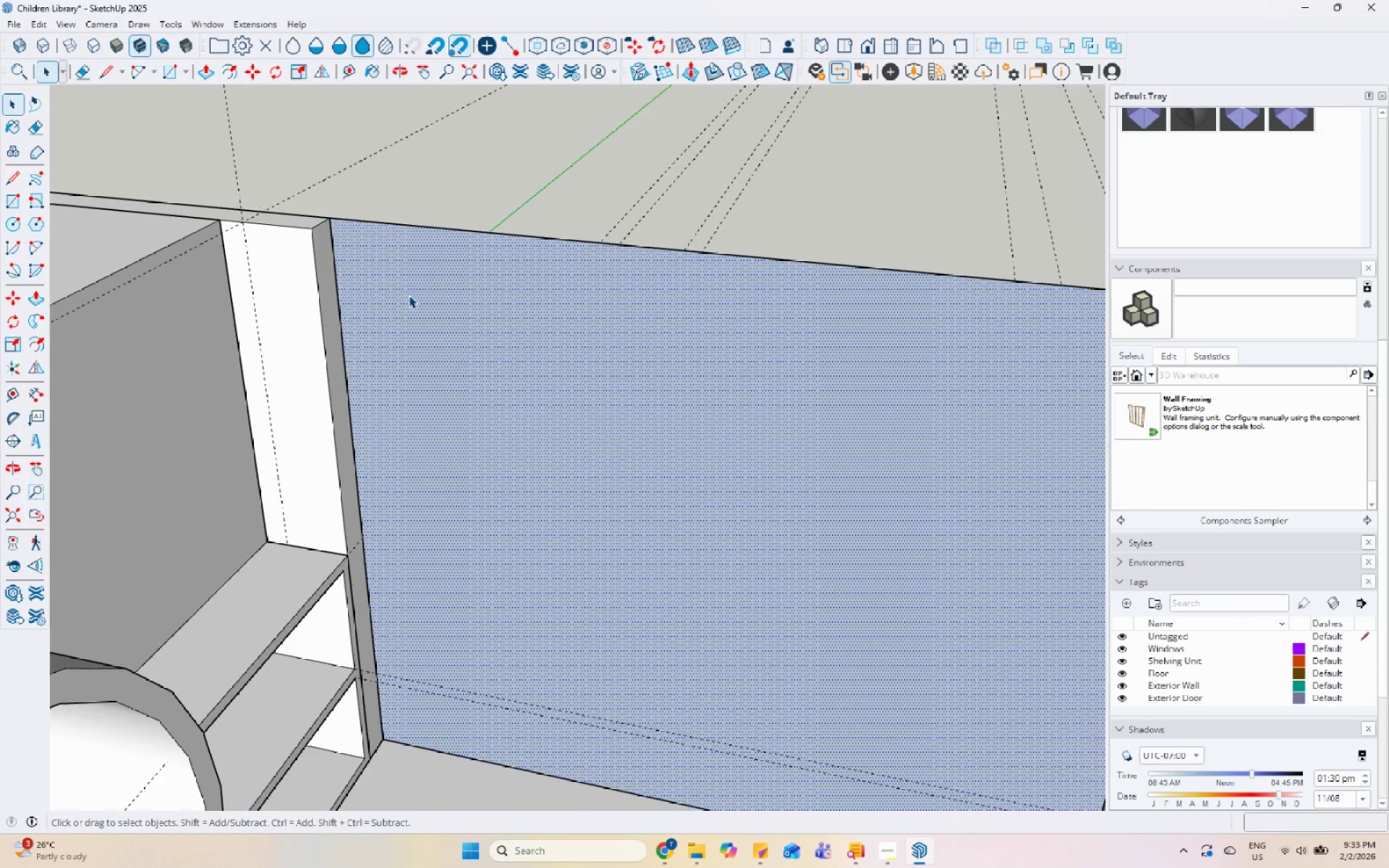 
key(P)
 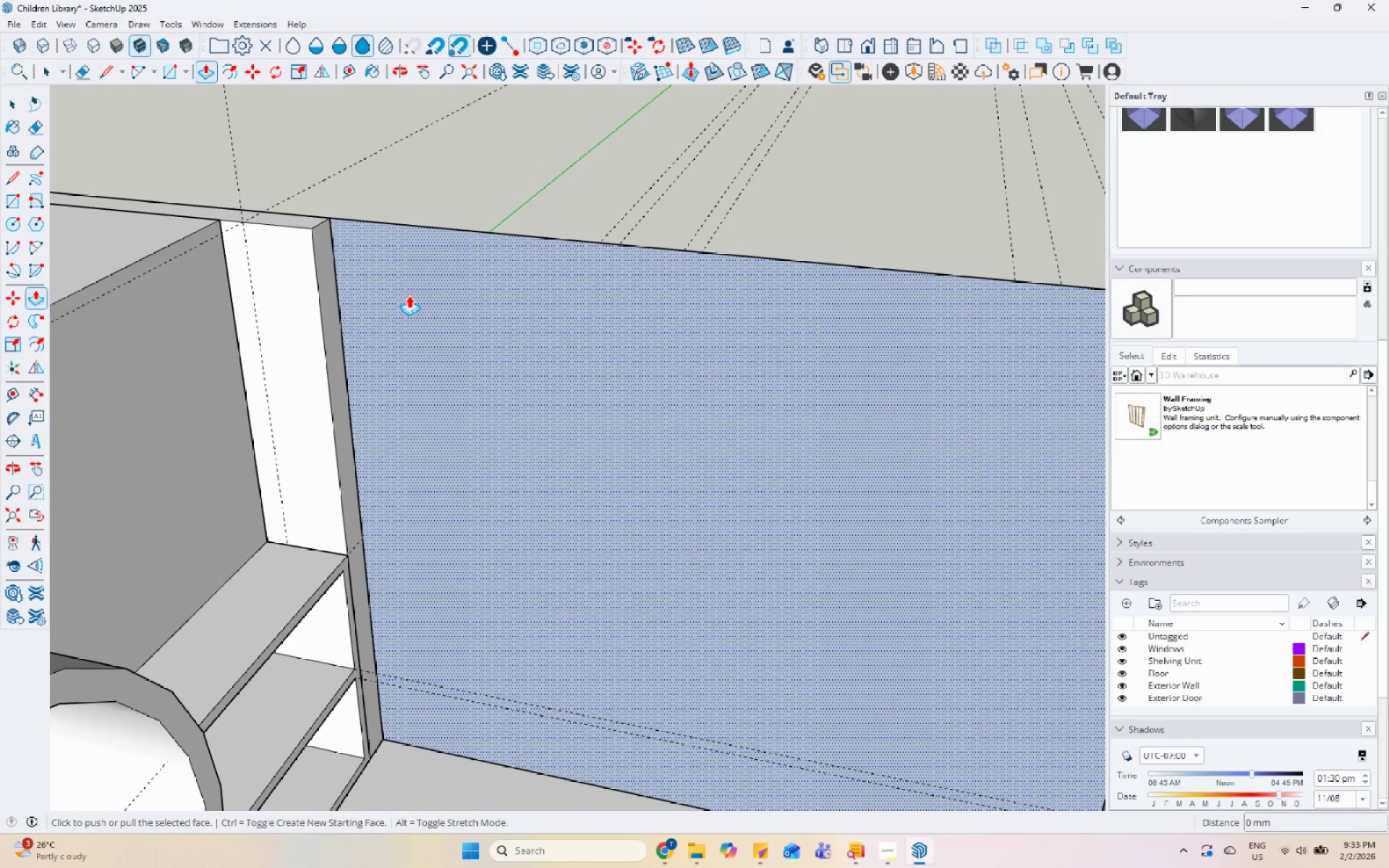 
scroll: coordinate [409, 295], scroll_direction: up, amount: 9.0
 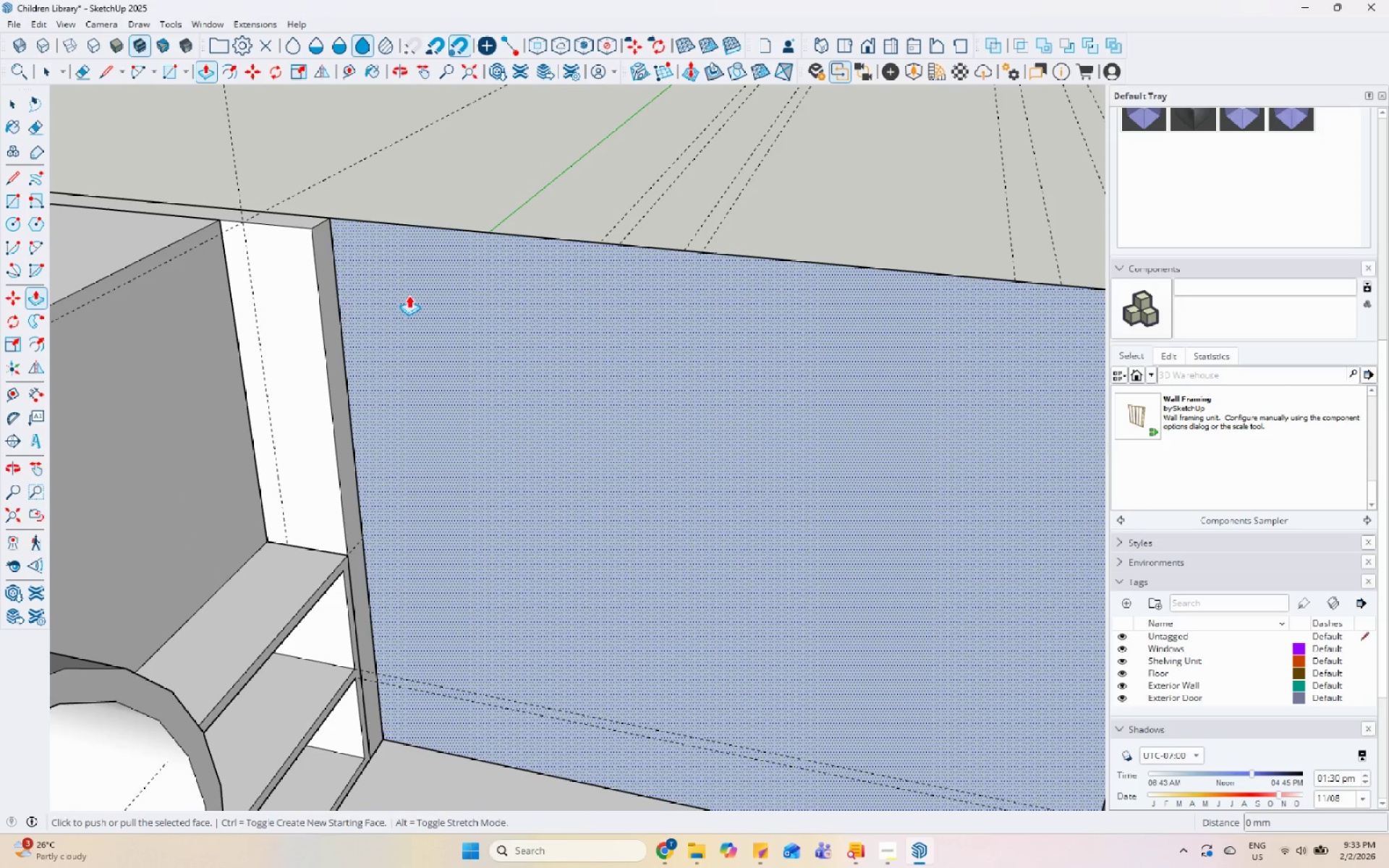 
left_click([409, 295])
 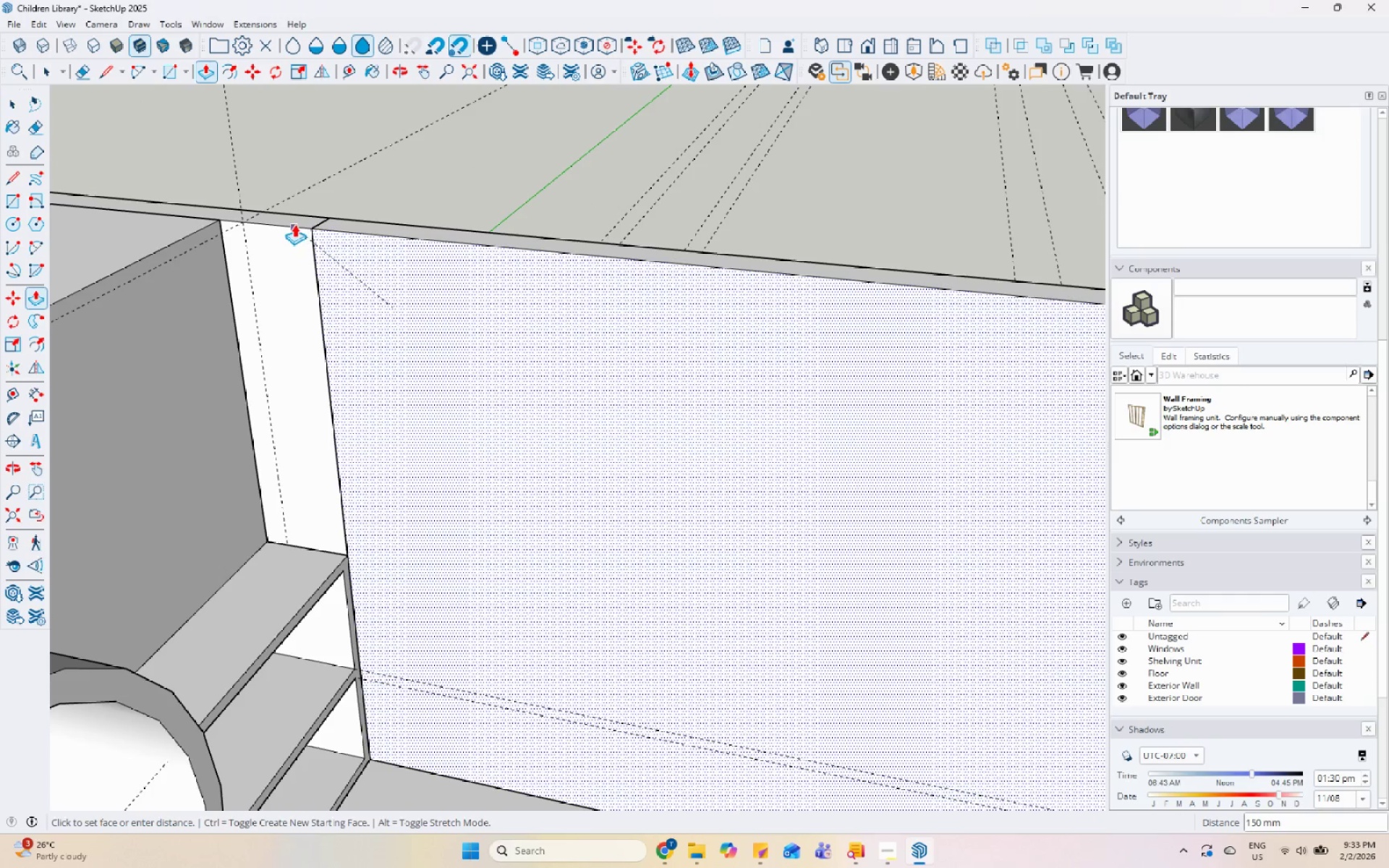 
key(Space)
 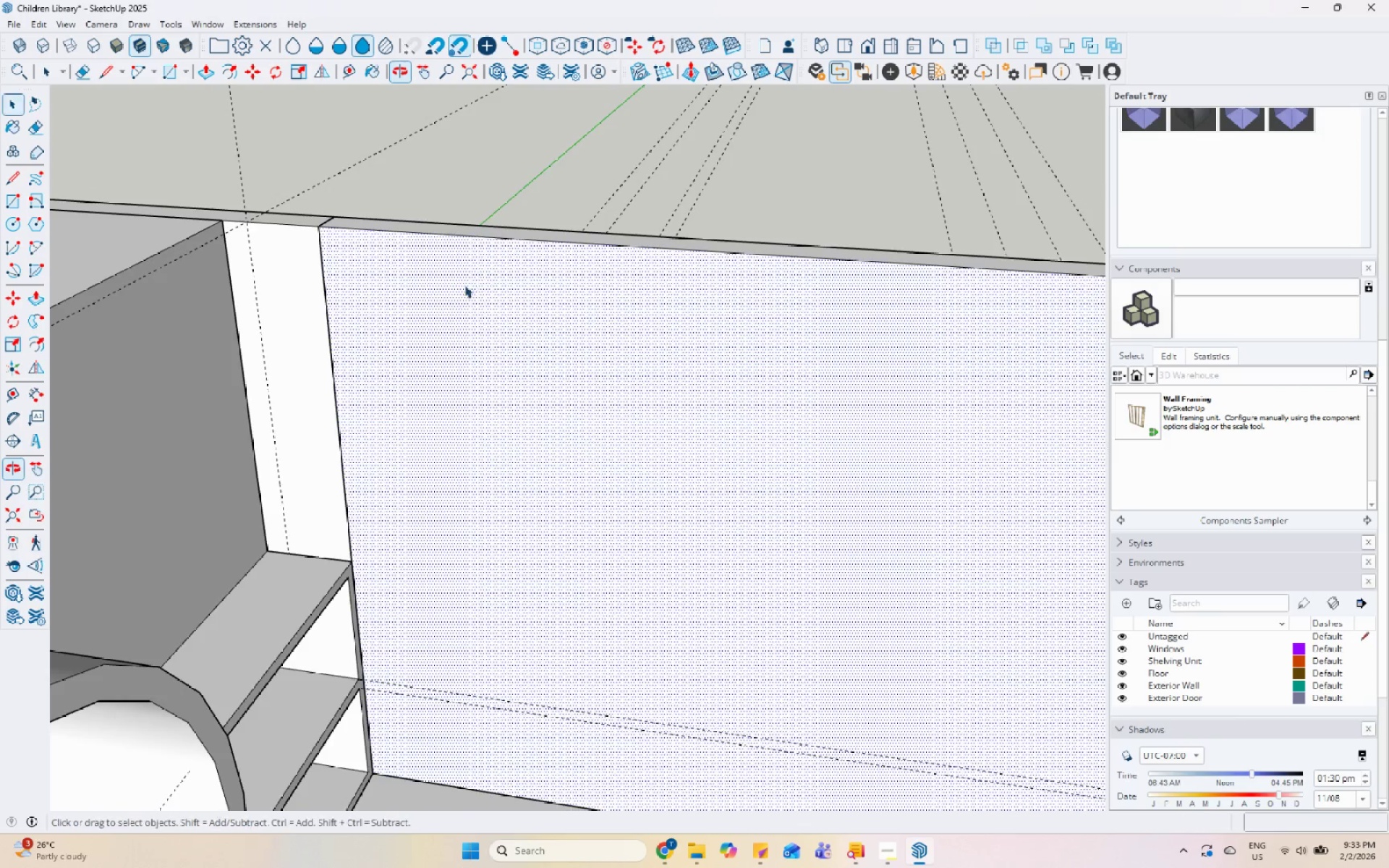 
scroll: coordinate [318, 297], scroll_direction: down, amount: 5.0
 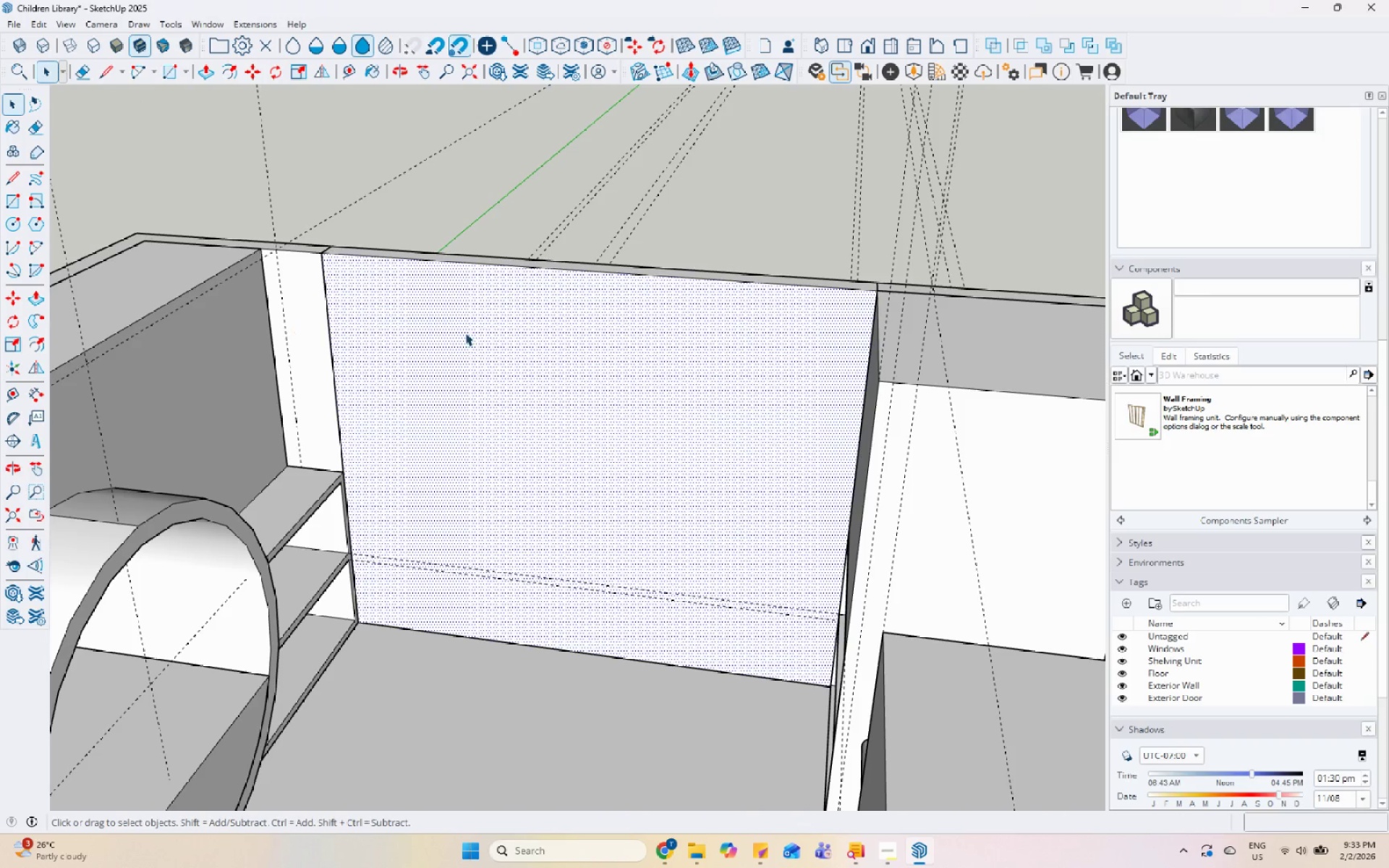 
double_click([466, 333])
 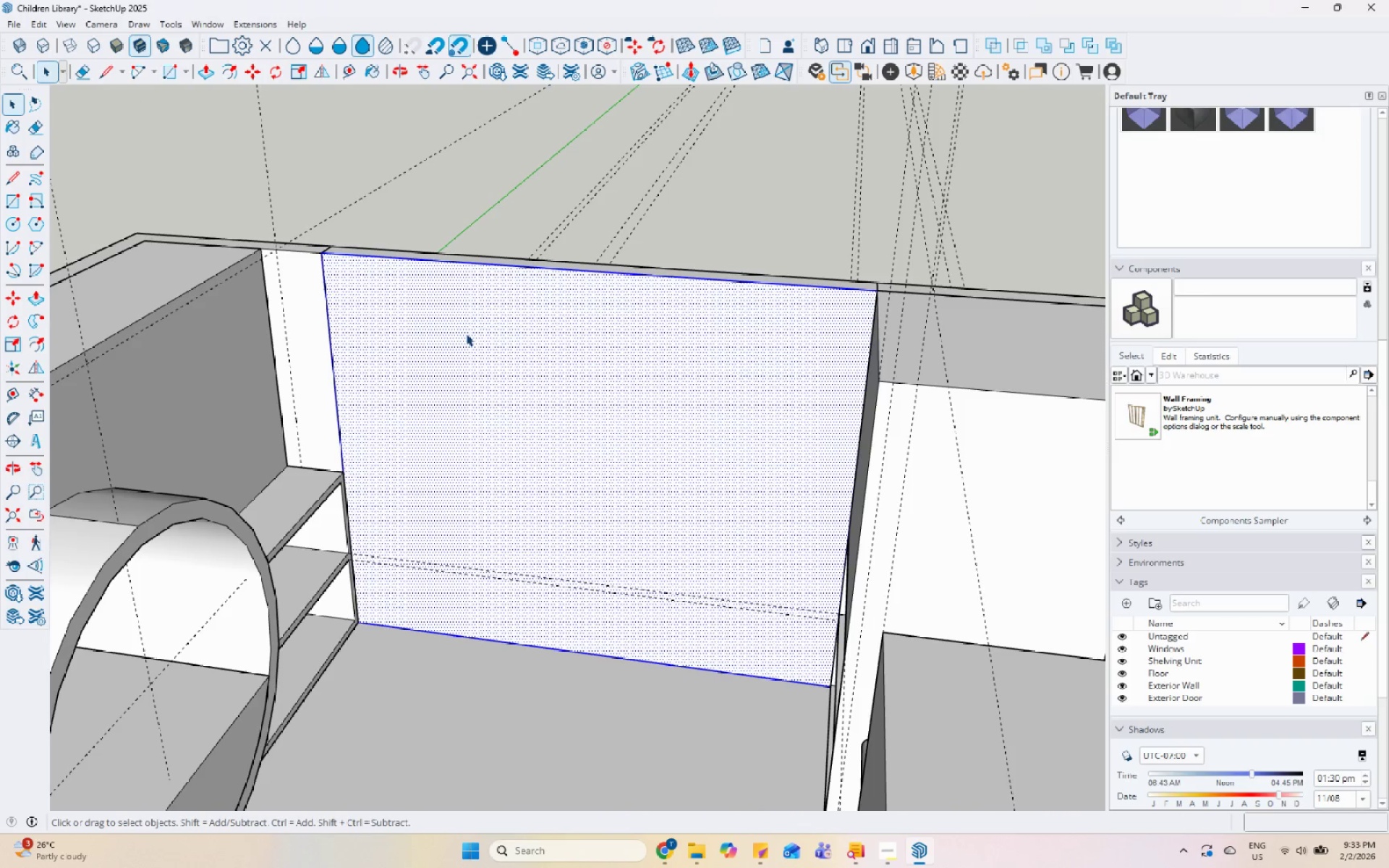 
triple_click([466, 333])
 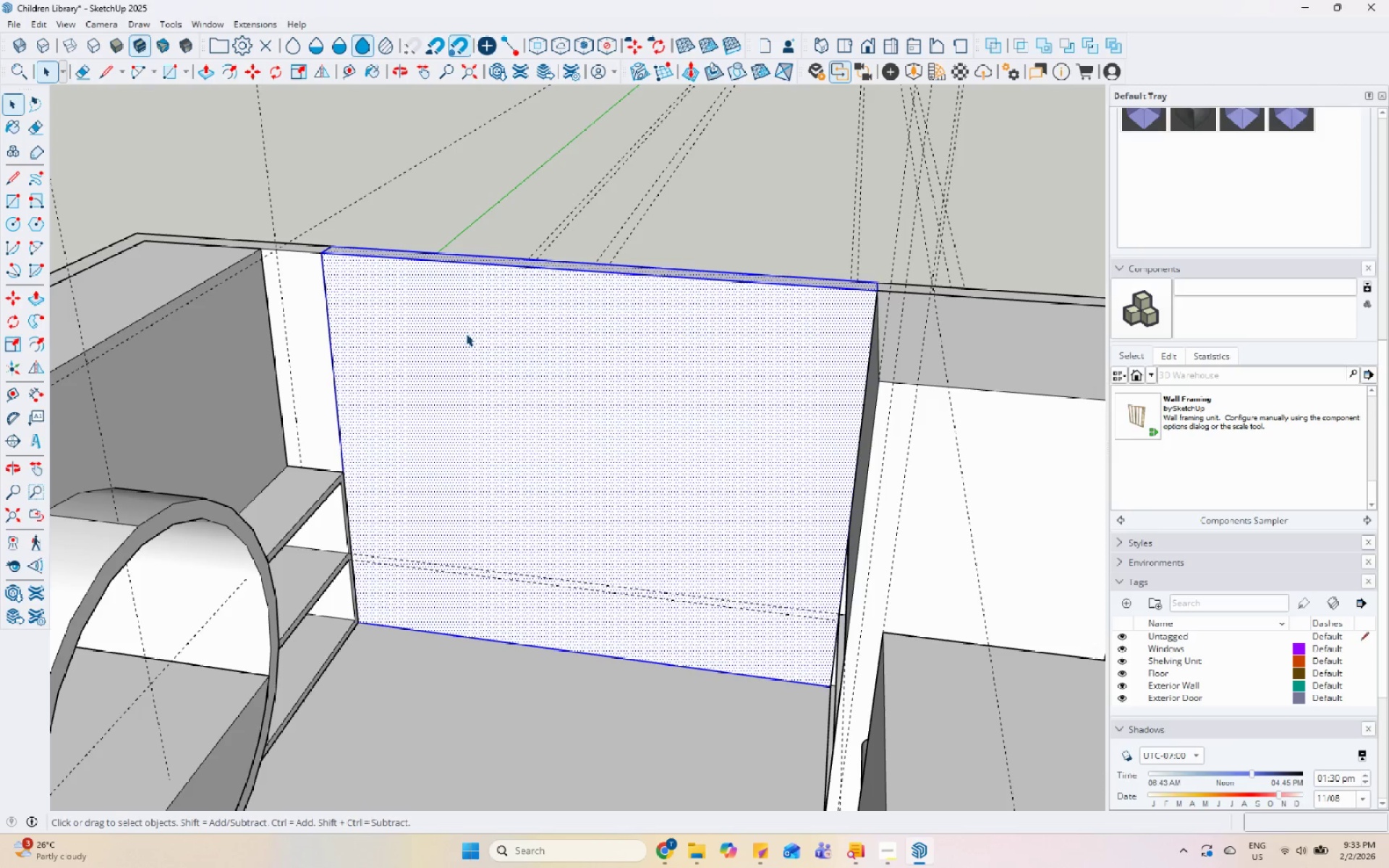 
right_click([466, 333])
 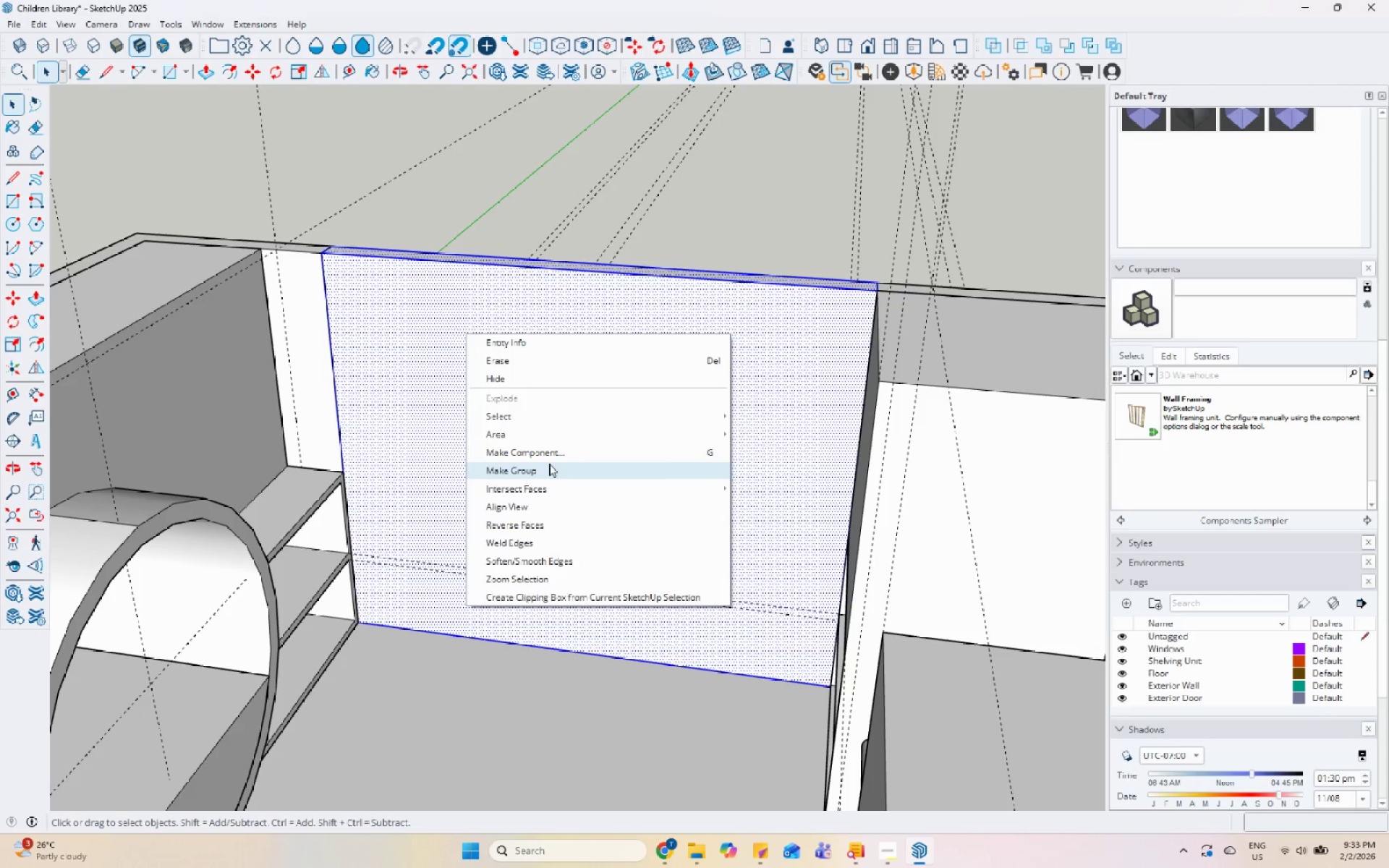 
double_click([510, 367])
 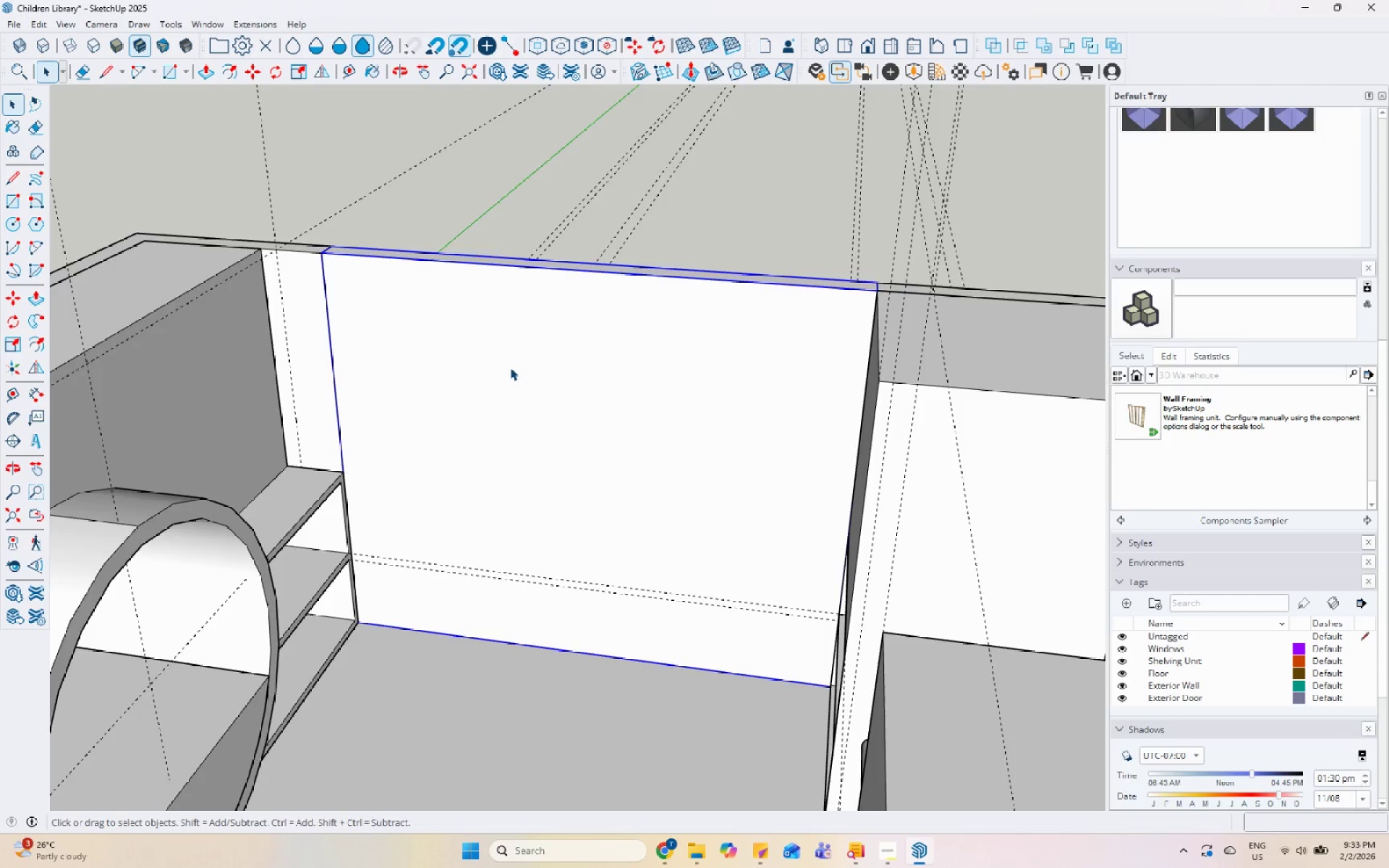 
triple_click([510, 367])
 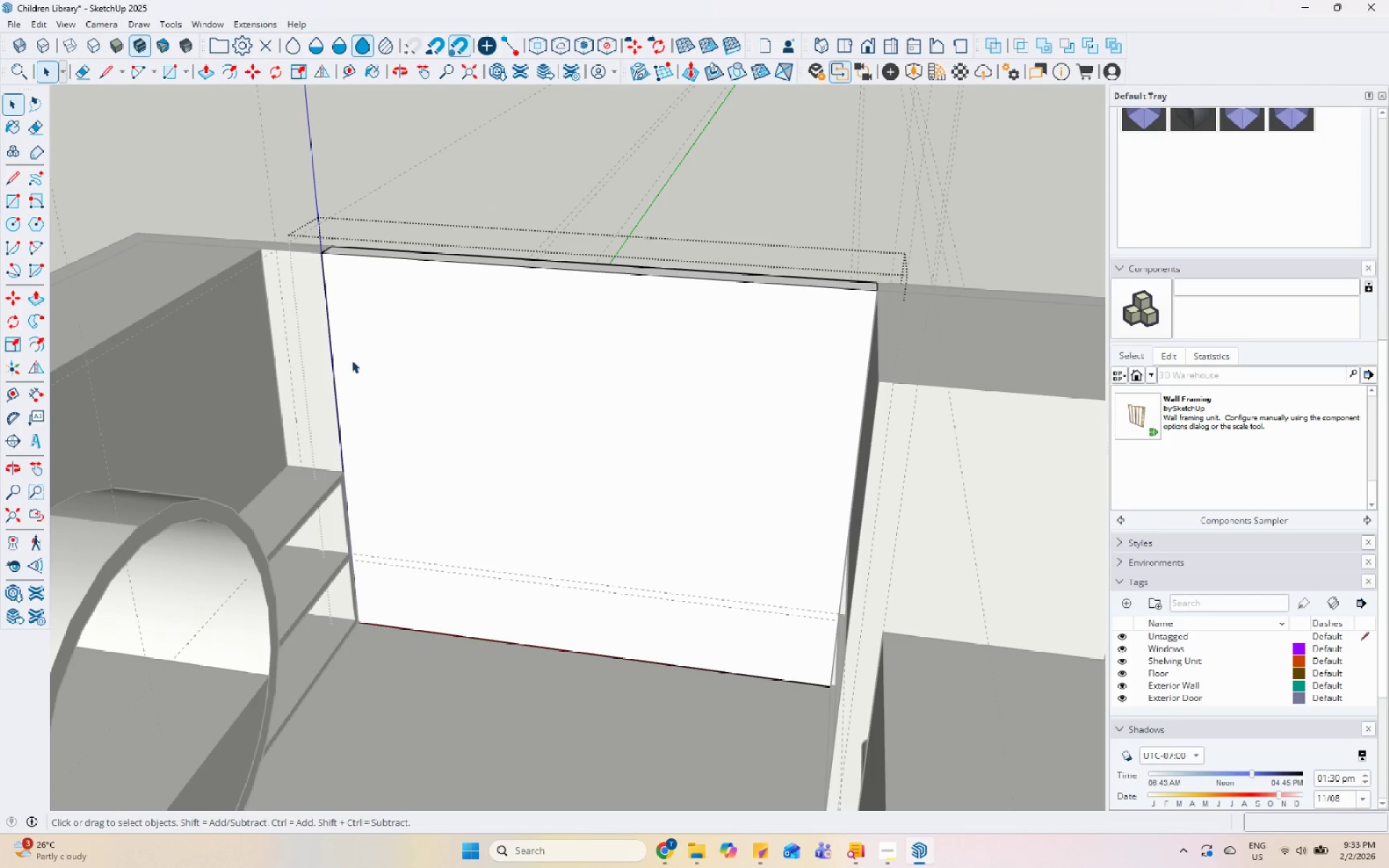 
left_click([514, 331])
 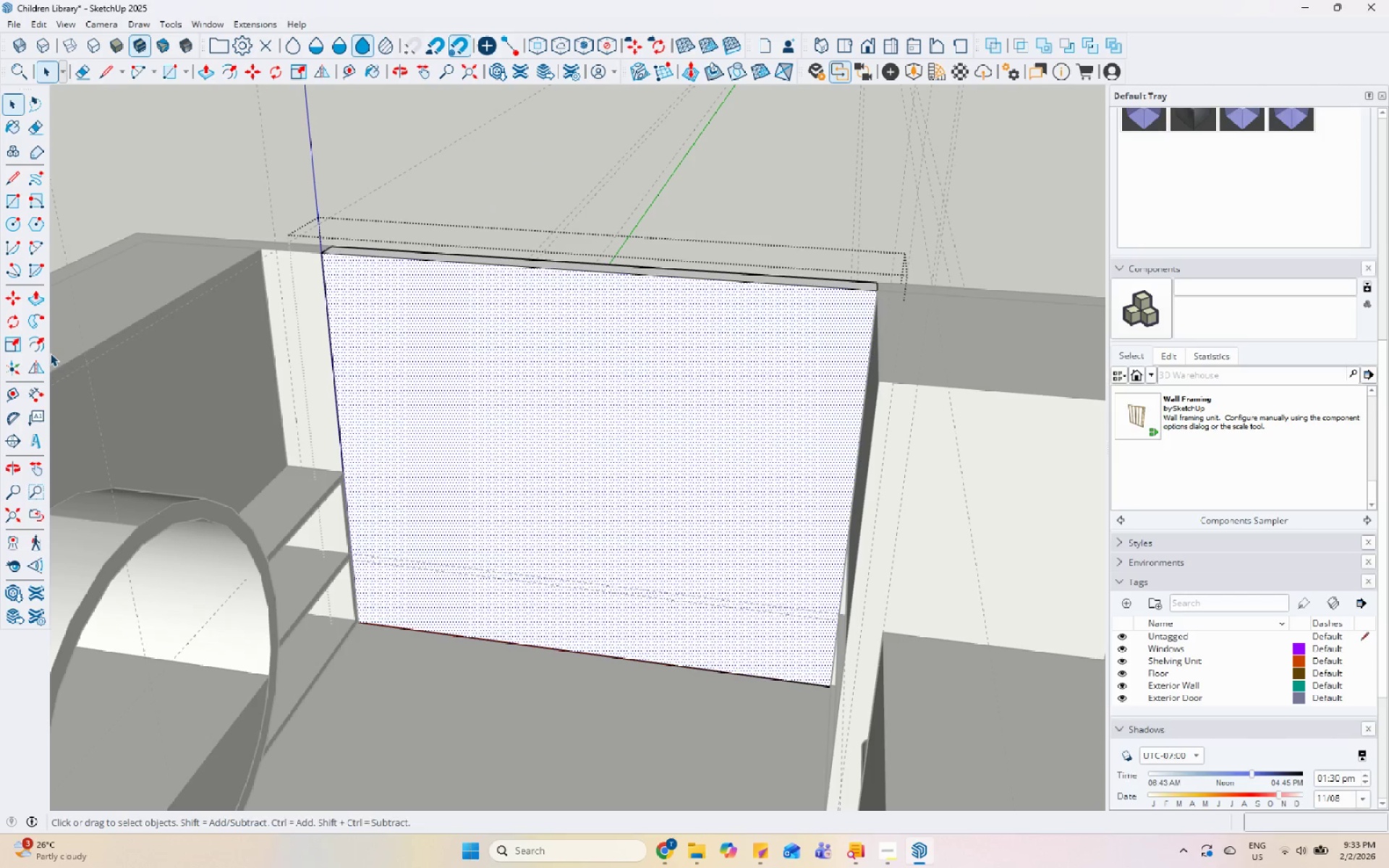 
left_click([33, 344])
 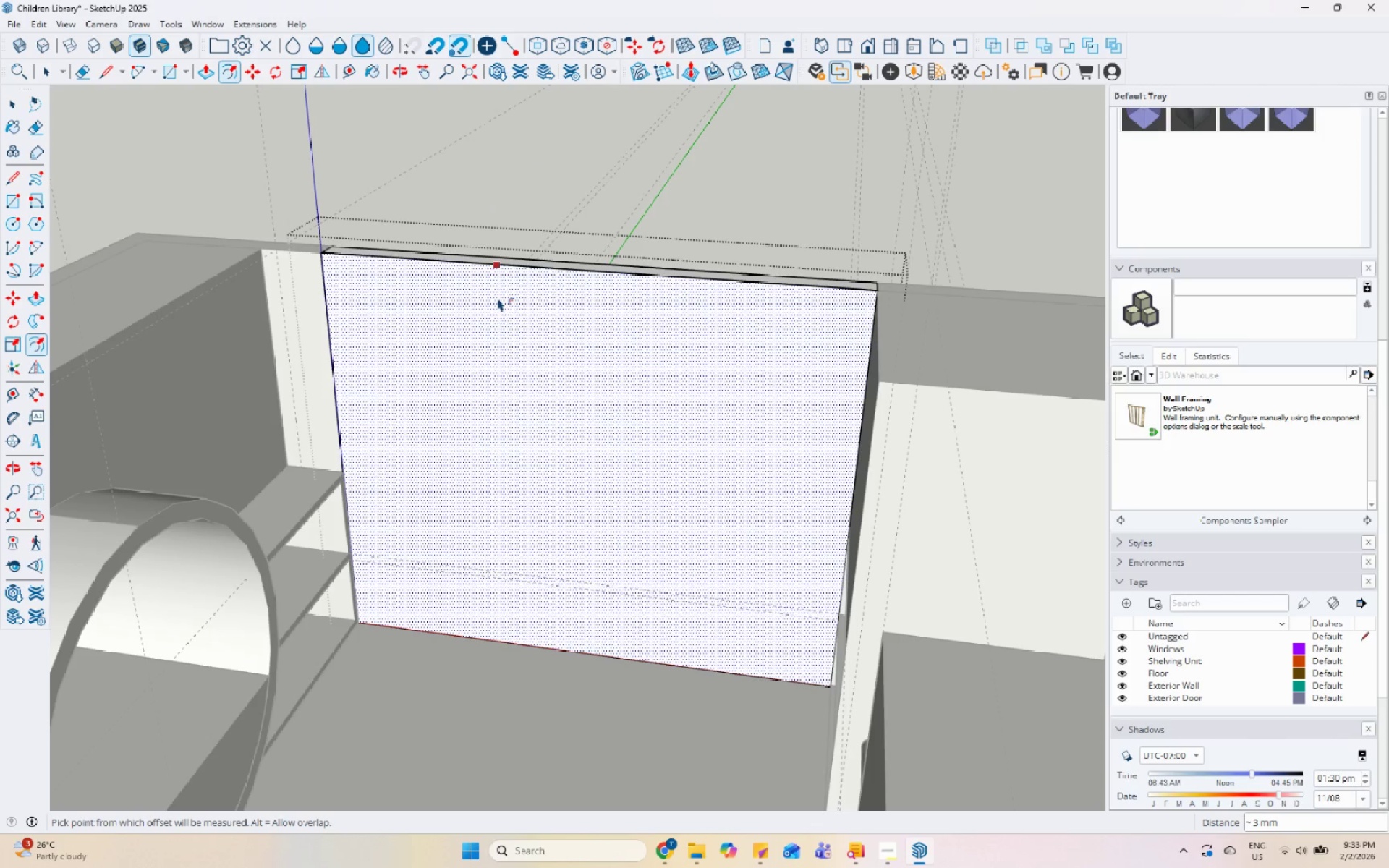 
key(Control+Z)
 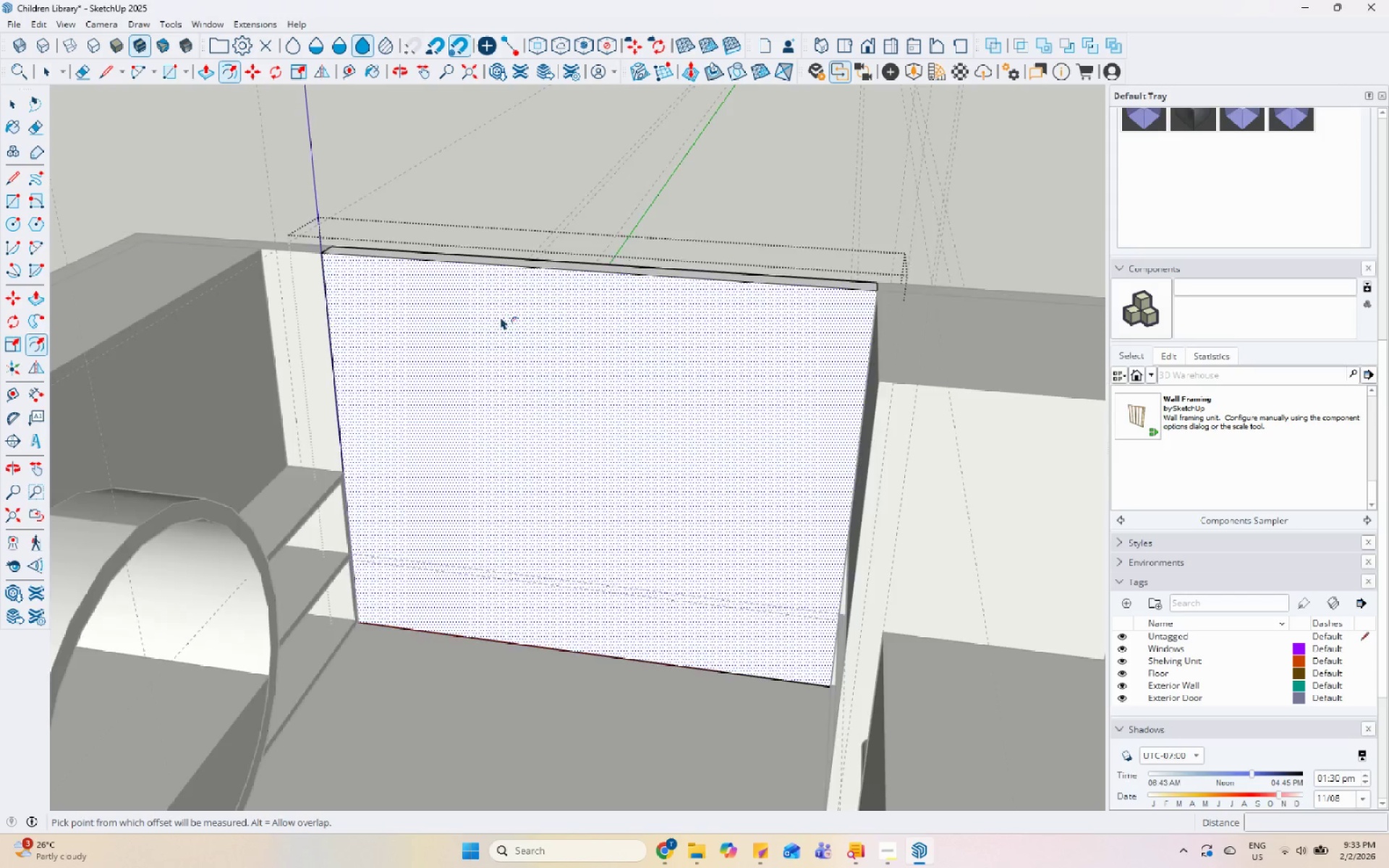 
scroll: coordinate [501, 316], scroll_direction: up, amount: 4.0
 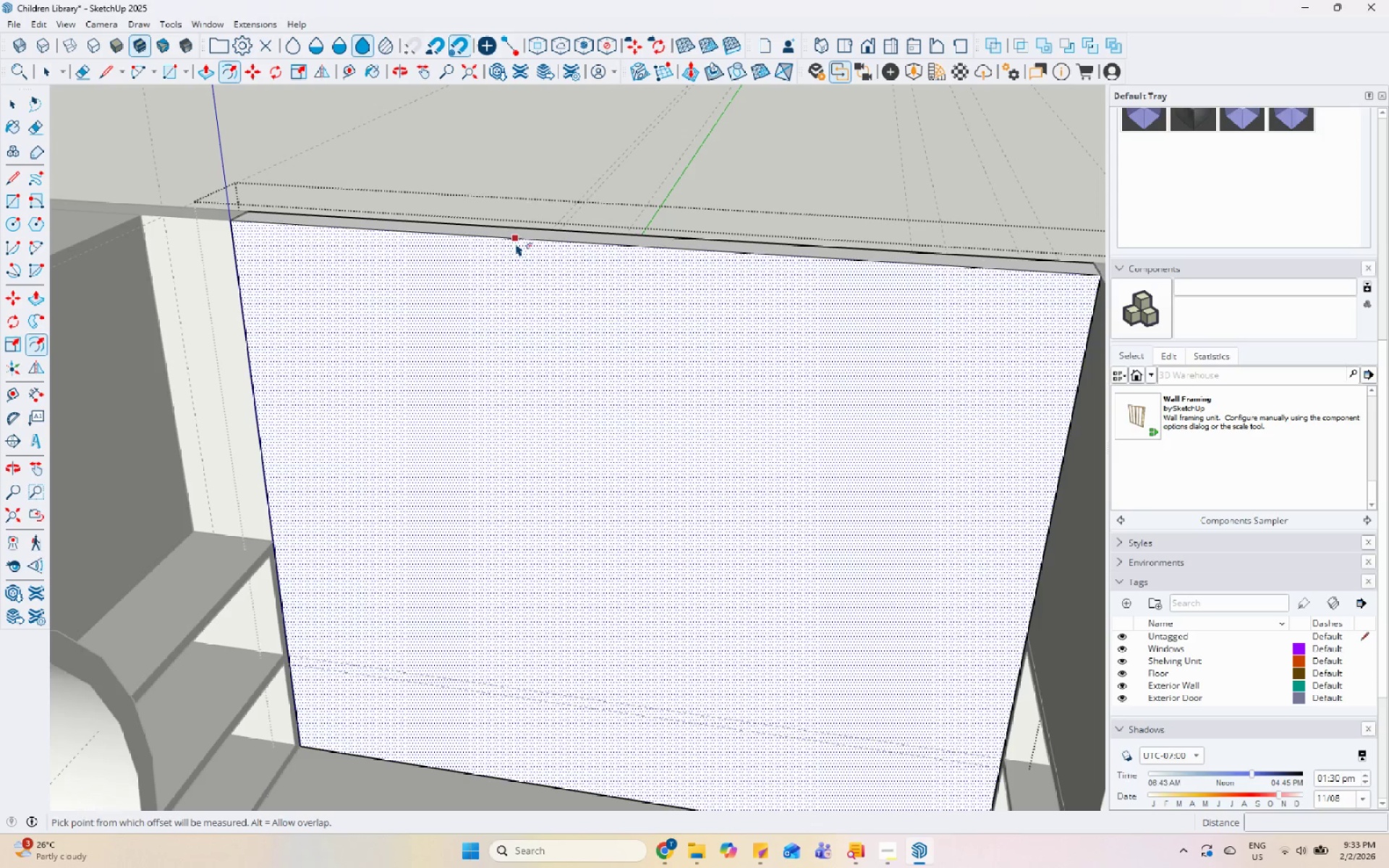 
left_click([516, 242])
 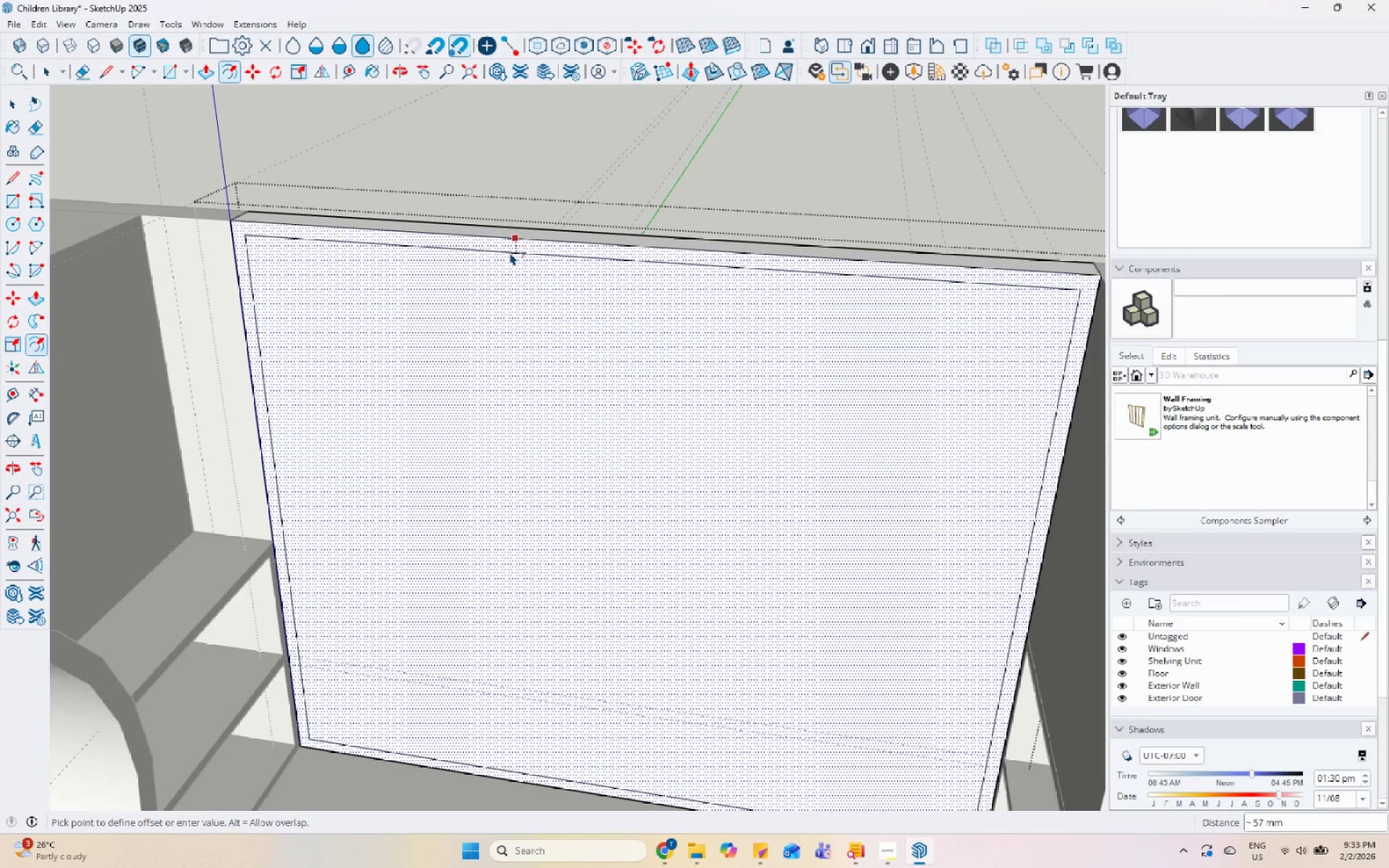 
key(Numpad5)
 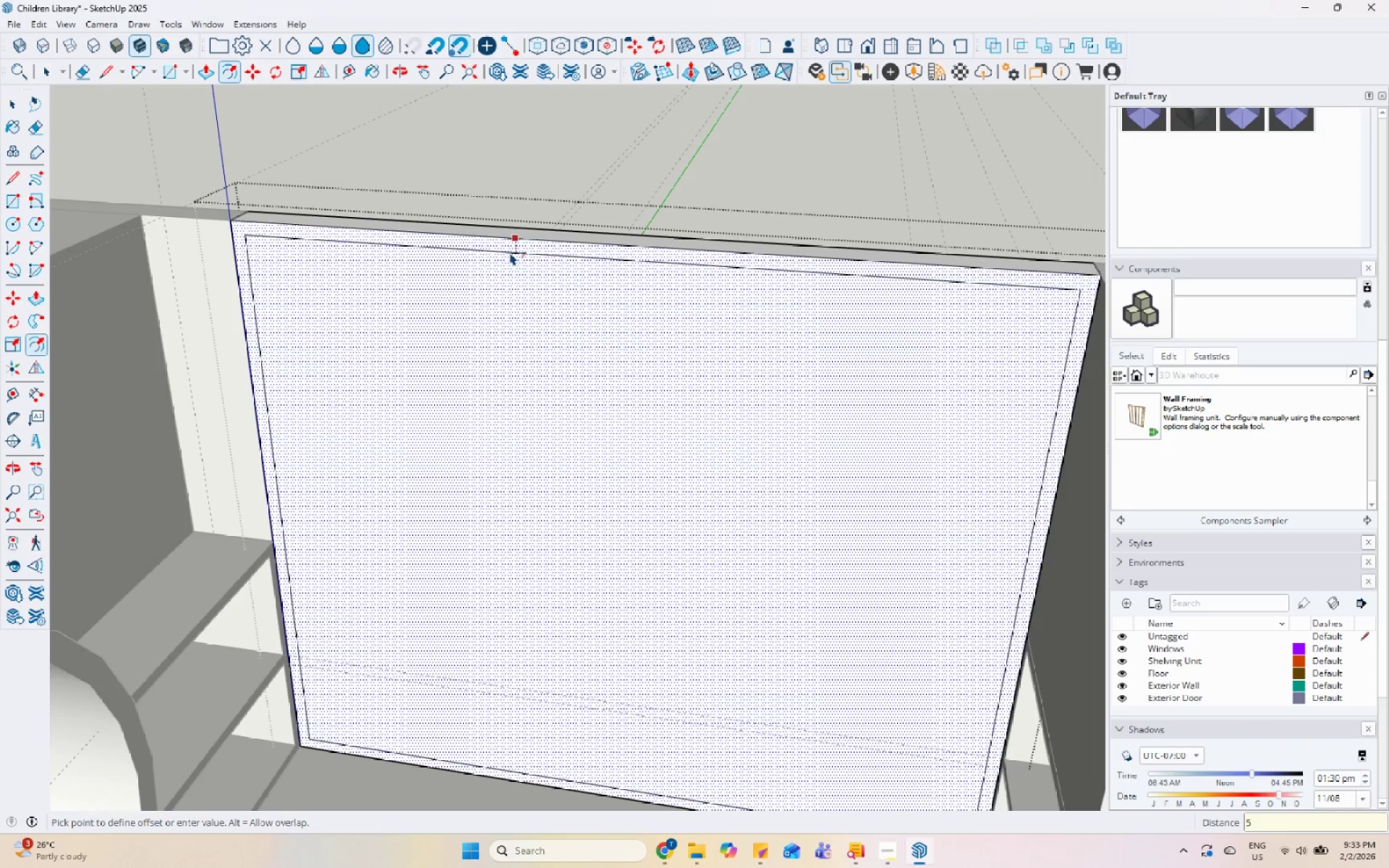 
key(Numpad0)
 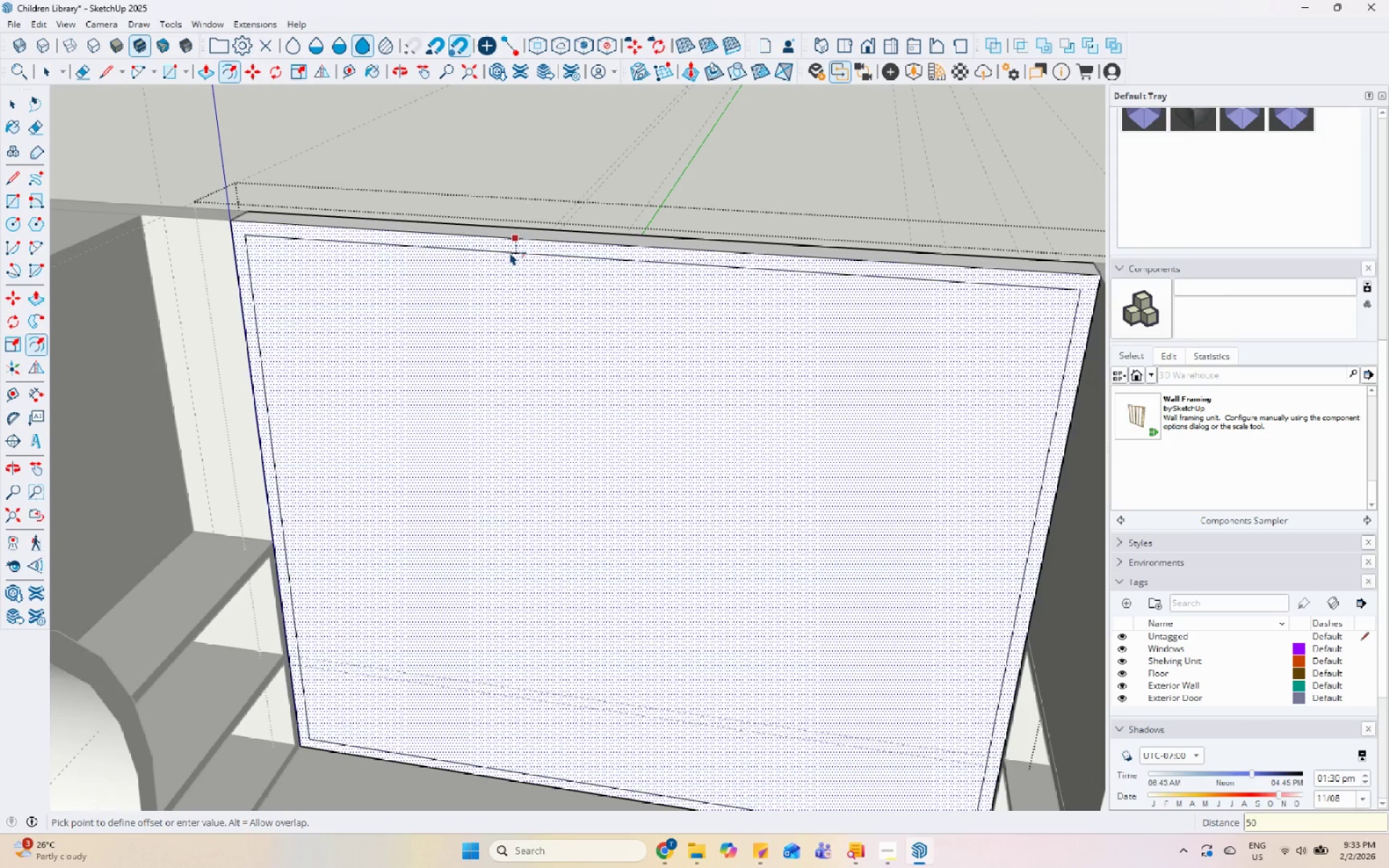 
key(Enter)
 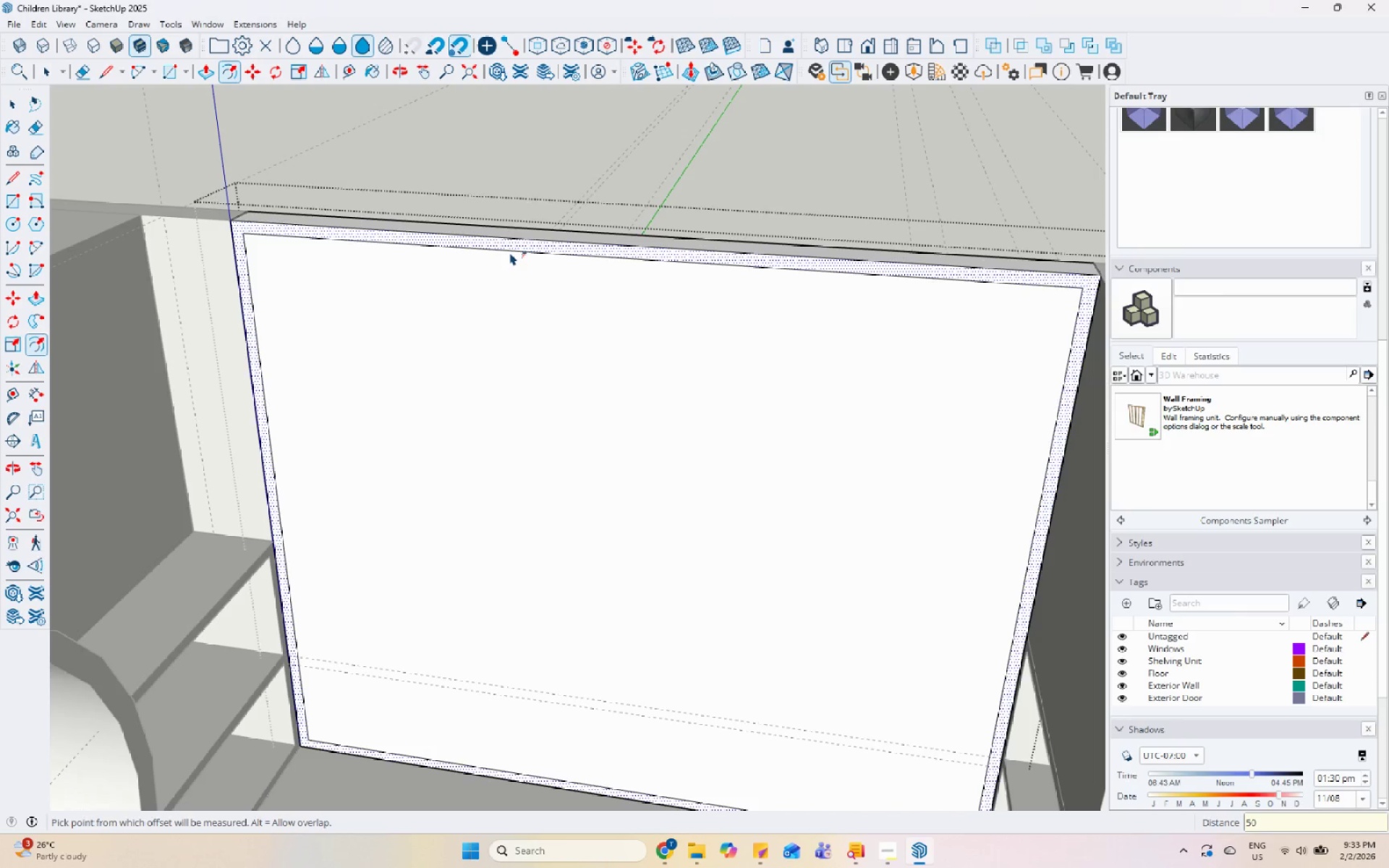 
key(Space)
 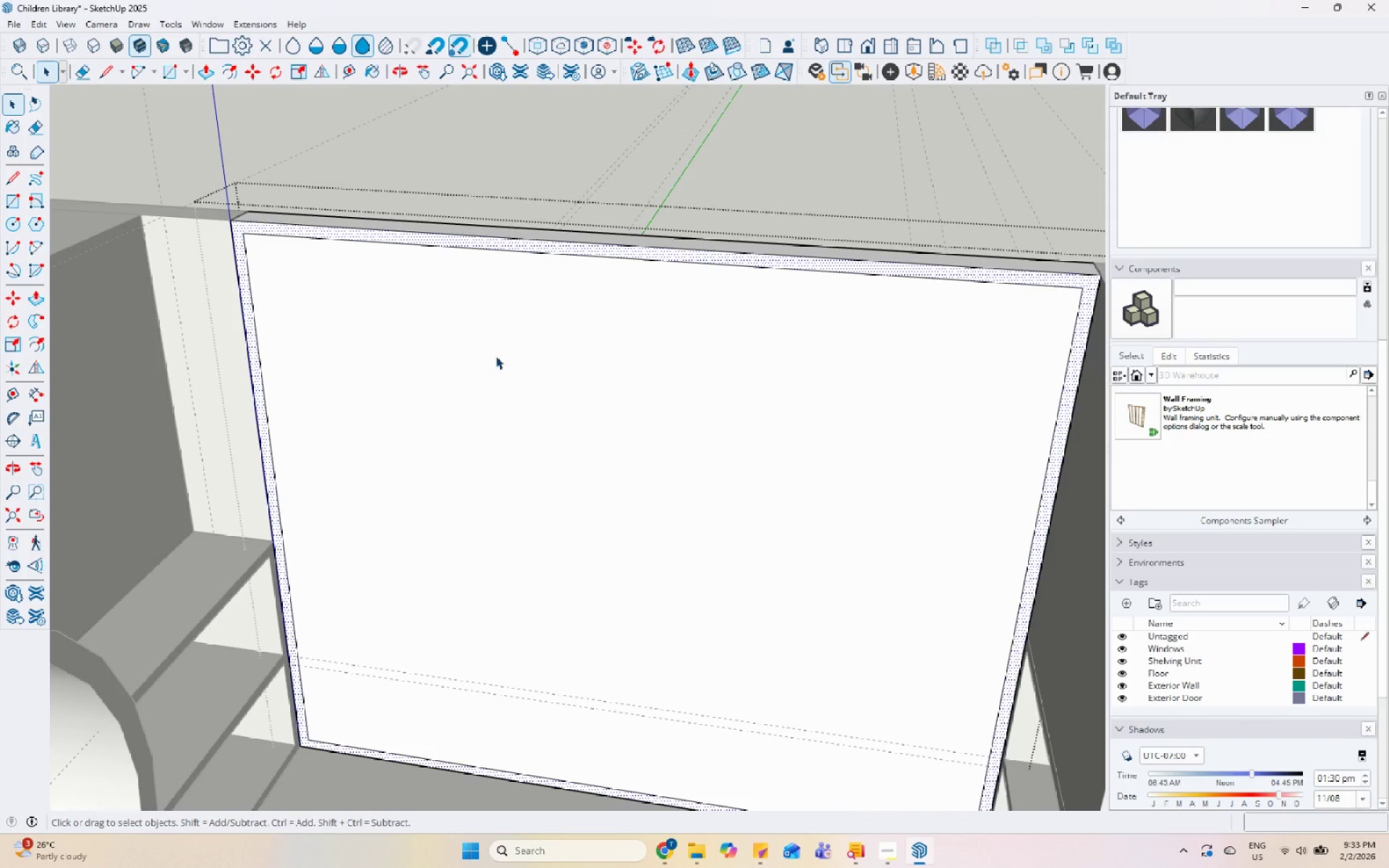 
left_click_drag(start_coordinate=[467, 489], to_coordinate=[471, 489])
 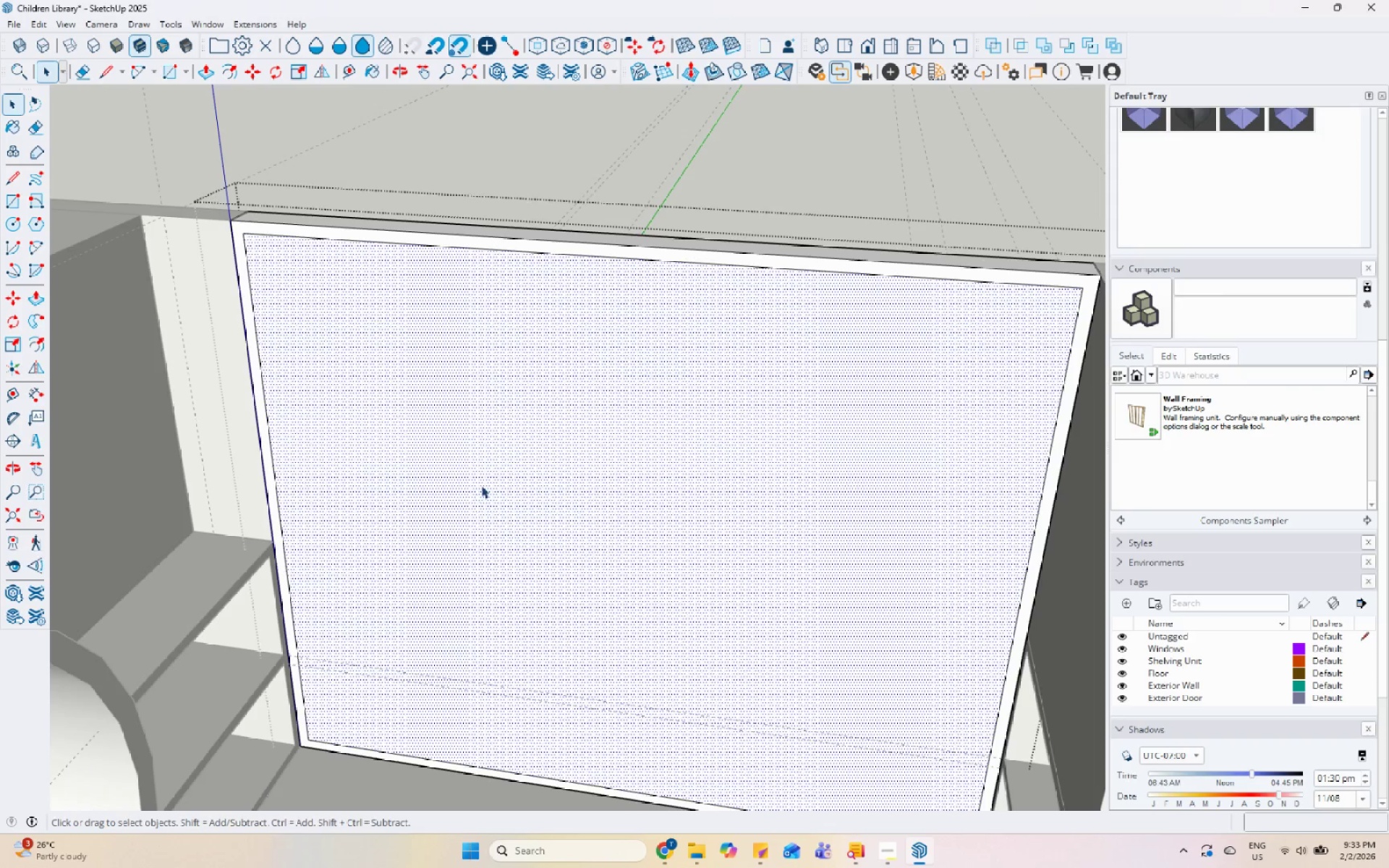 
key(P)
 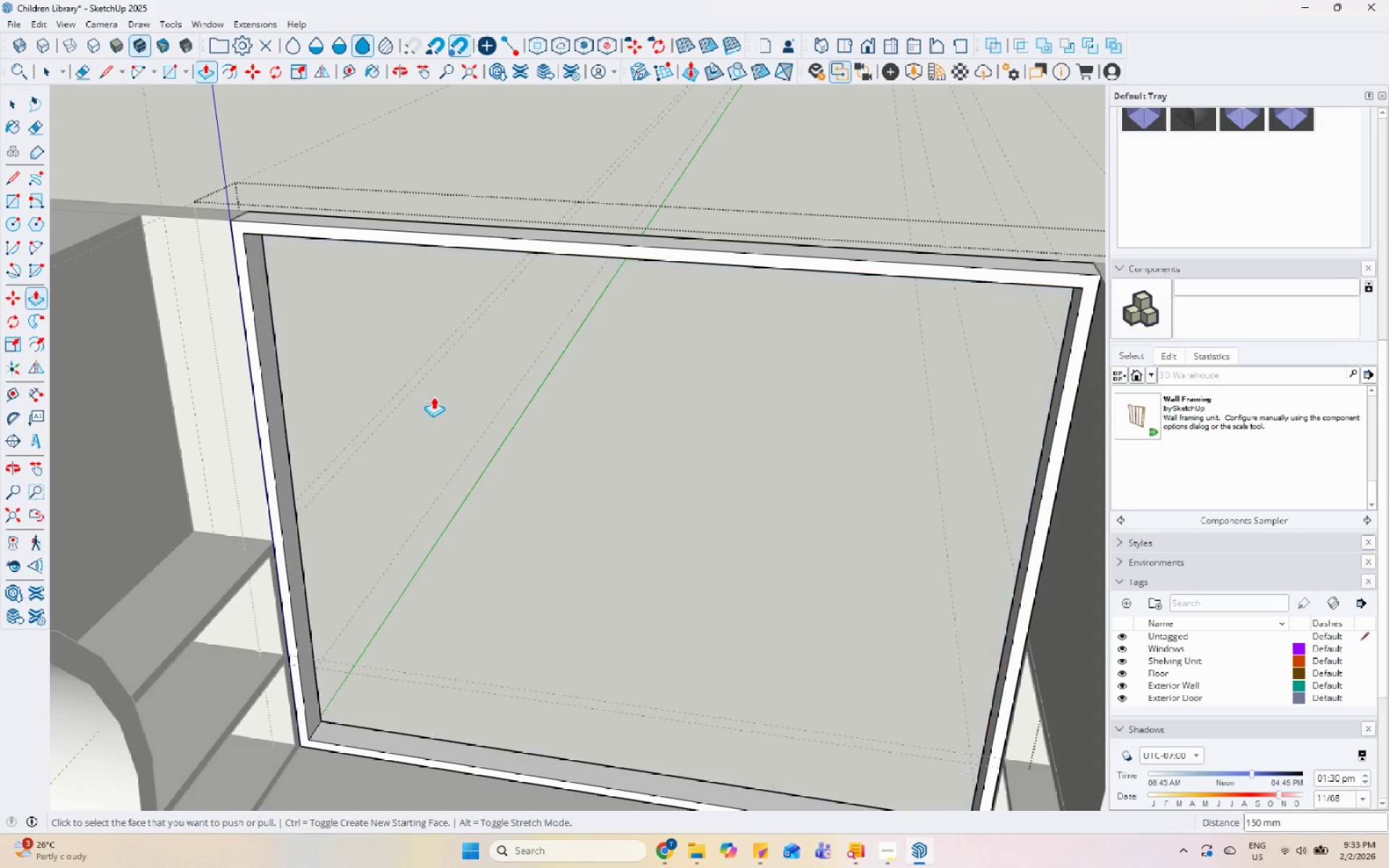 
key(Space)
 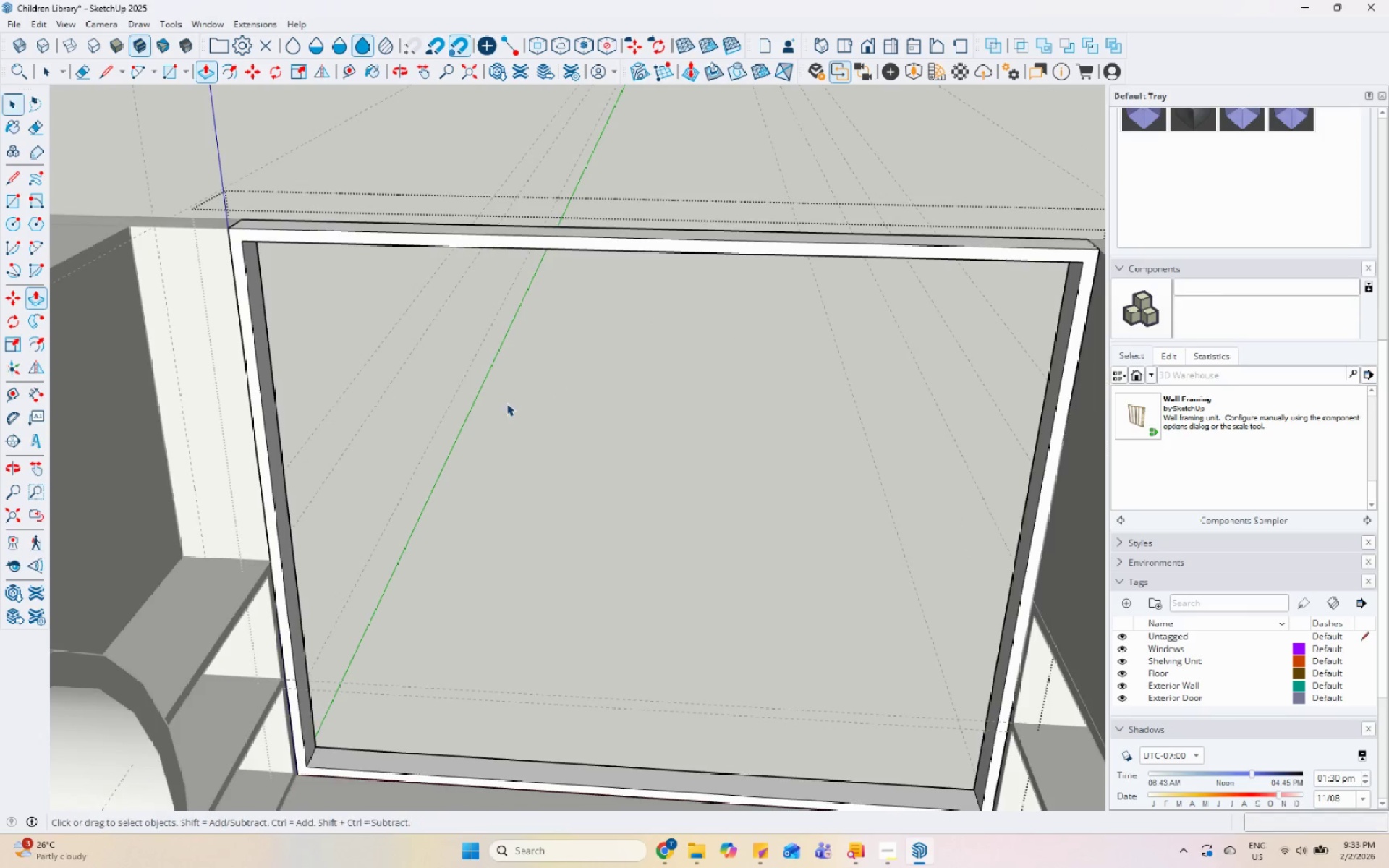 
key(Escape)
 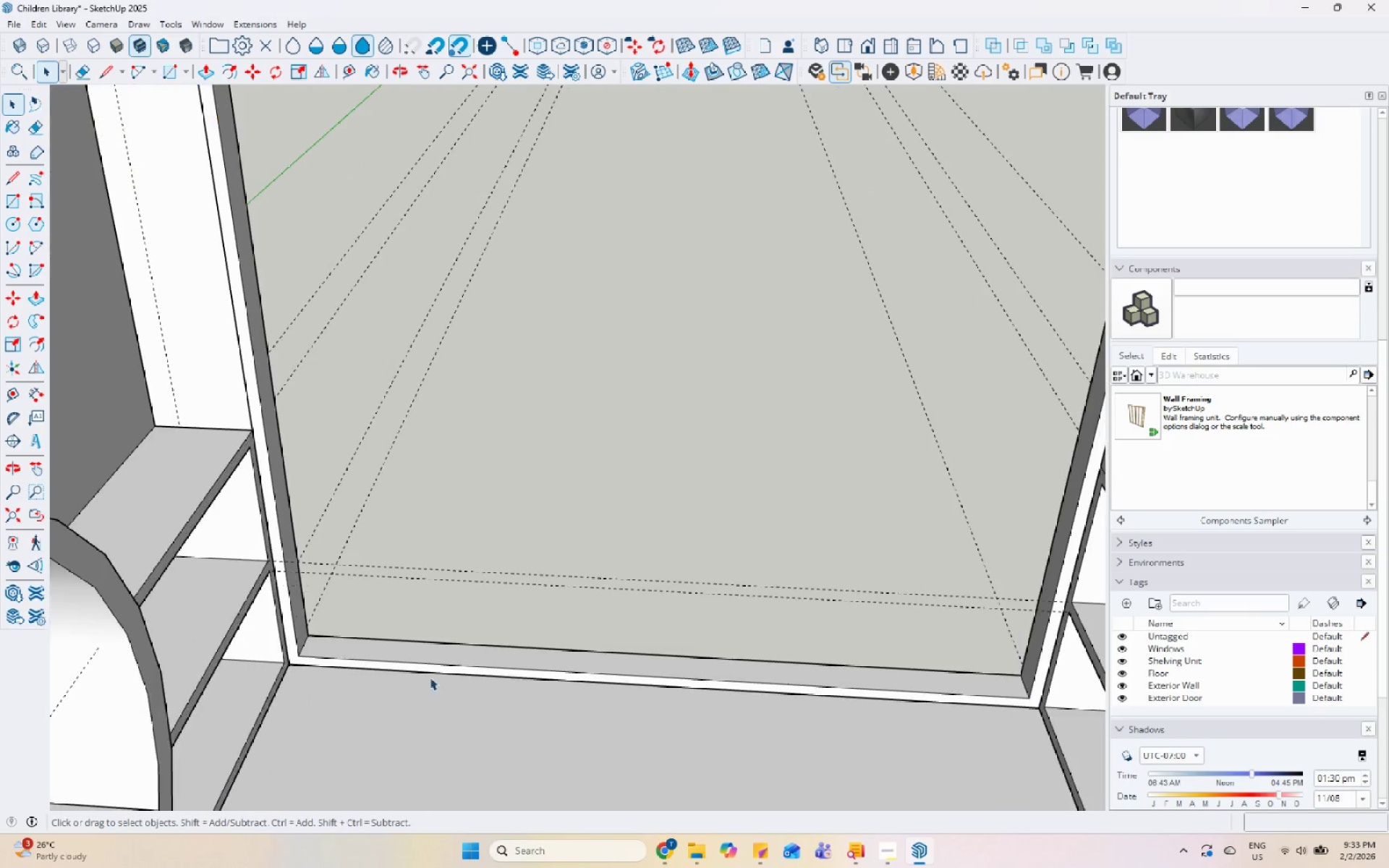 
double_click([441, 661])
 